 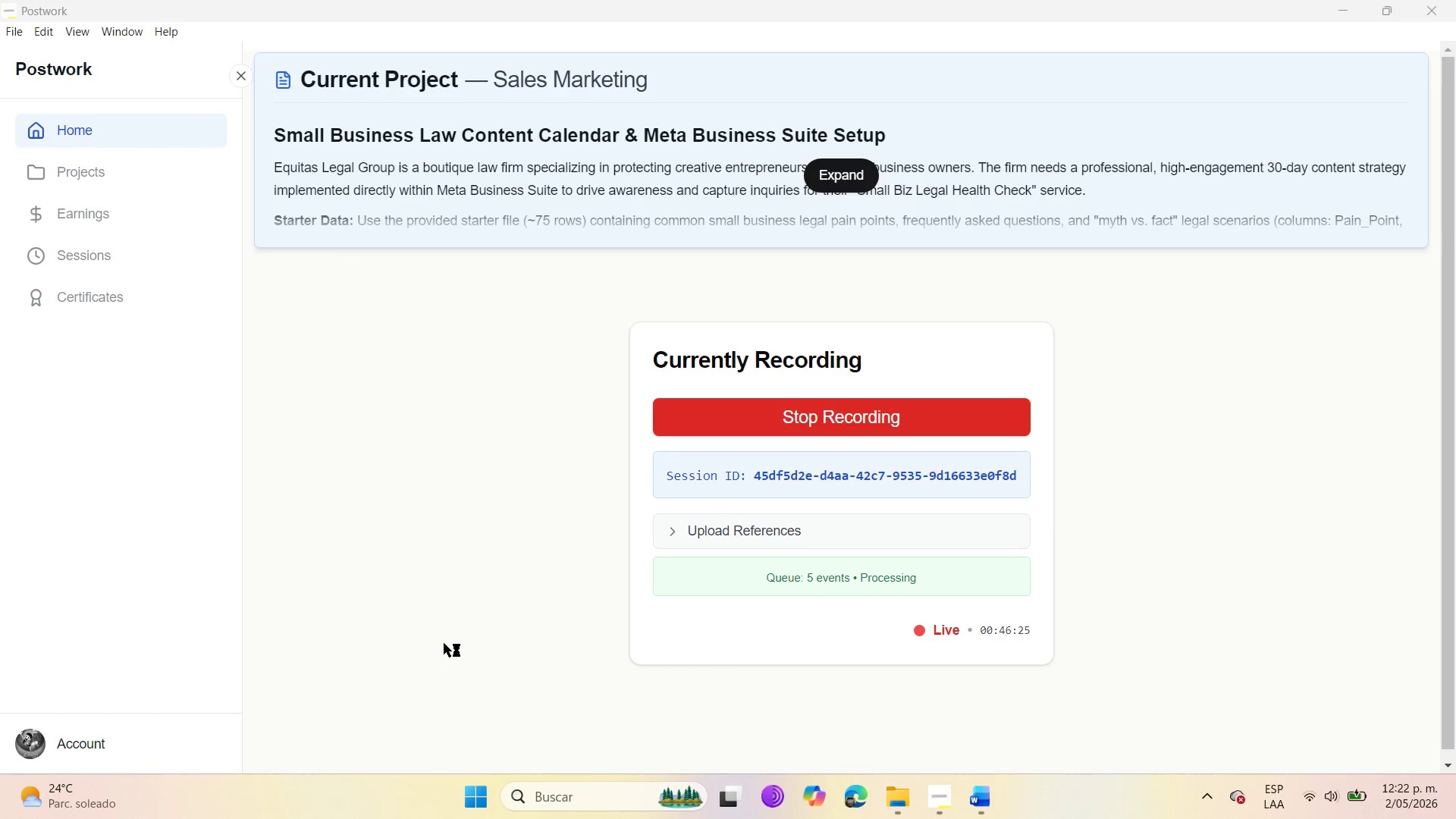 
left_click_drag(start_coordinate=[1428, 74], to_coordinate=[1428, 71])
 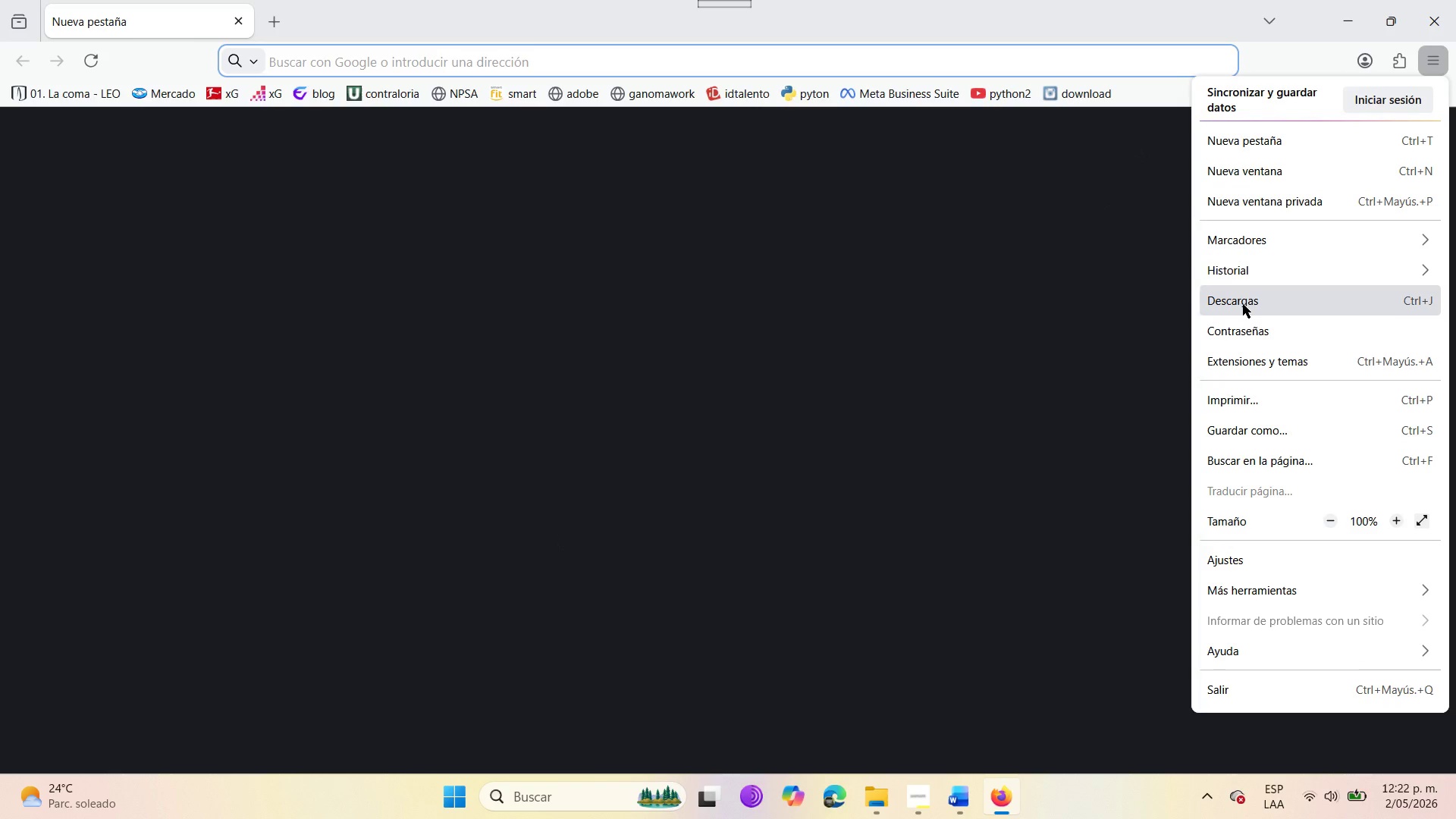 
left_click([1233, 262])
 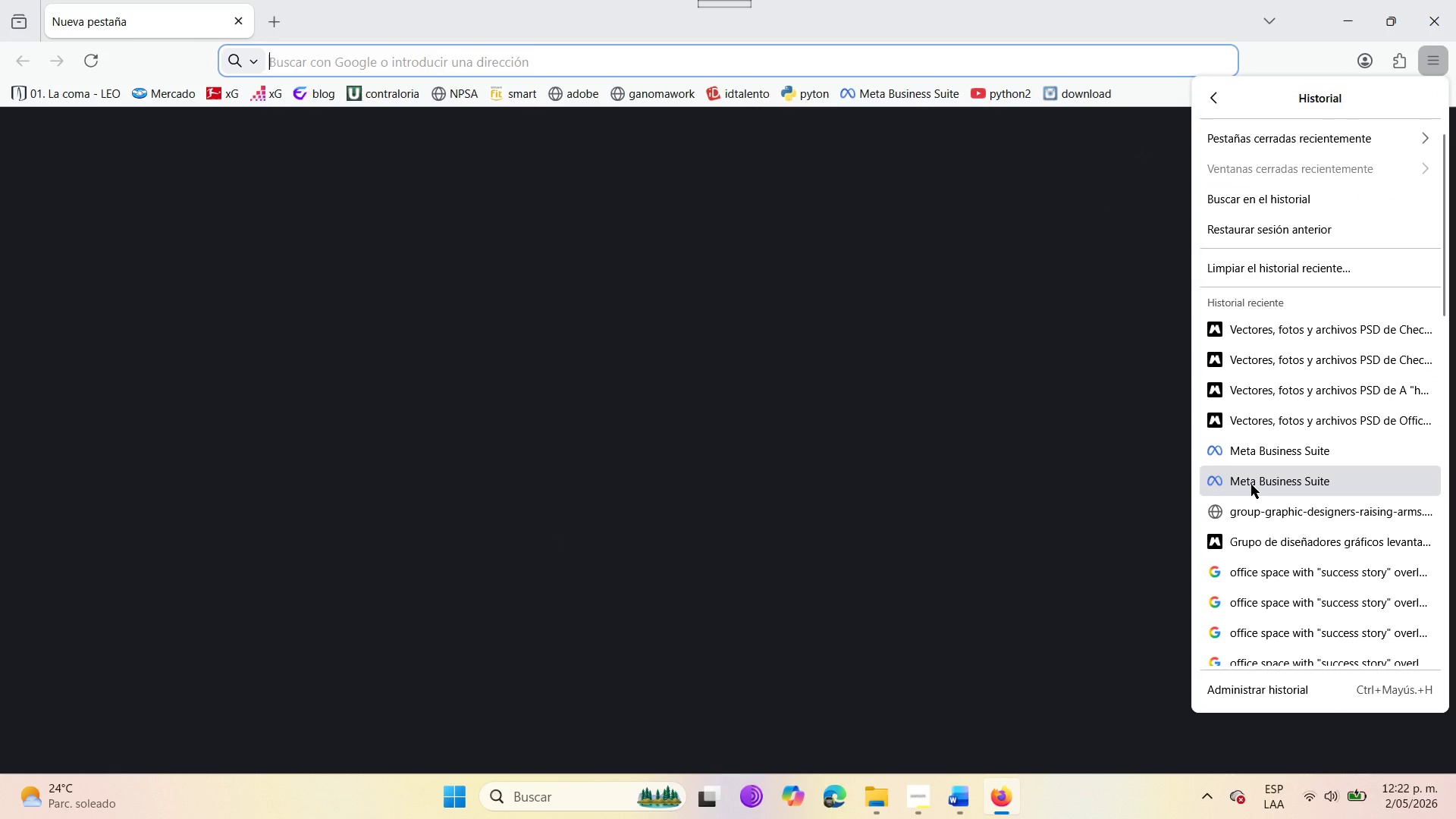 
left_click([1223, 239])
 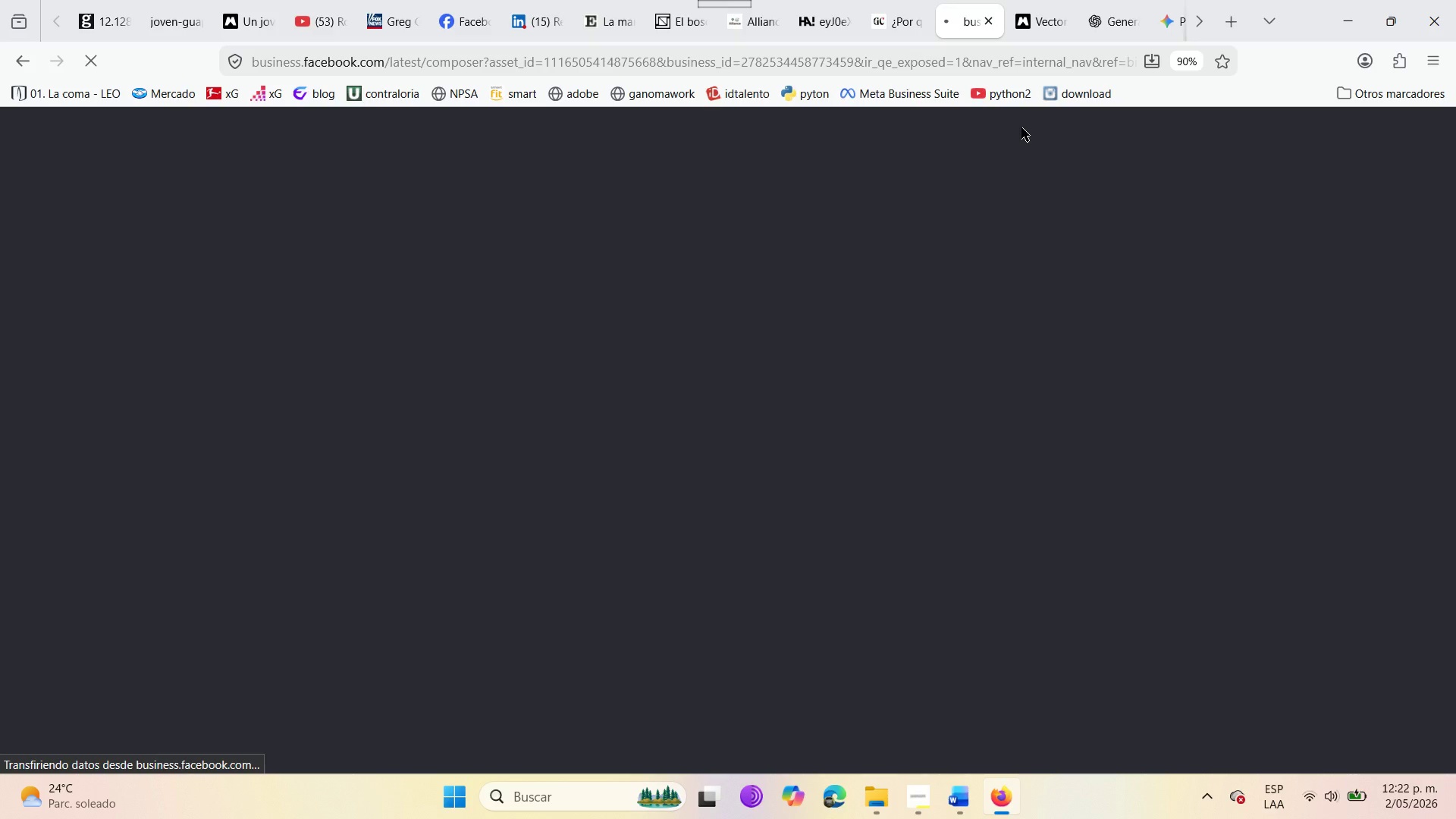 
mouse_move([862, 13])
 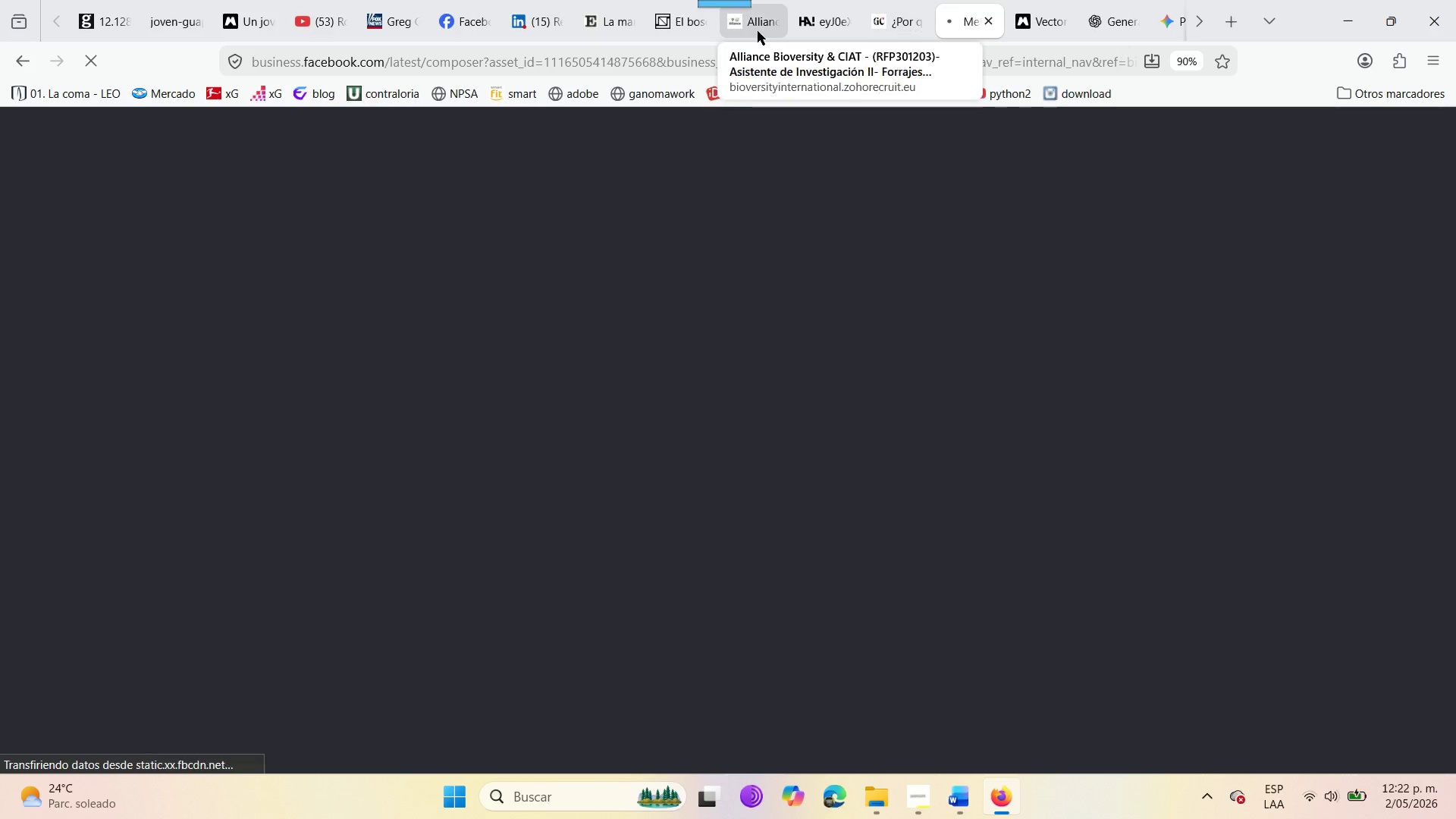 
left_click([758, 31])
 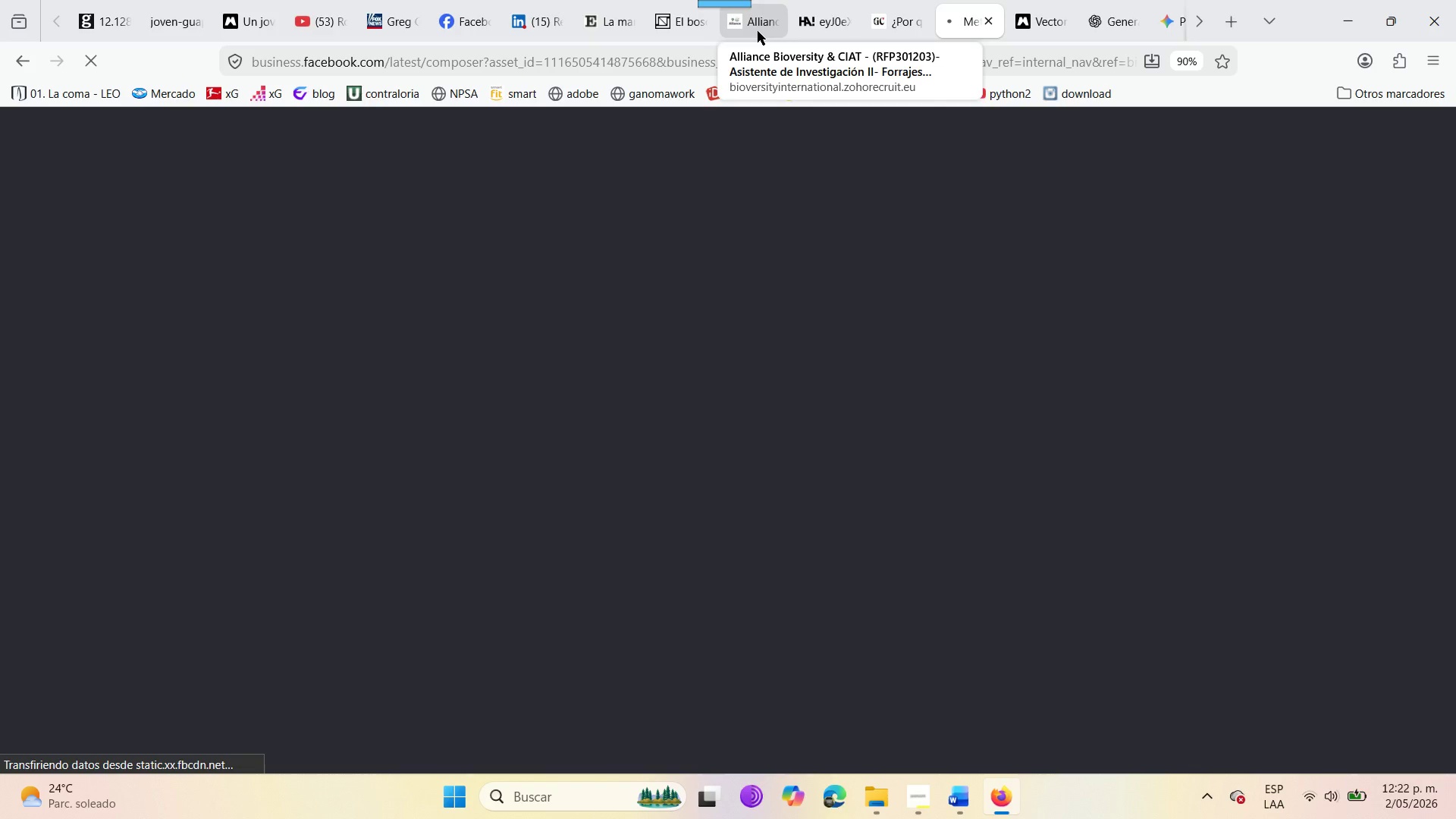 
left_click([770, 31])
 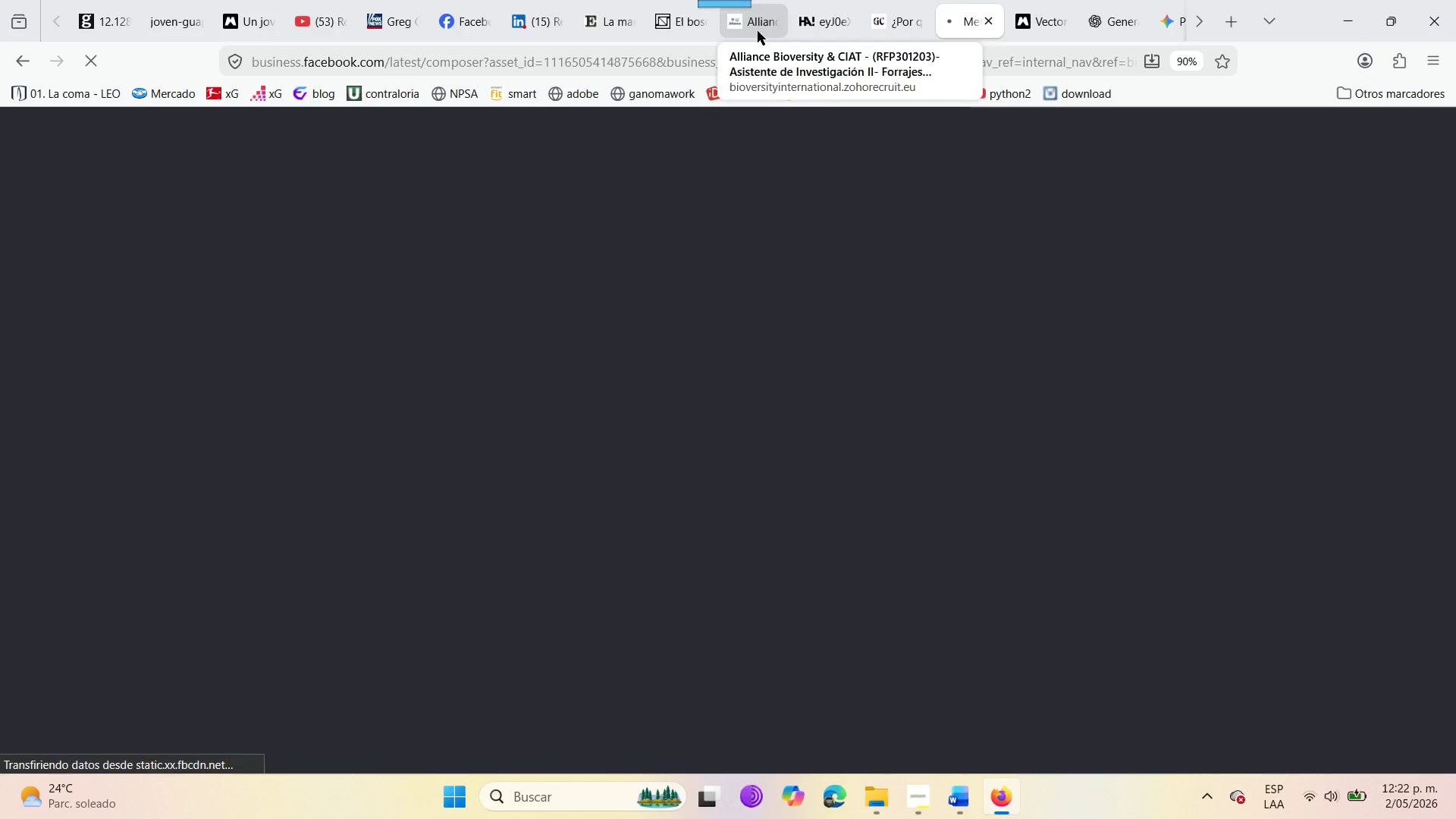 
left_click([1159, 0])
 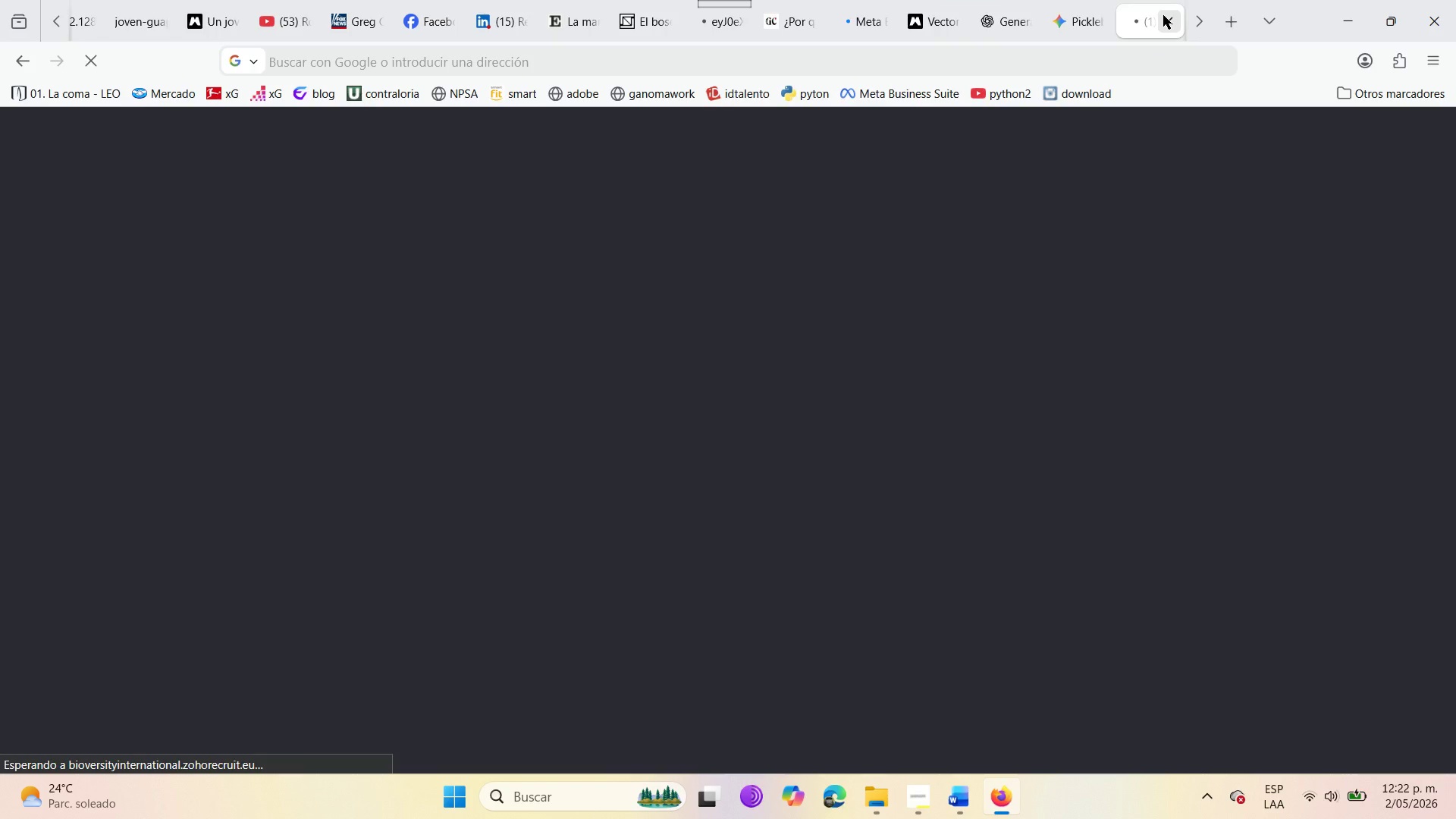 
left_click([1165, 17])
 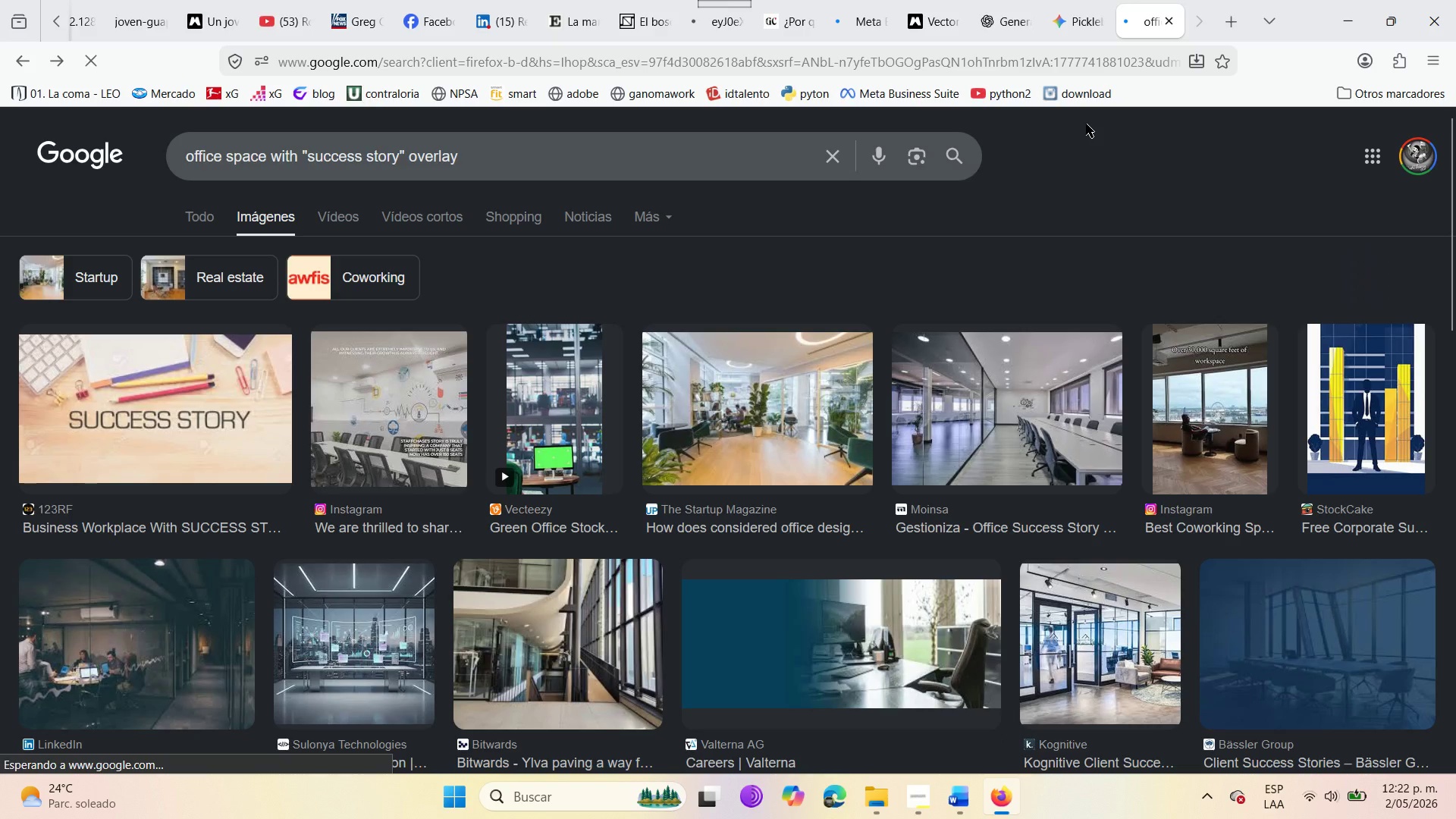 
left_click([1166, 28])
 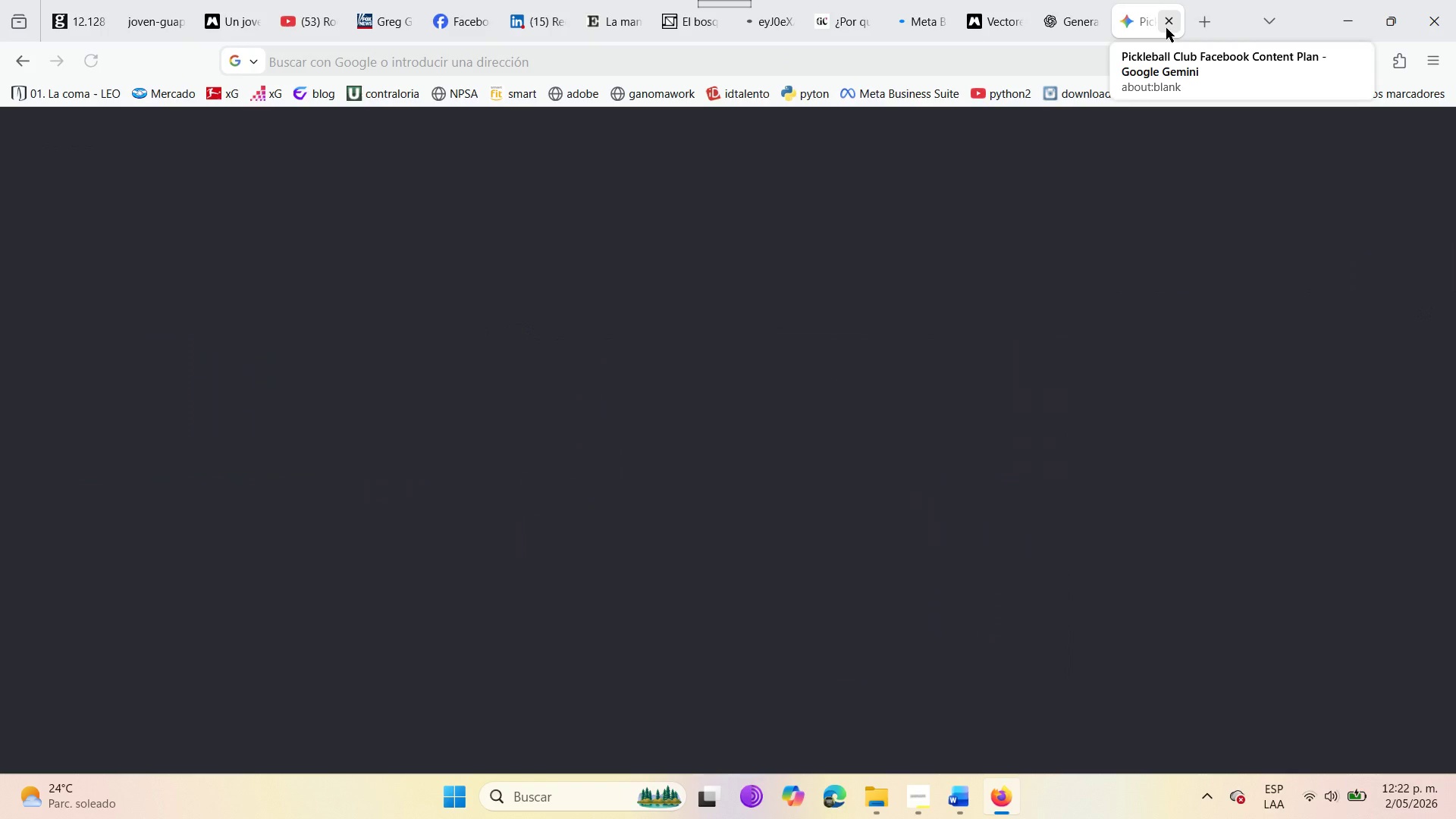 
left_click([1103, 0])
 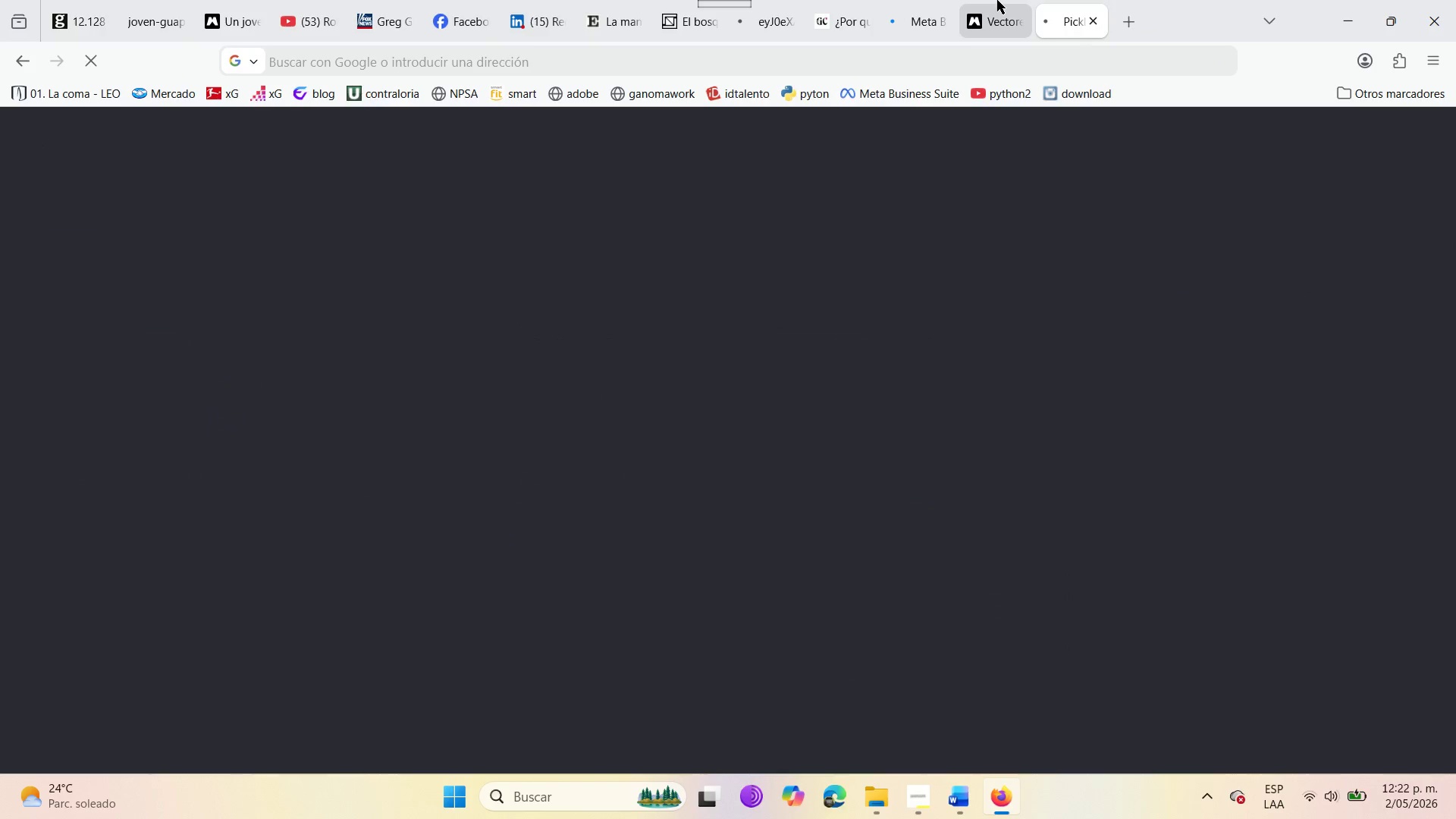 
left_click([997, 0])
 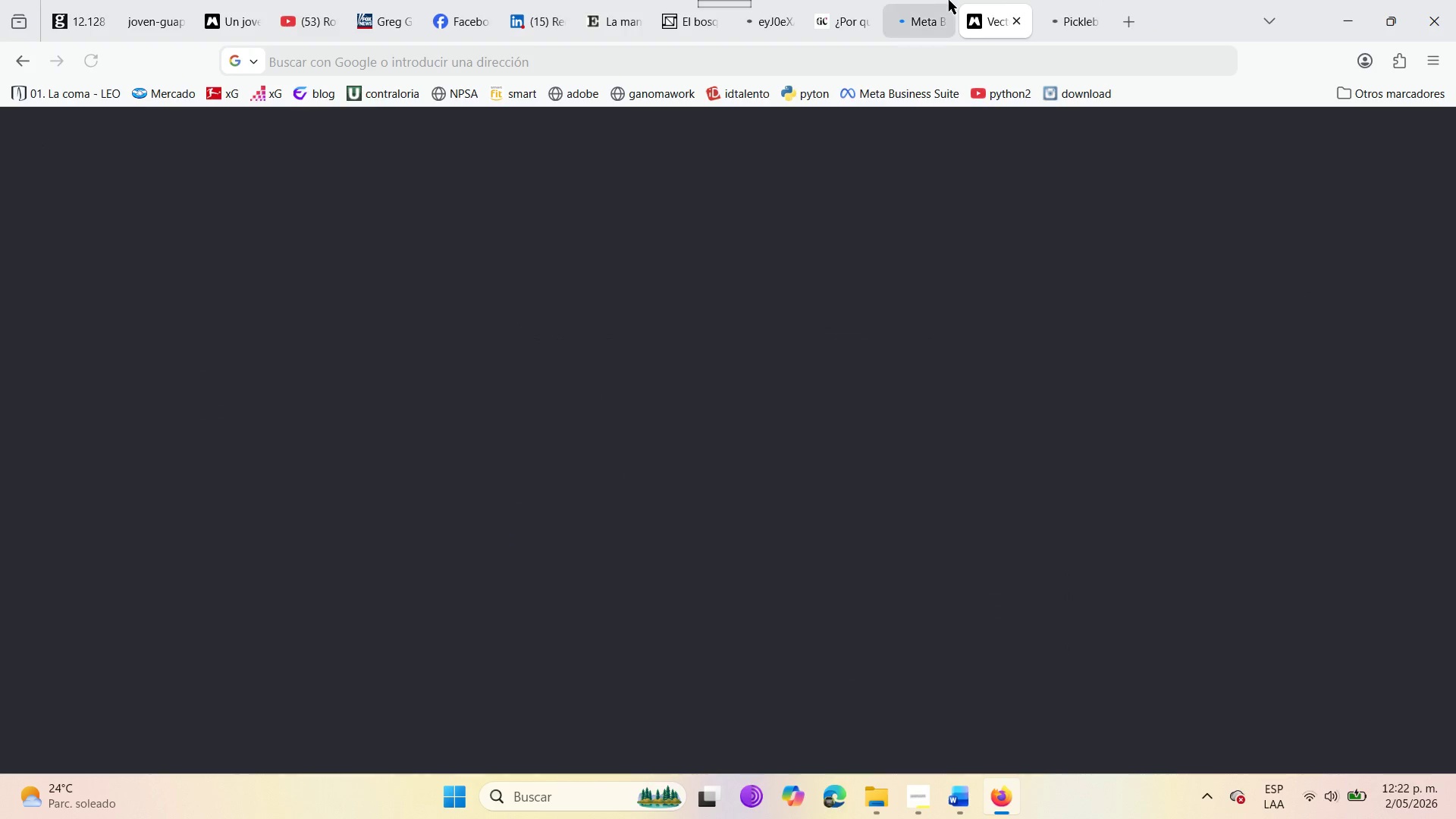 
left_click([942, 0])
 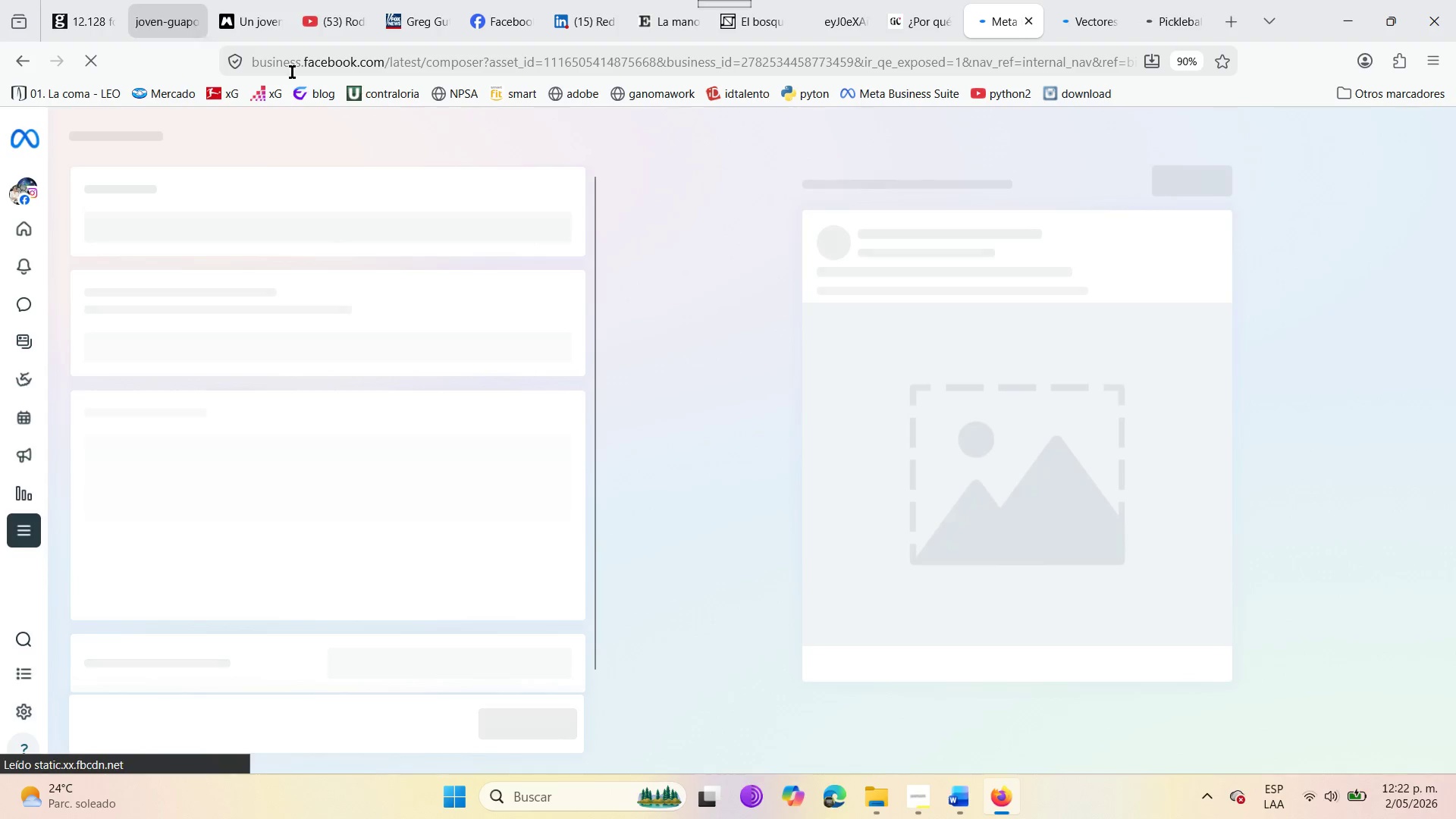 
wait(5.22)
 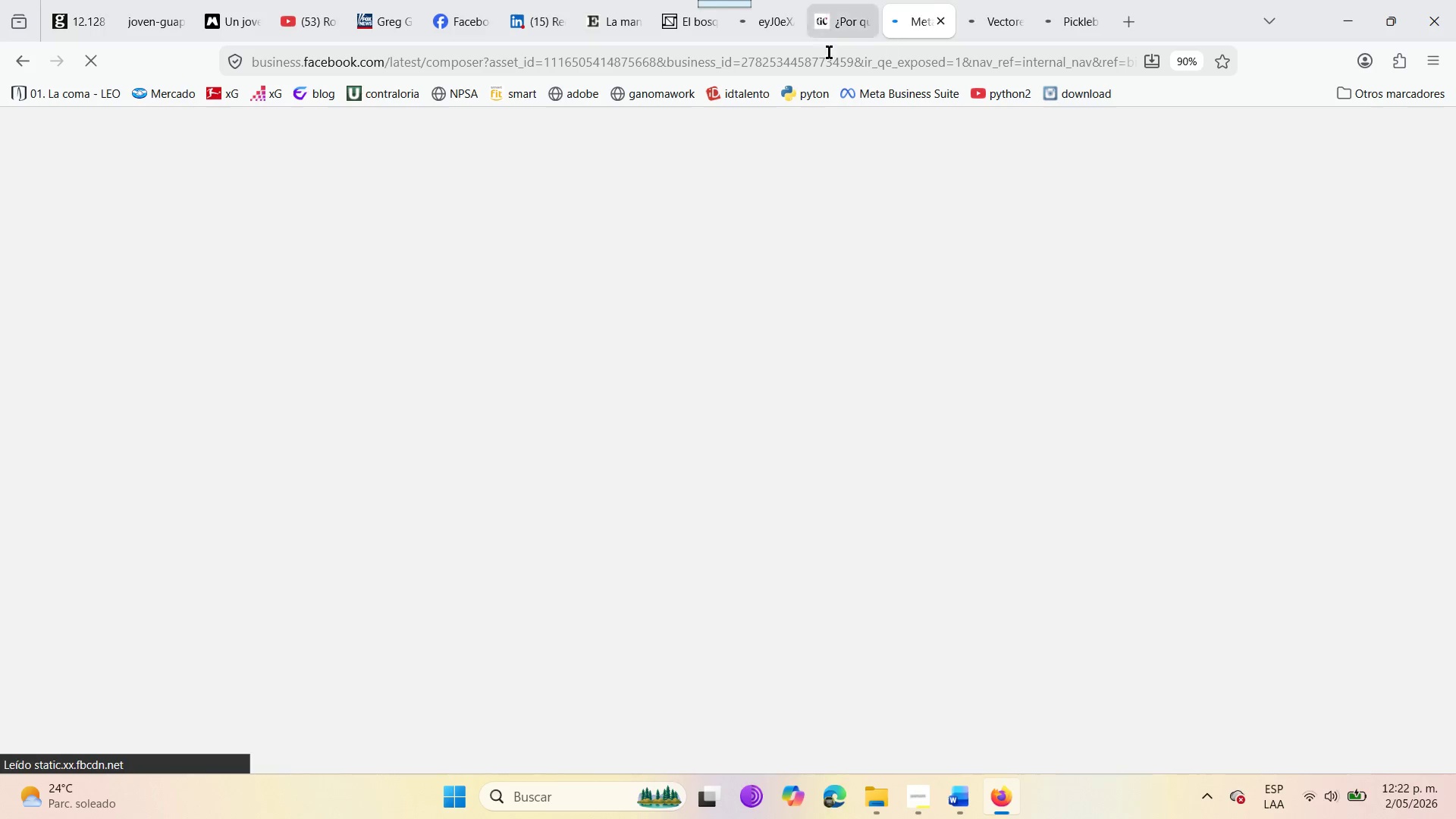 
left_click([1093, 0])
 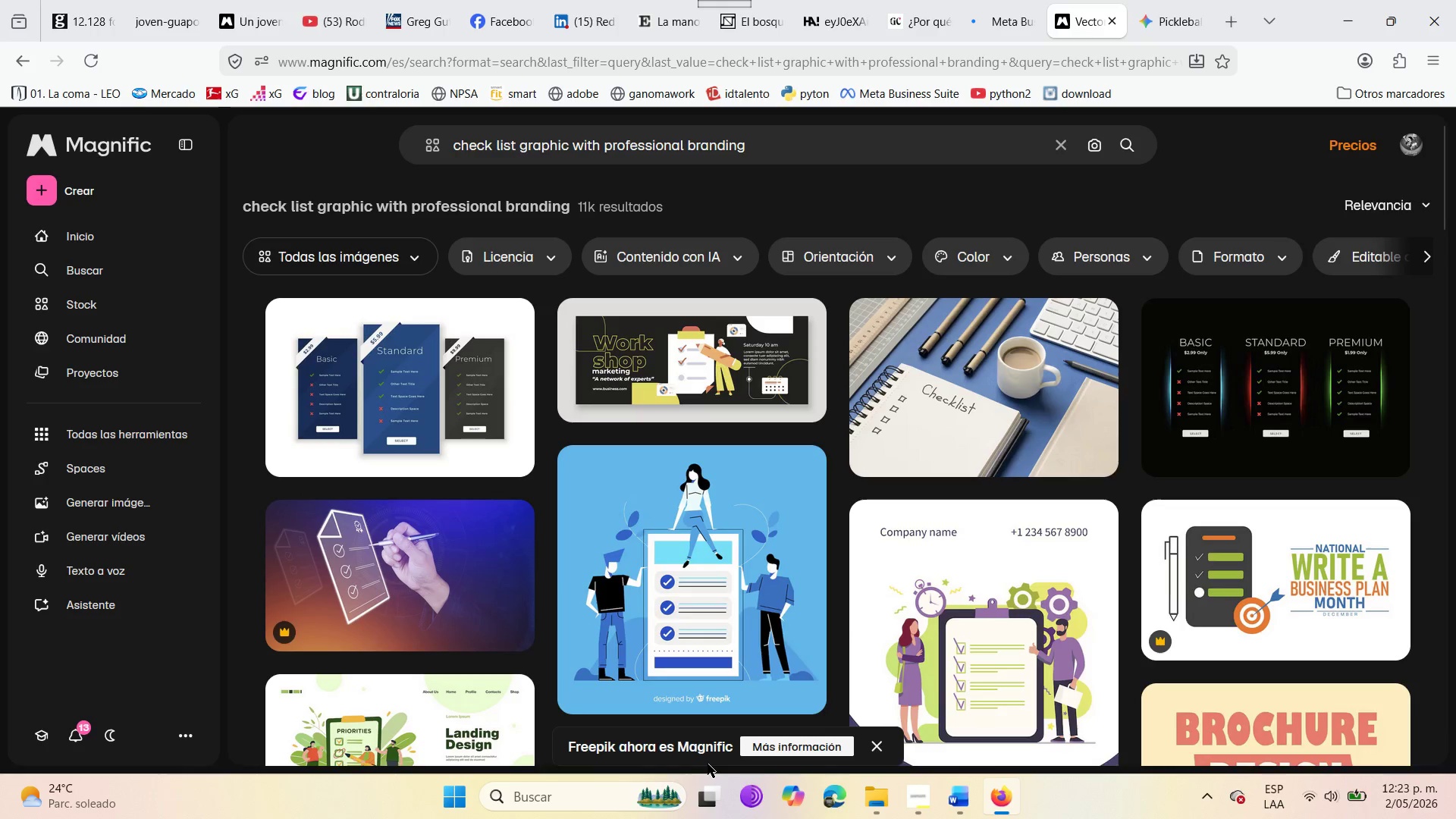 
wait(11.84)
 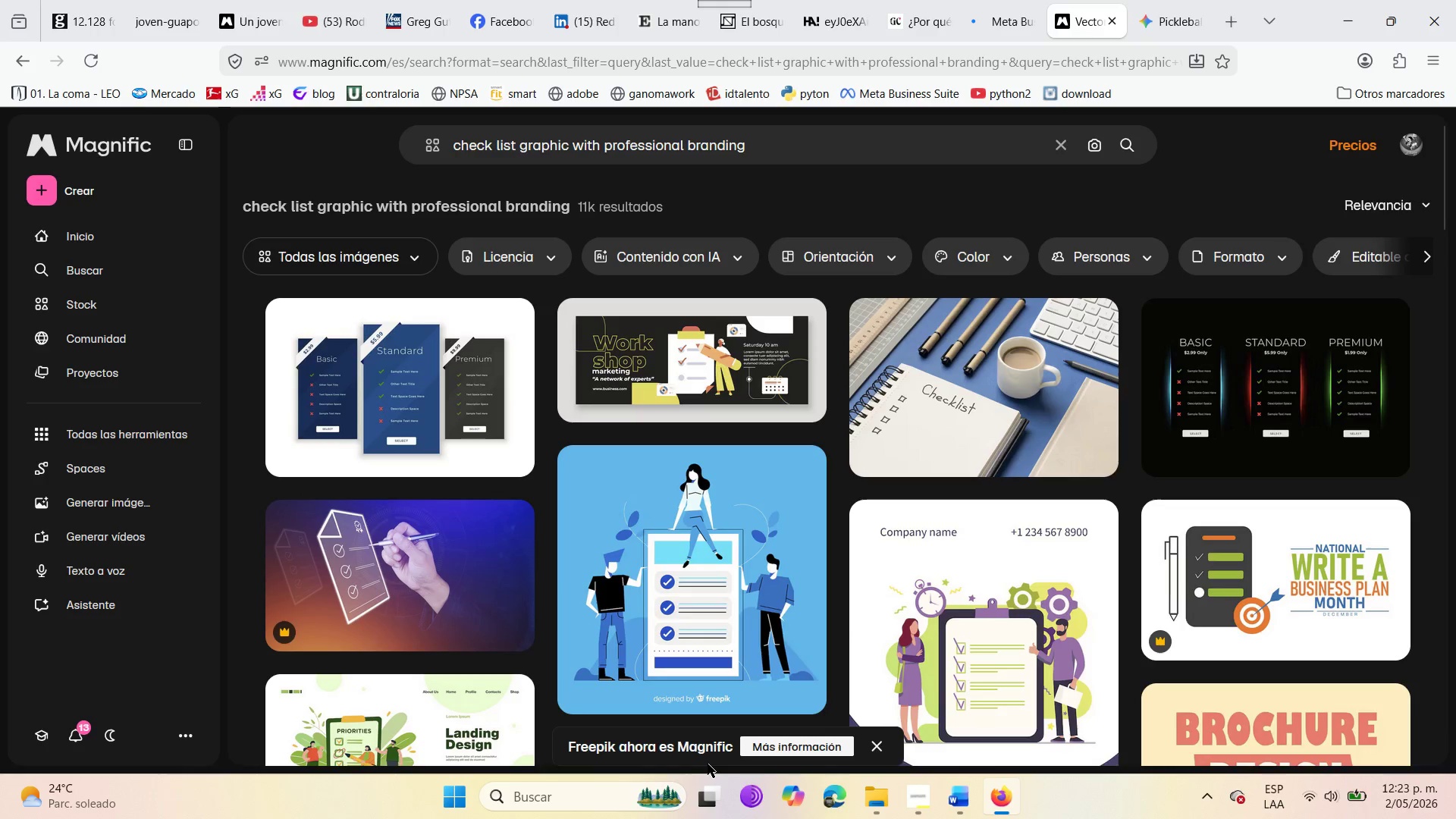 
left_click([1021, 407])
 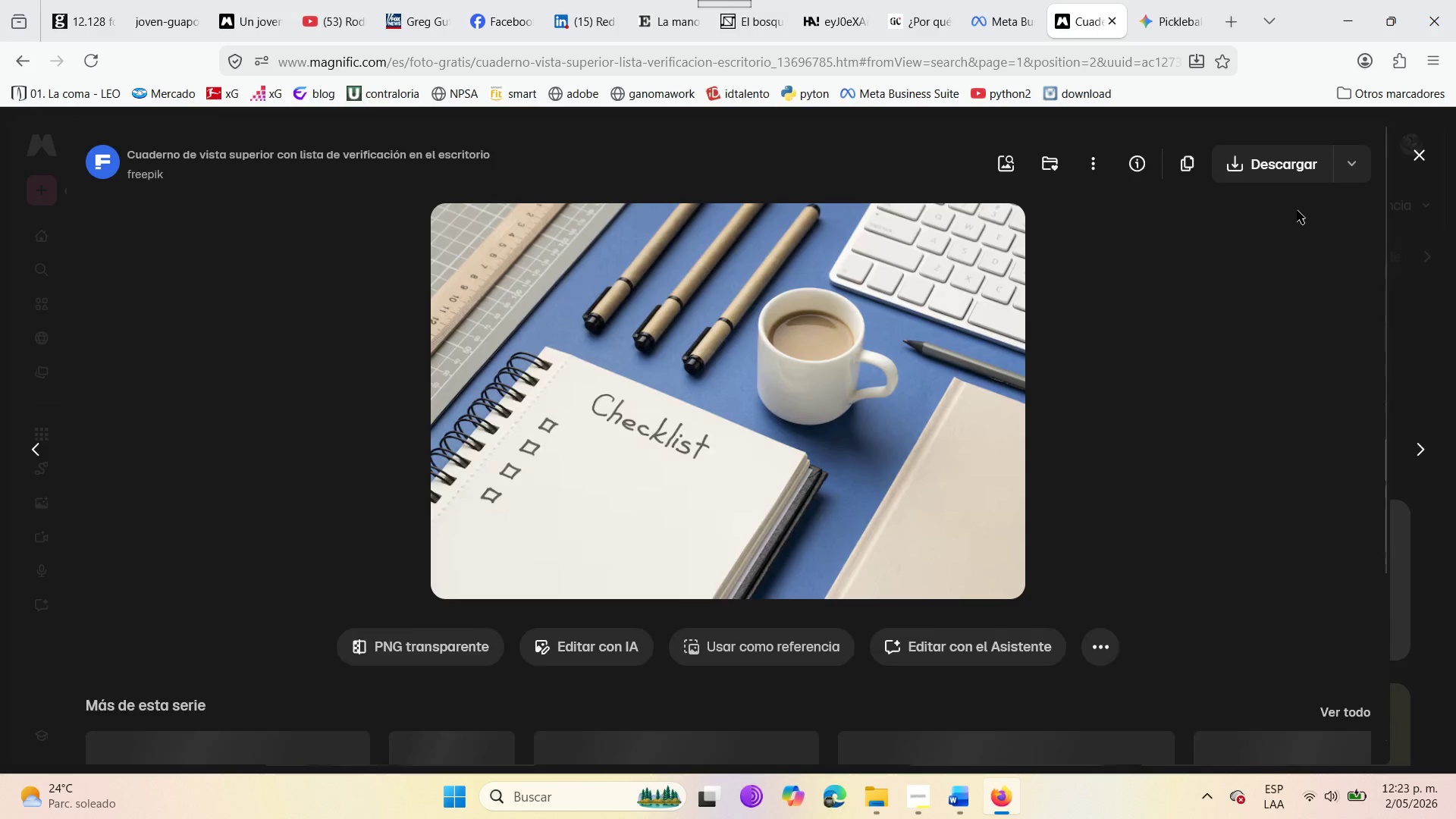 
left_click([1255, 172])
 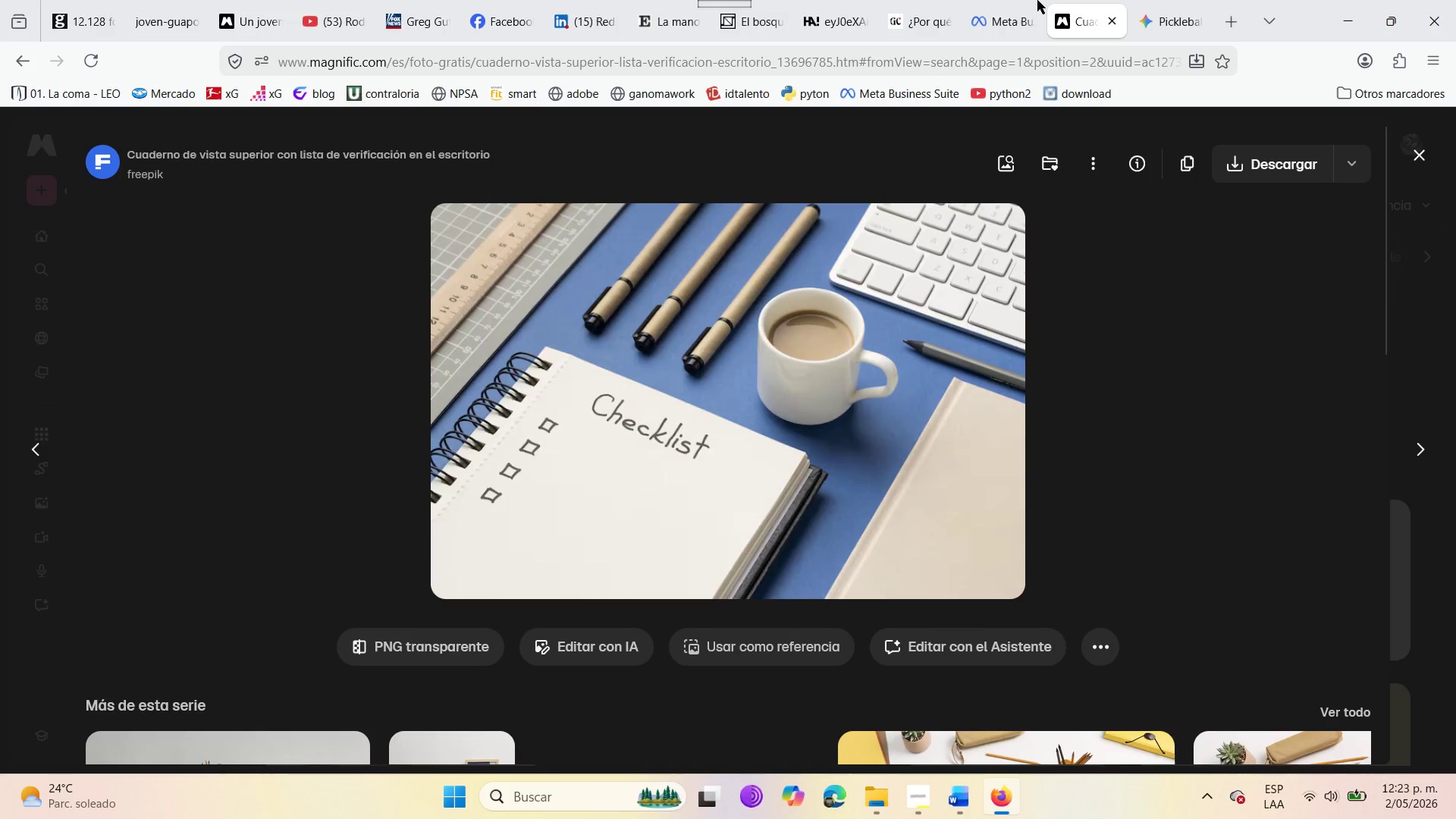 
left_click([1023, 1])
 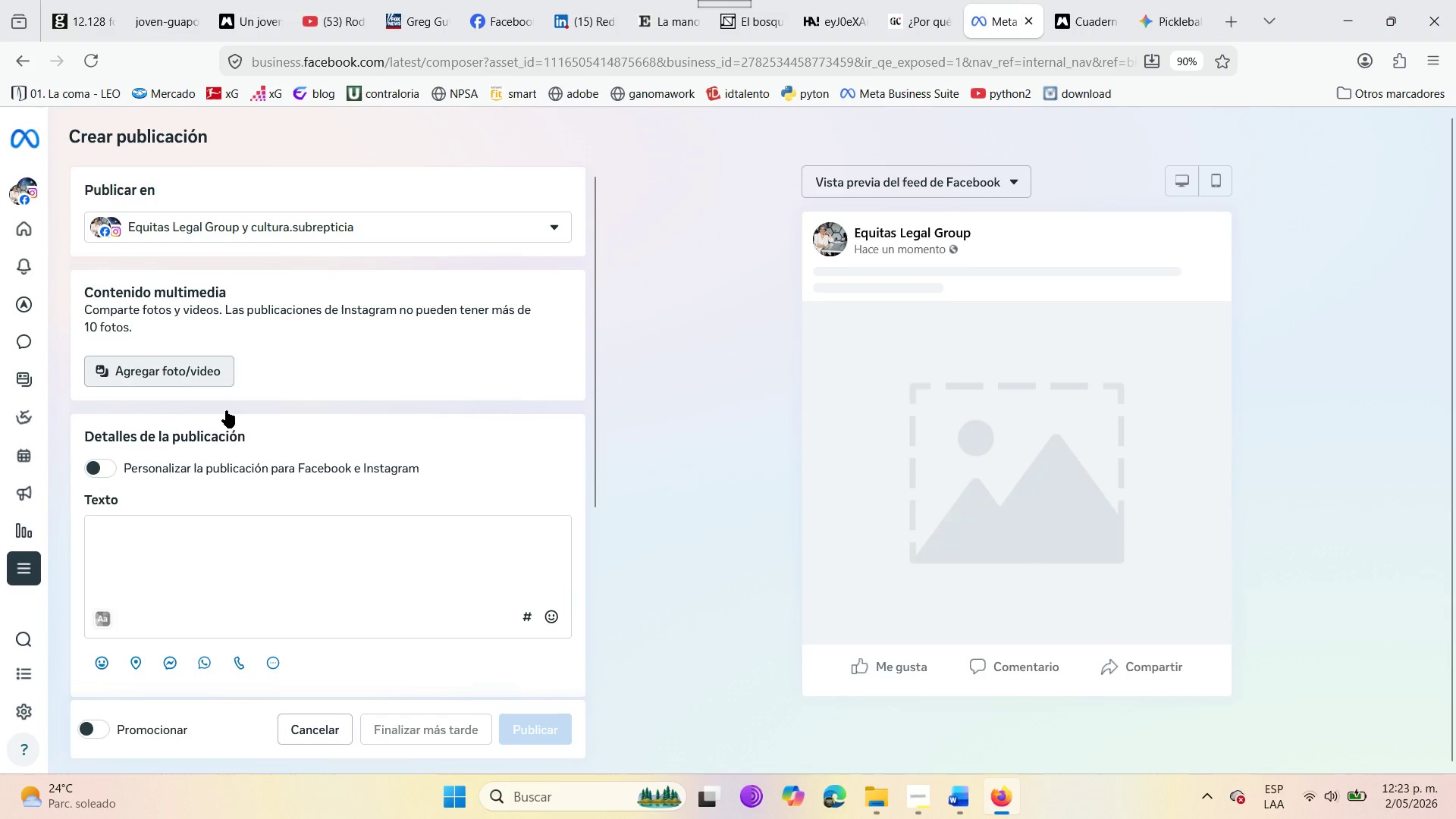 
left_click([201, 541])
 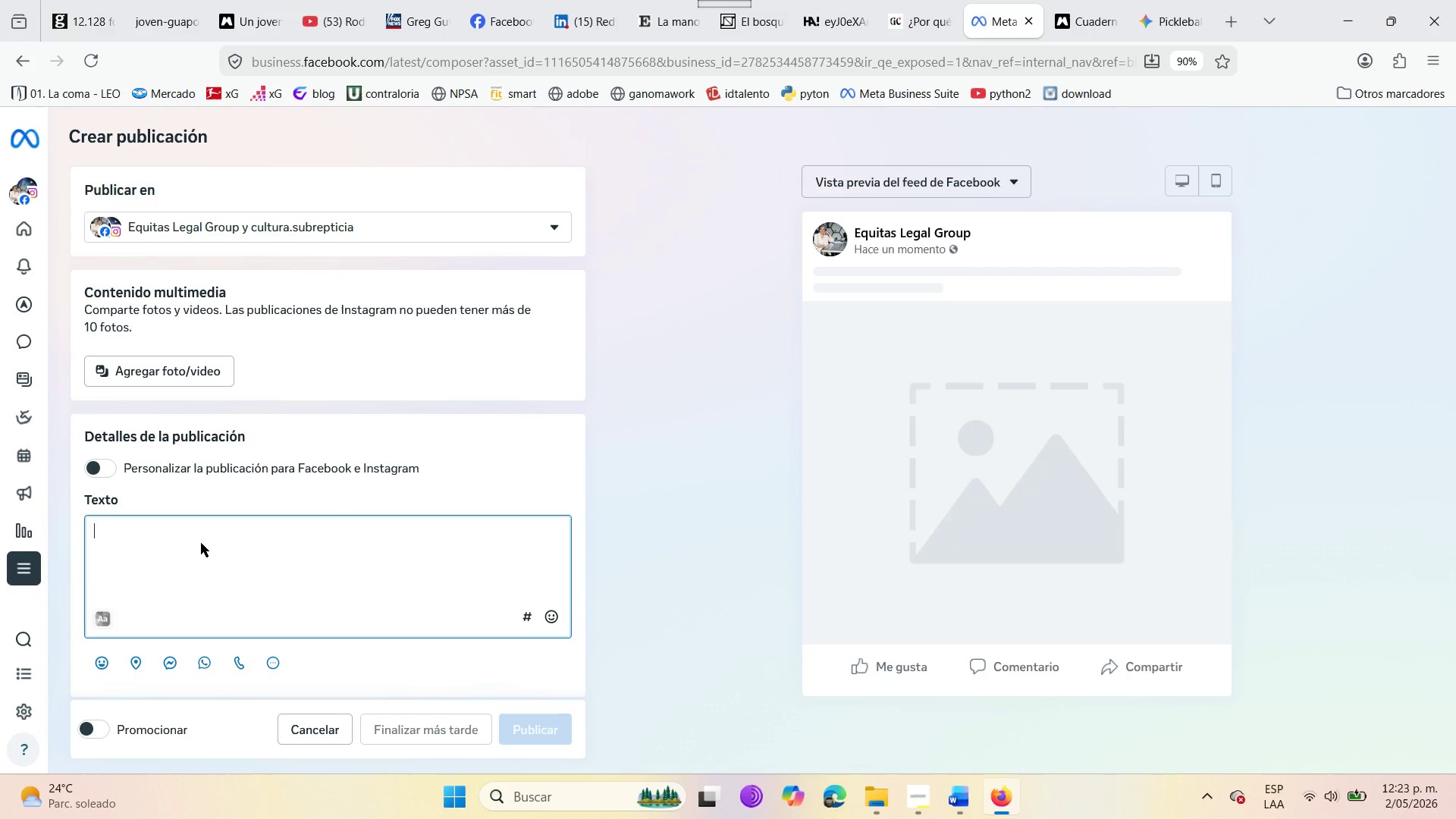 
wait(11.33)
 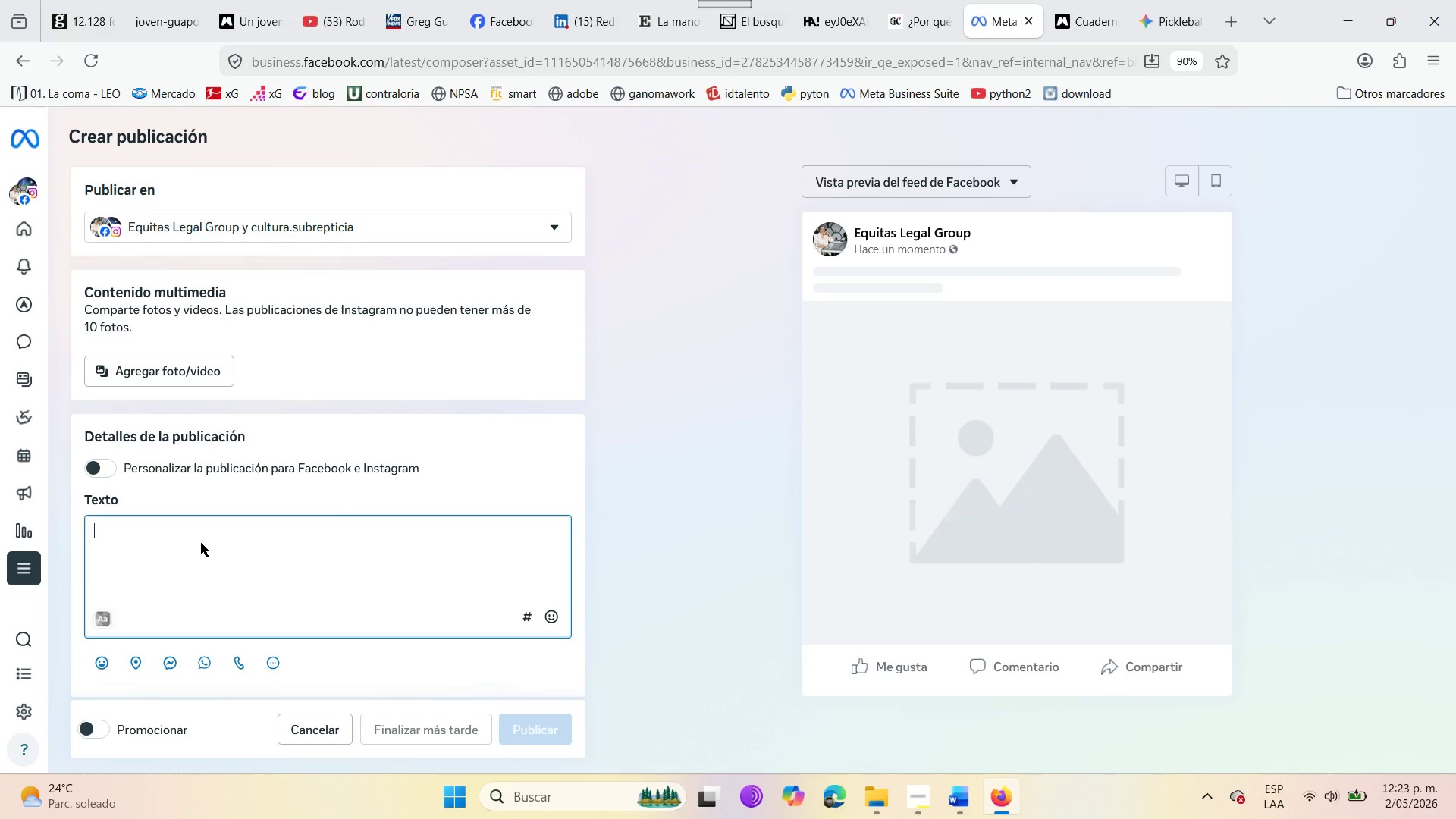 
left_click([174, 366])
 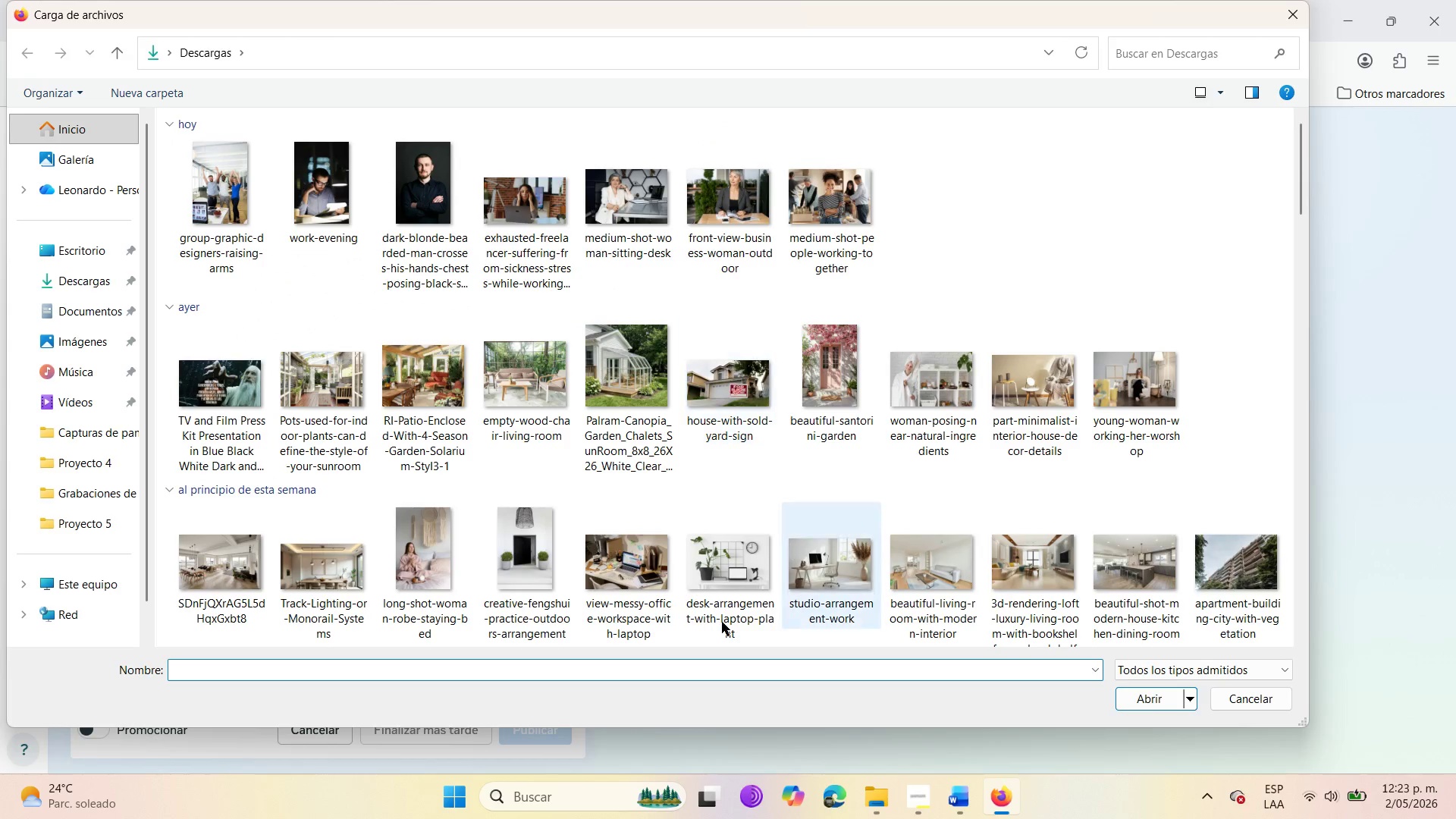 
wait(5.8)
 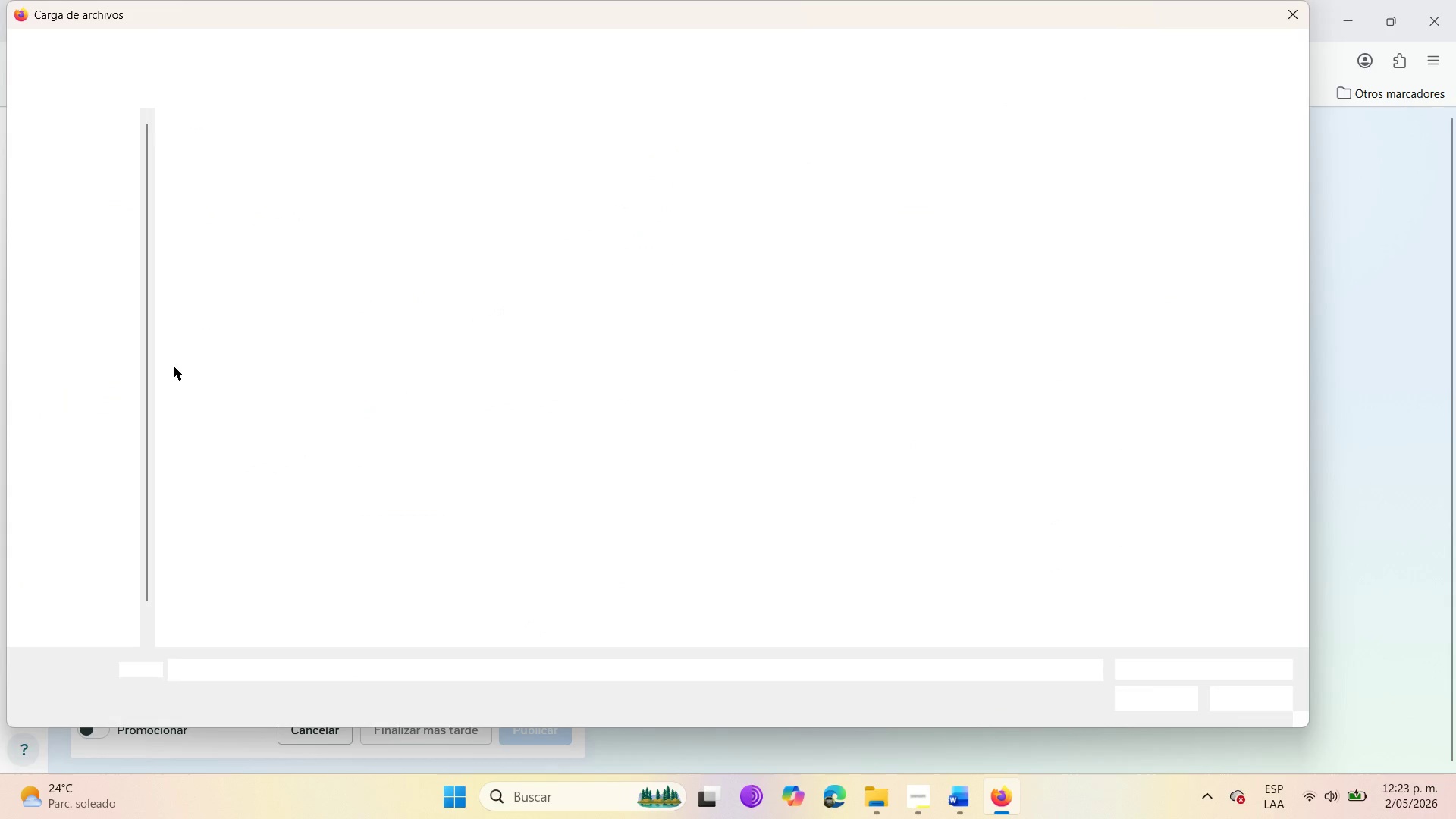 
left_click([1300, 24])
 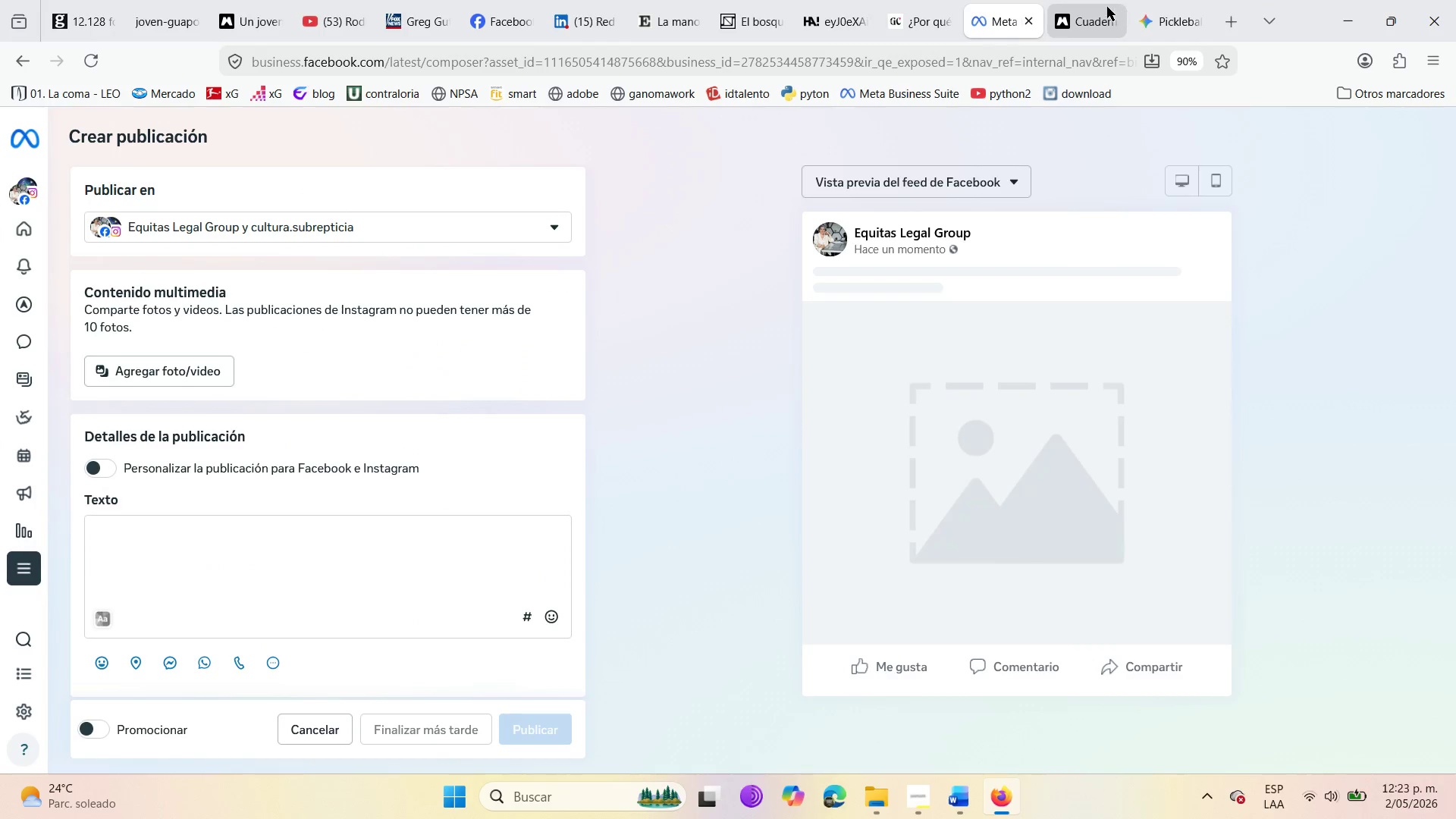 
left_click([1103, 2])
 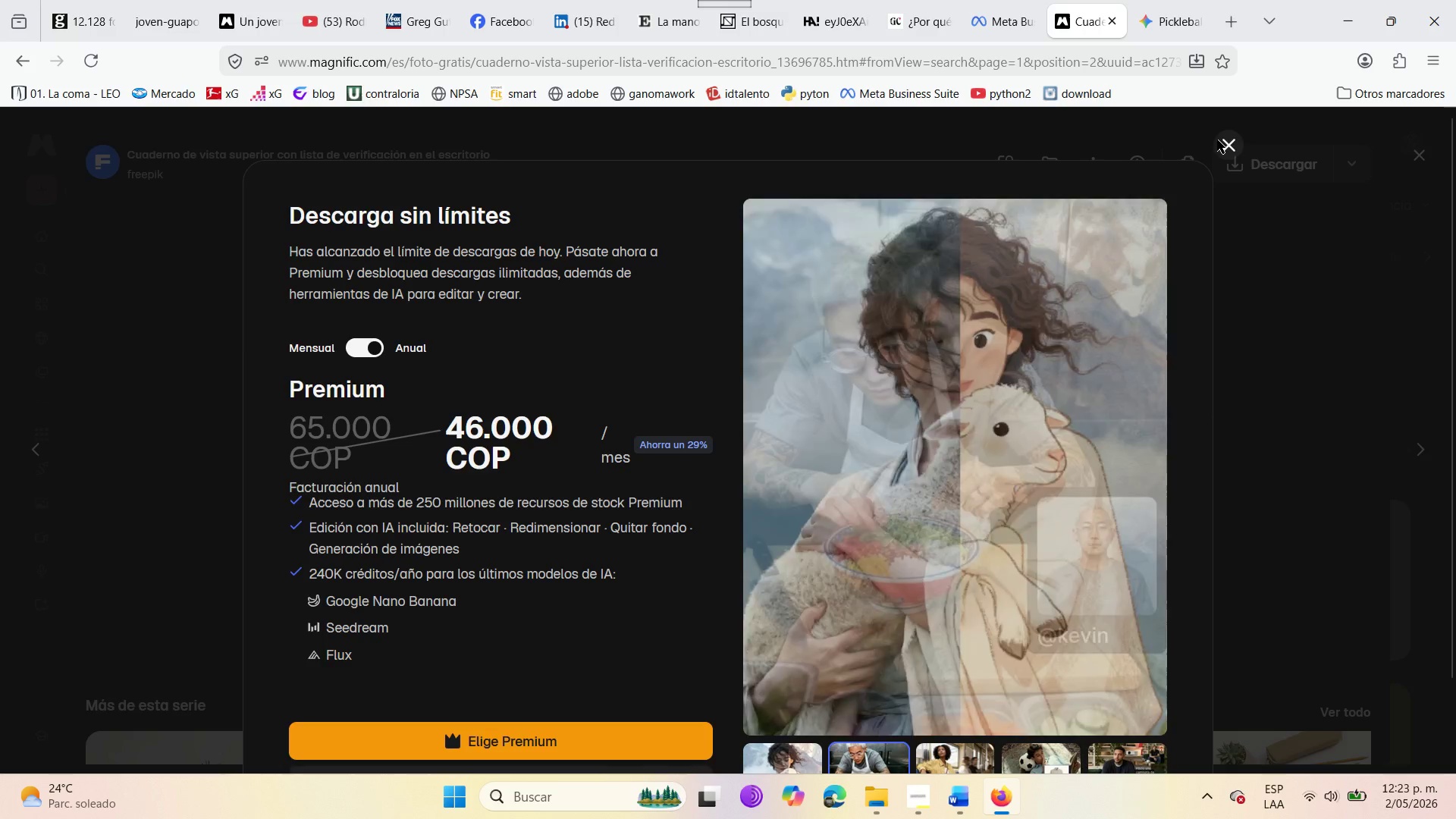 
left_click([1220, 143])
 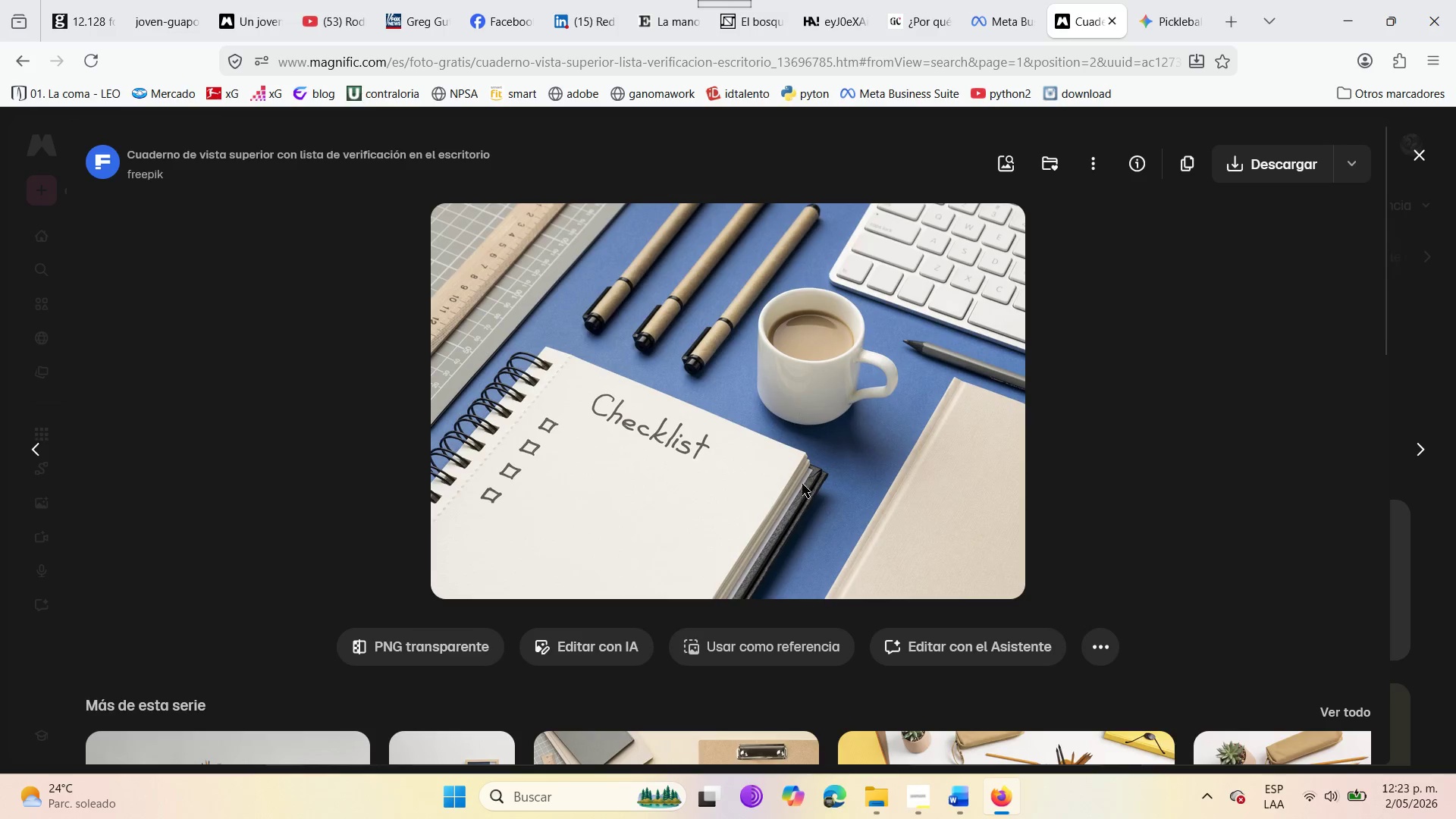 
key(PrintScreen)
 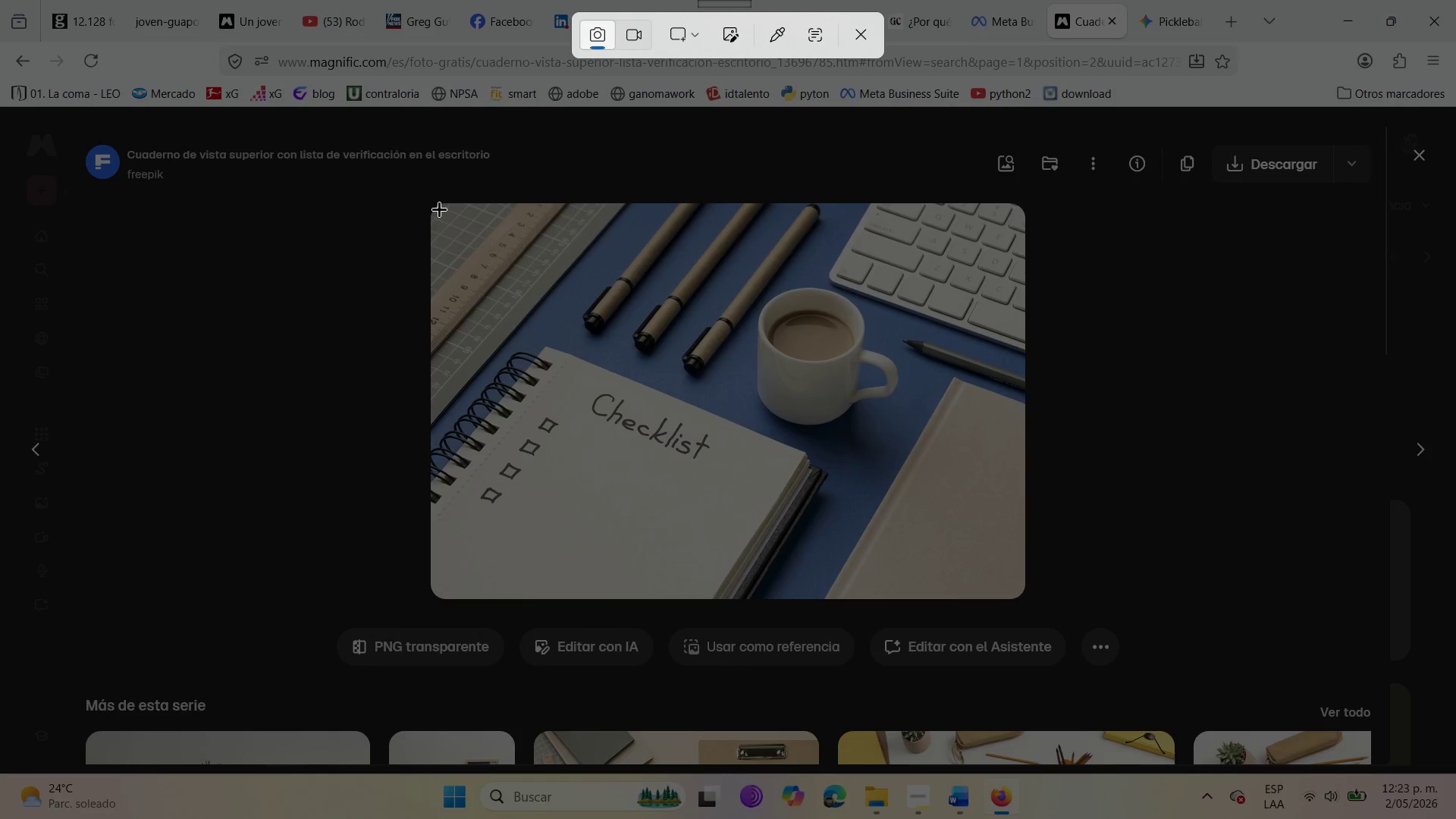 
left_click_drag(start_coordinate=[439, 209], to_coordinate=[1019, 595])
 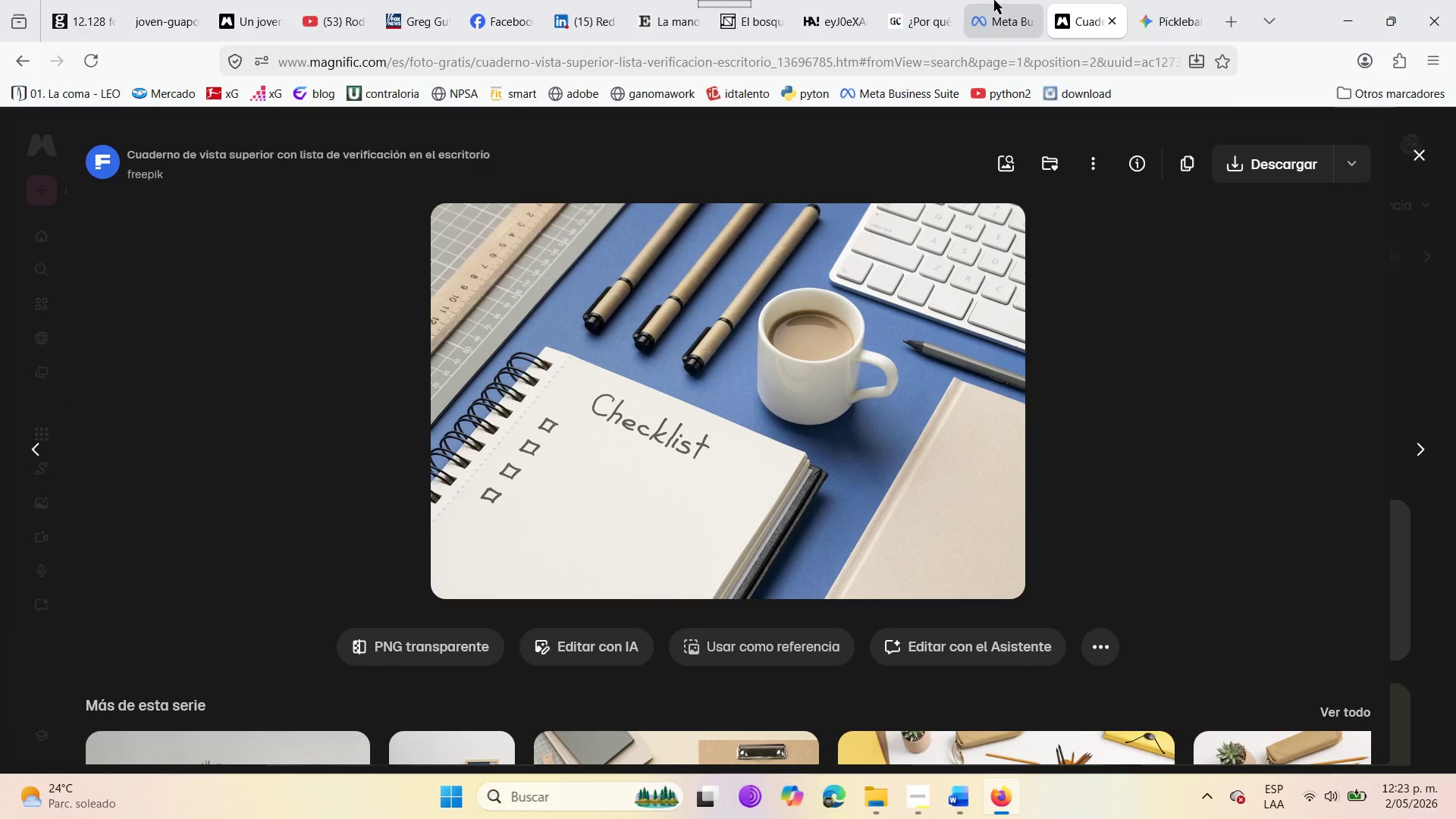 
left_click([997, 0])
 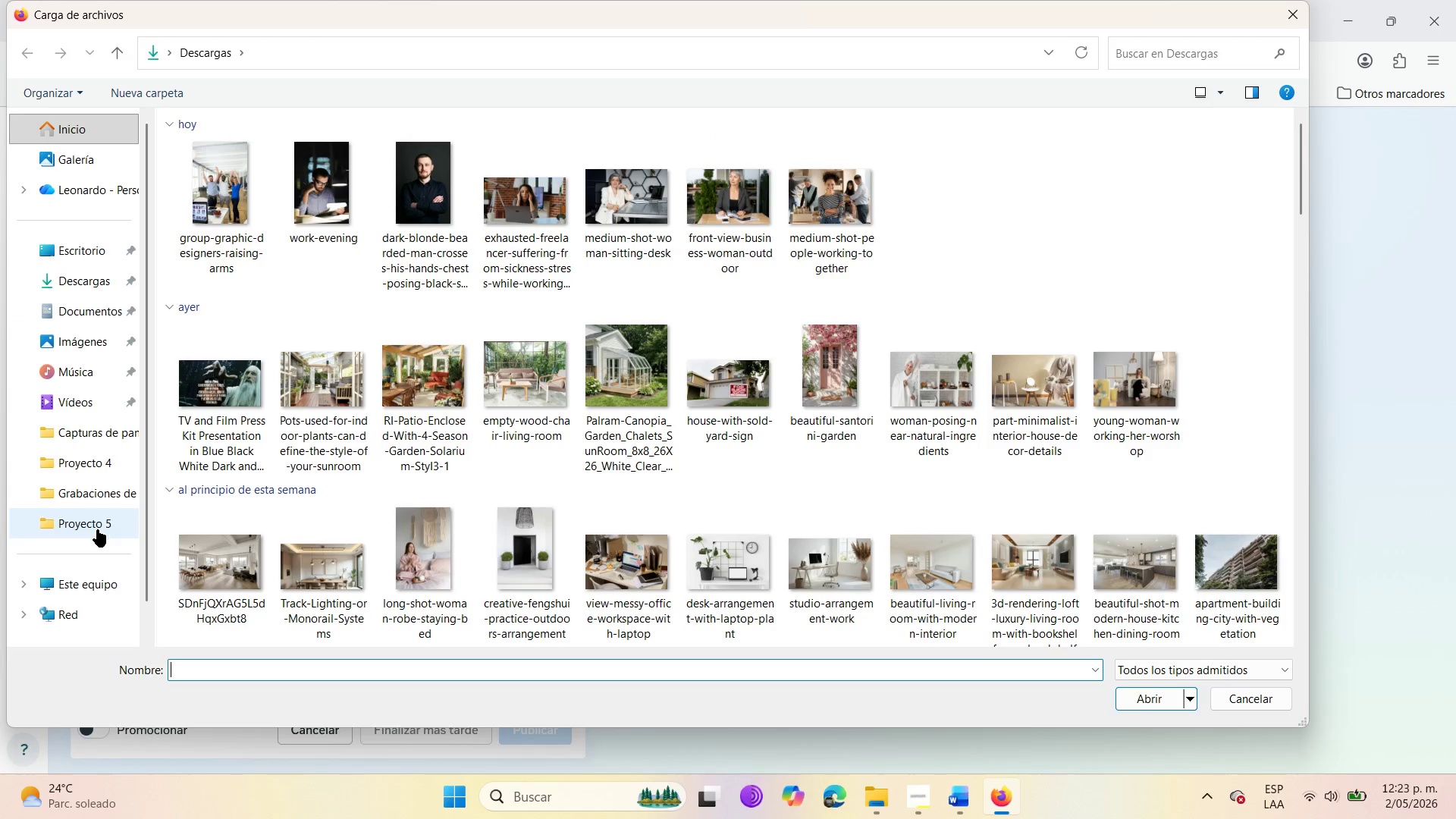 
wait(5.11)
 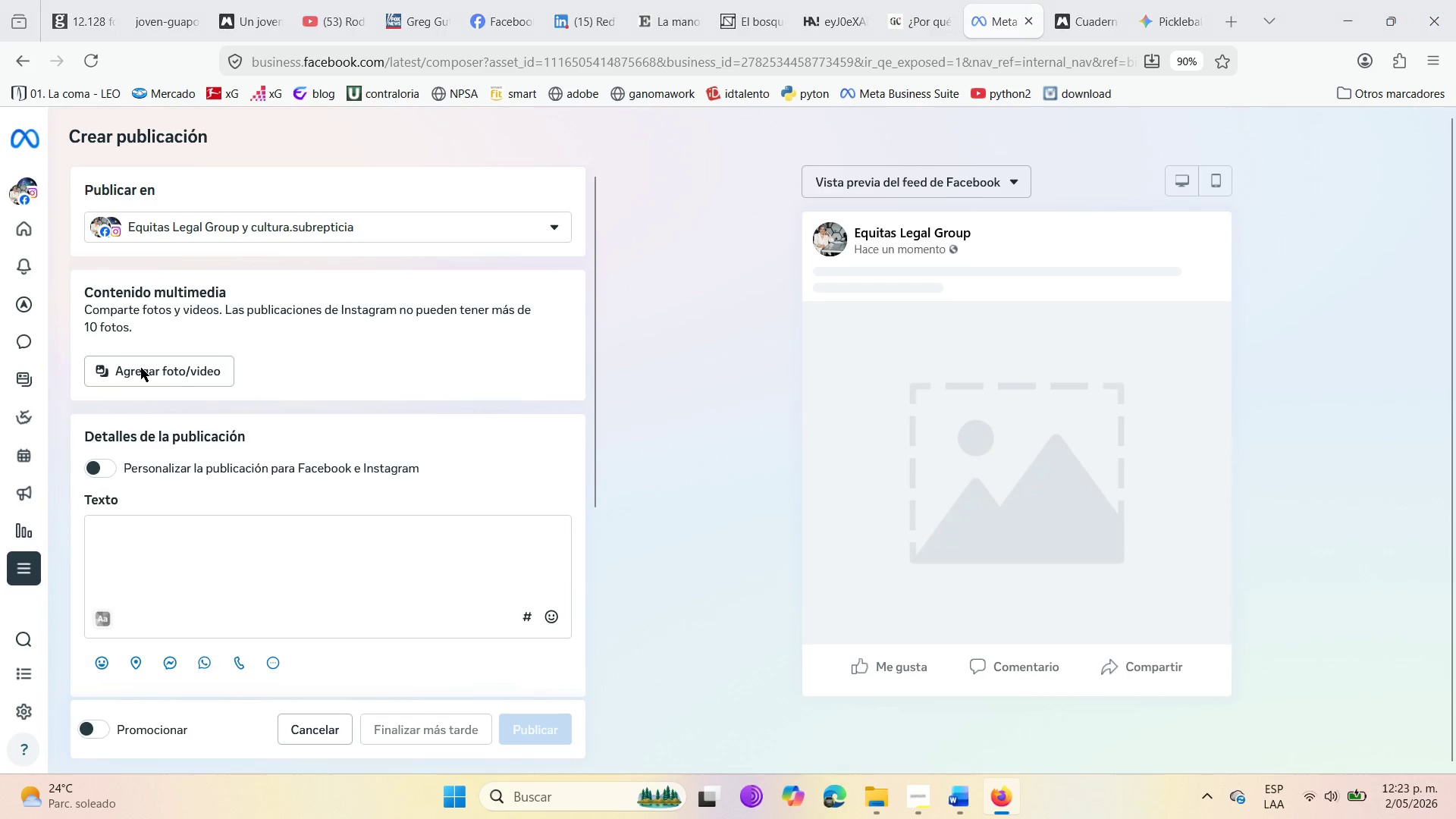 
left_click([78, 422])
 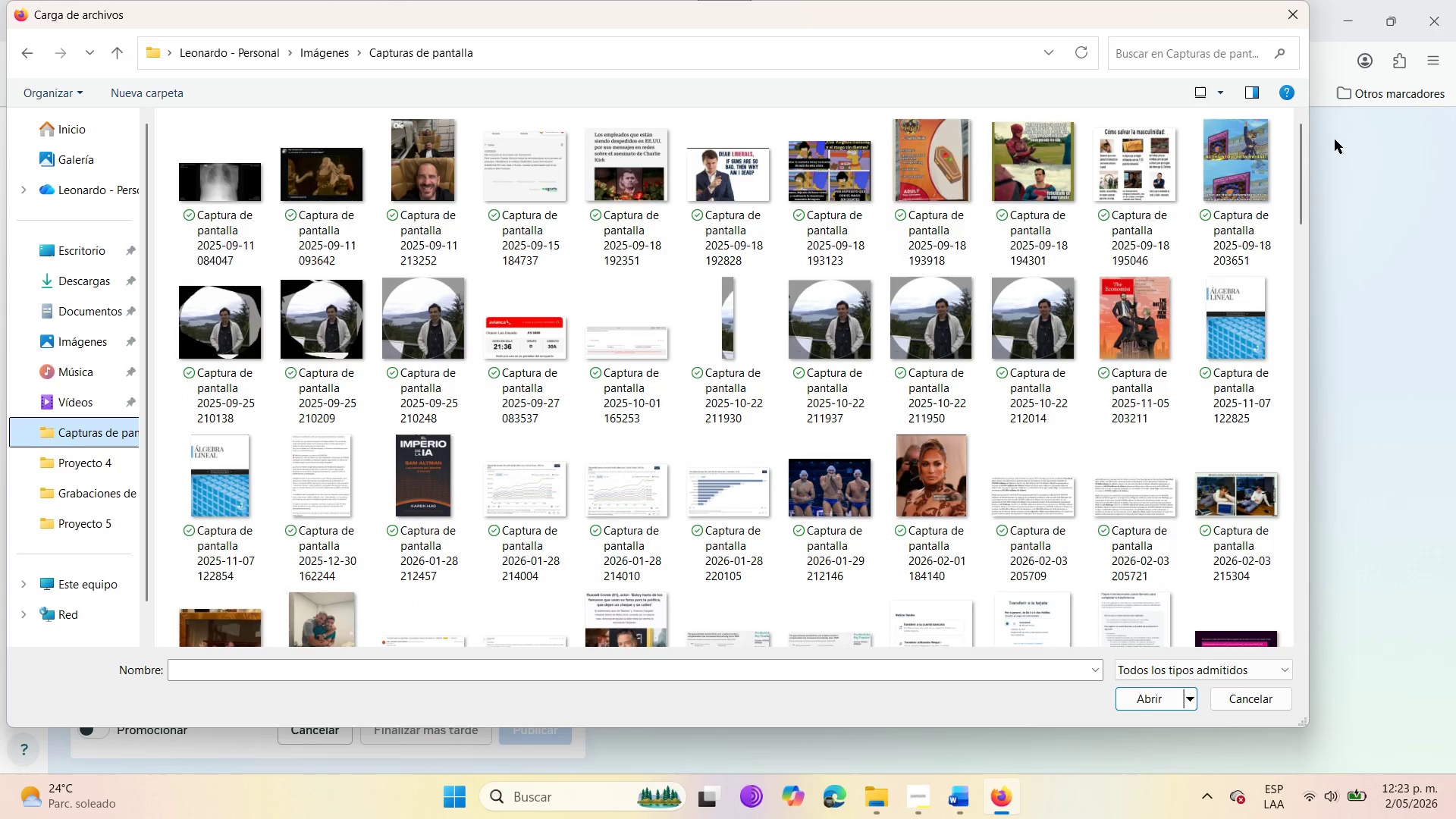 
left_click_drag(start_coordinate=[1297, 163], to_coordinate=[1261, 598])
 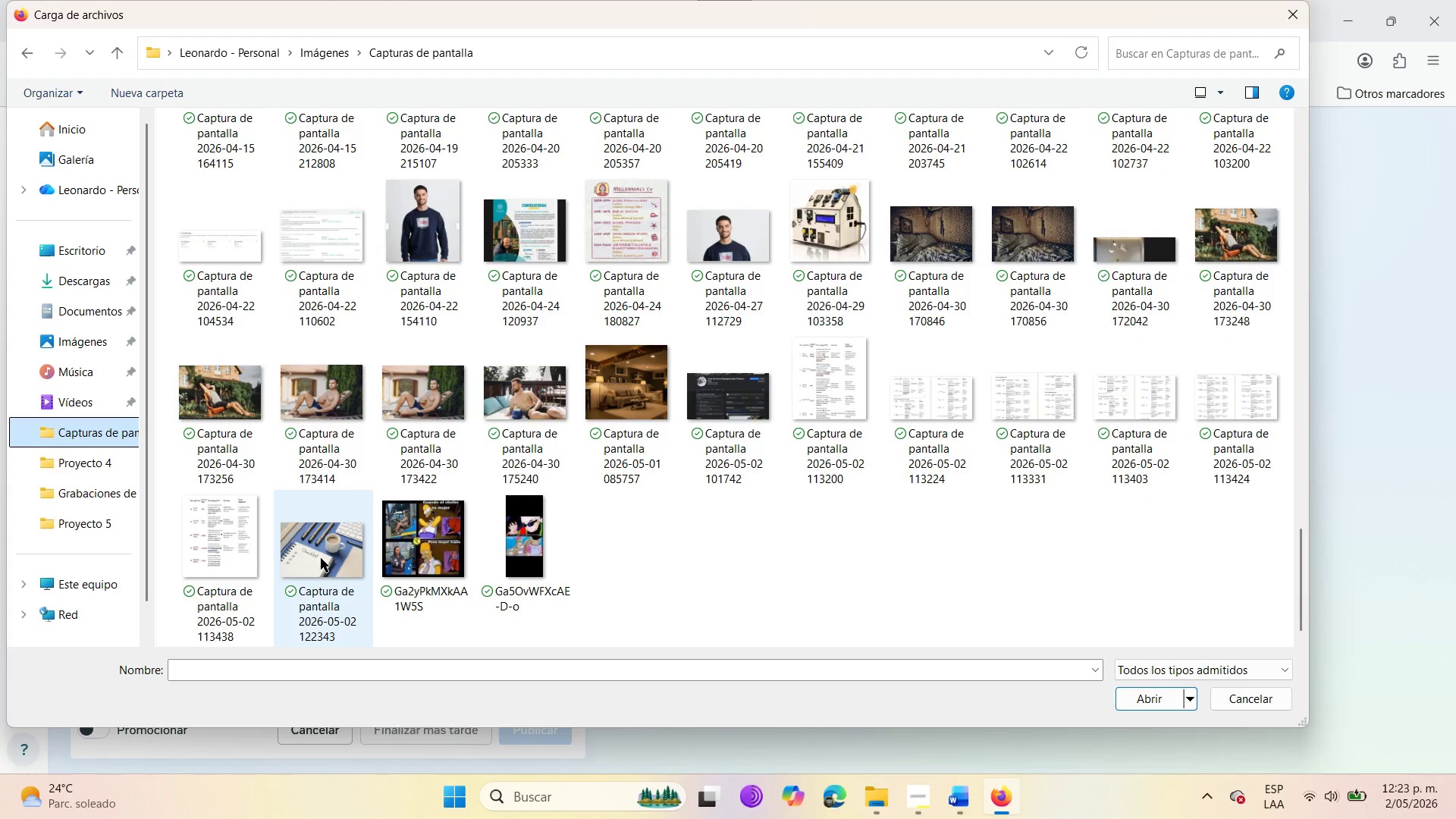 
left_click([325, 547])
 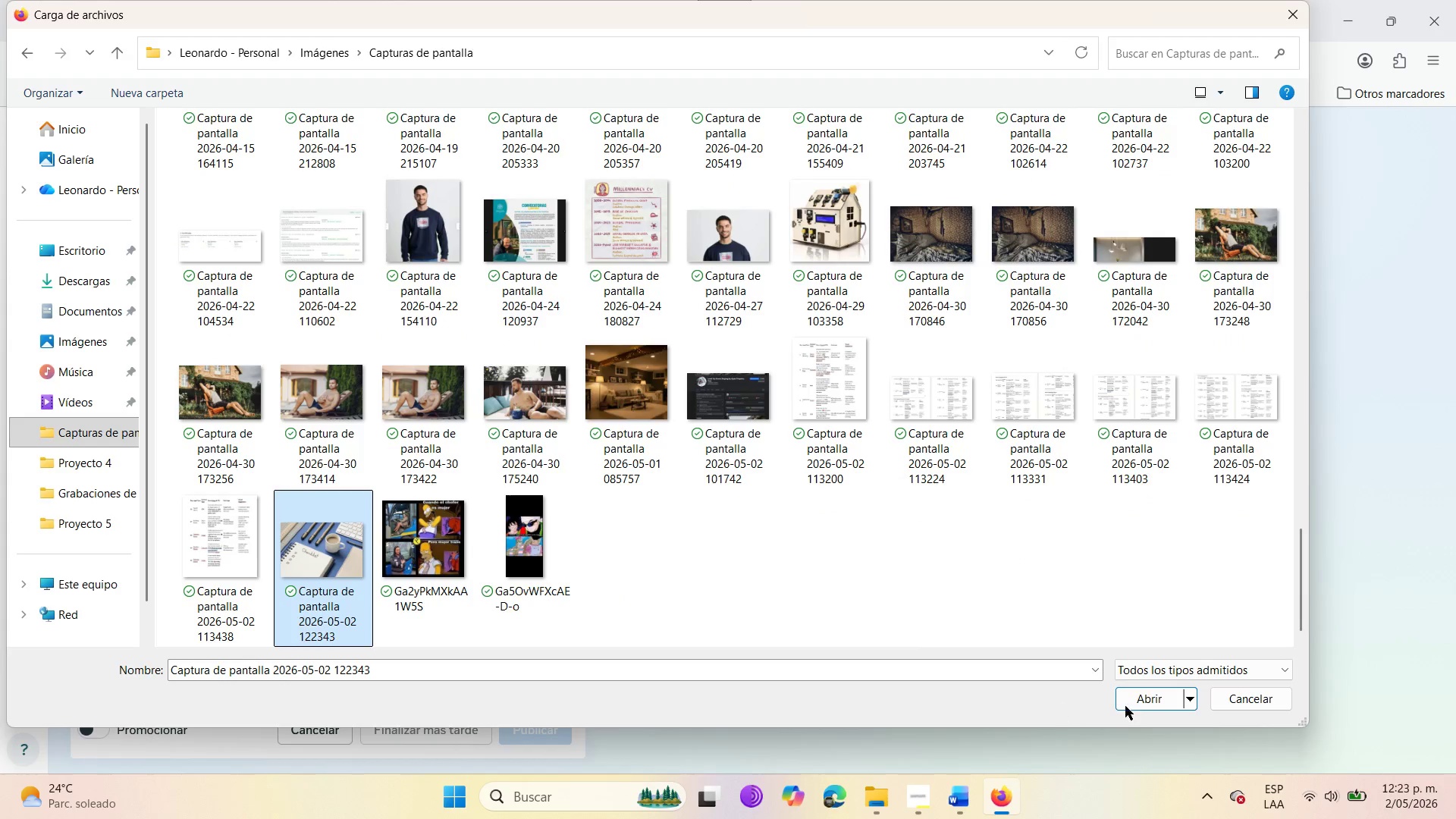 
left_click([1151, 704])
 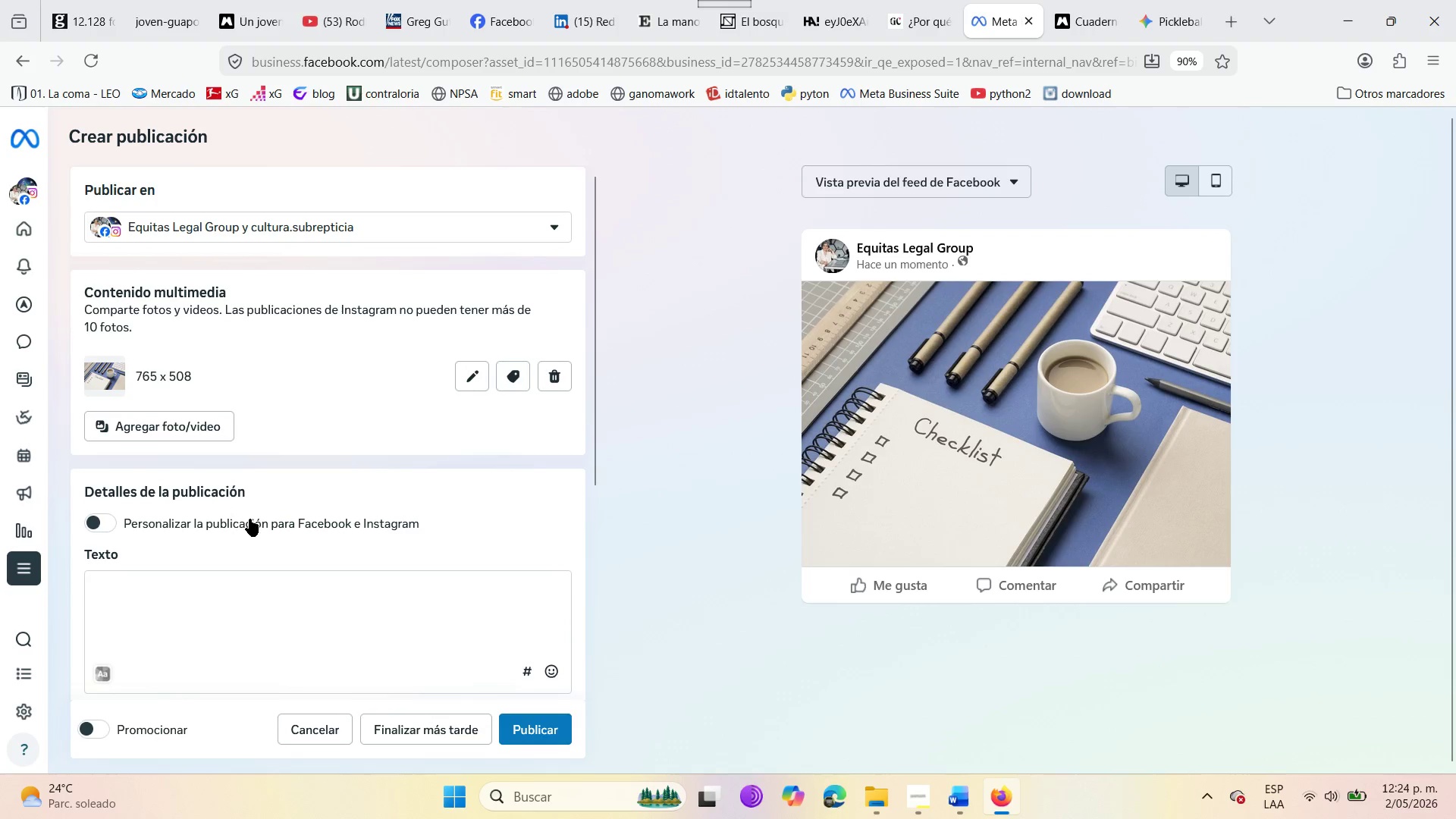 
wait(6.44)
 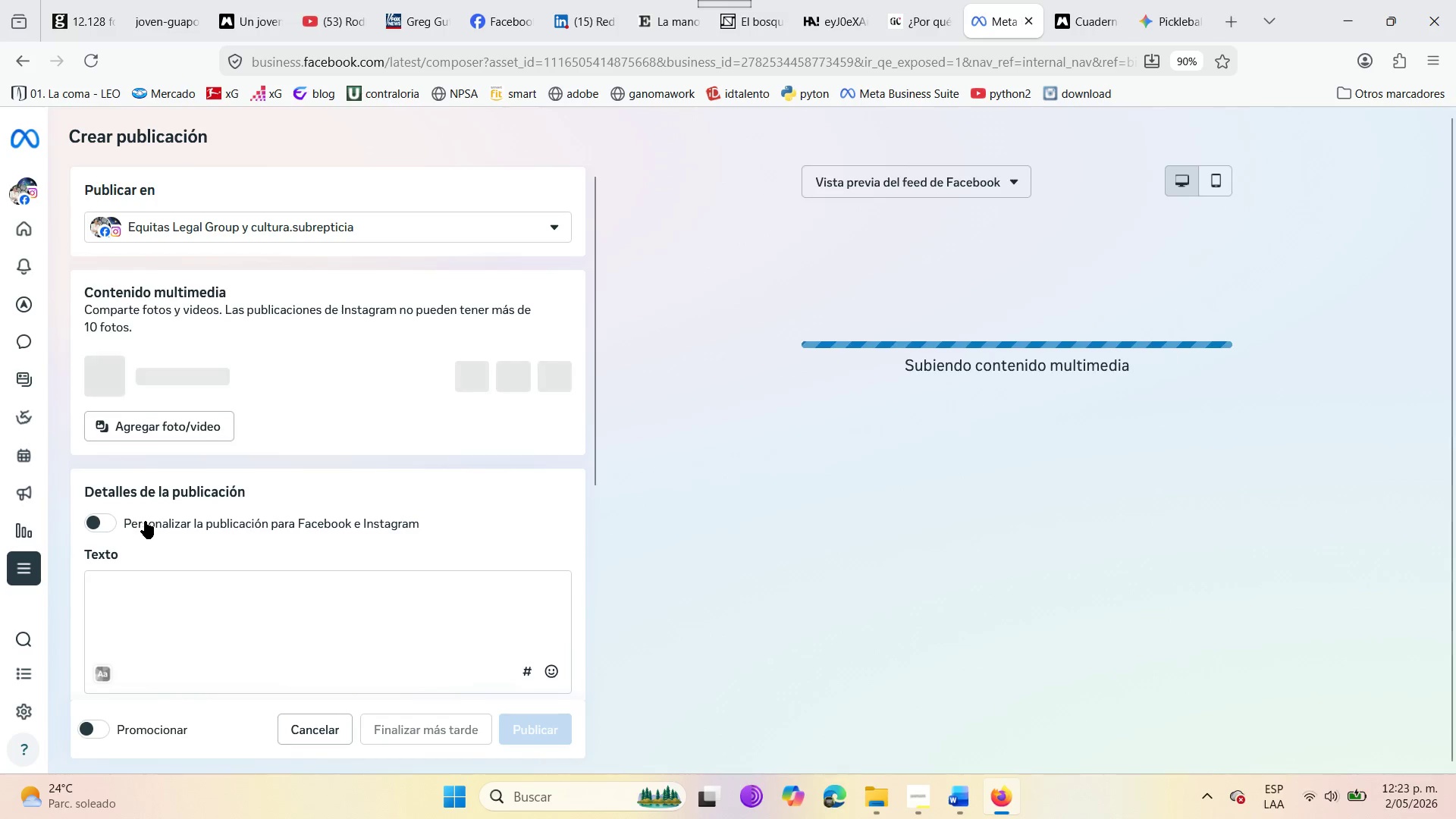 
left_click([500, 229])
 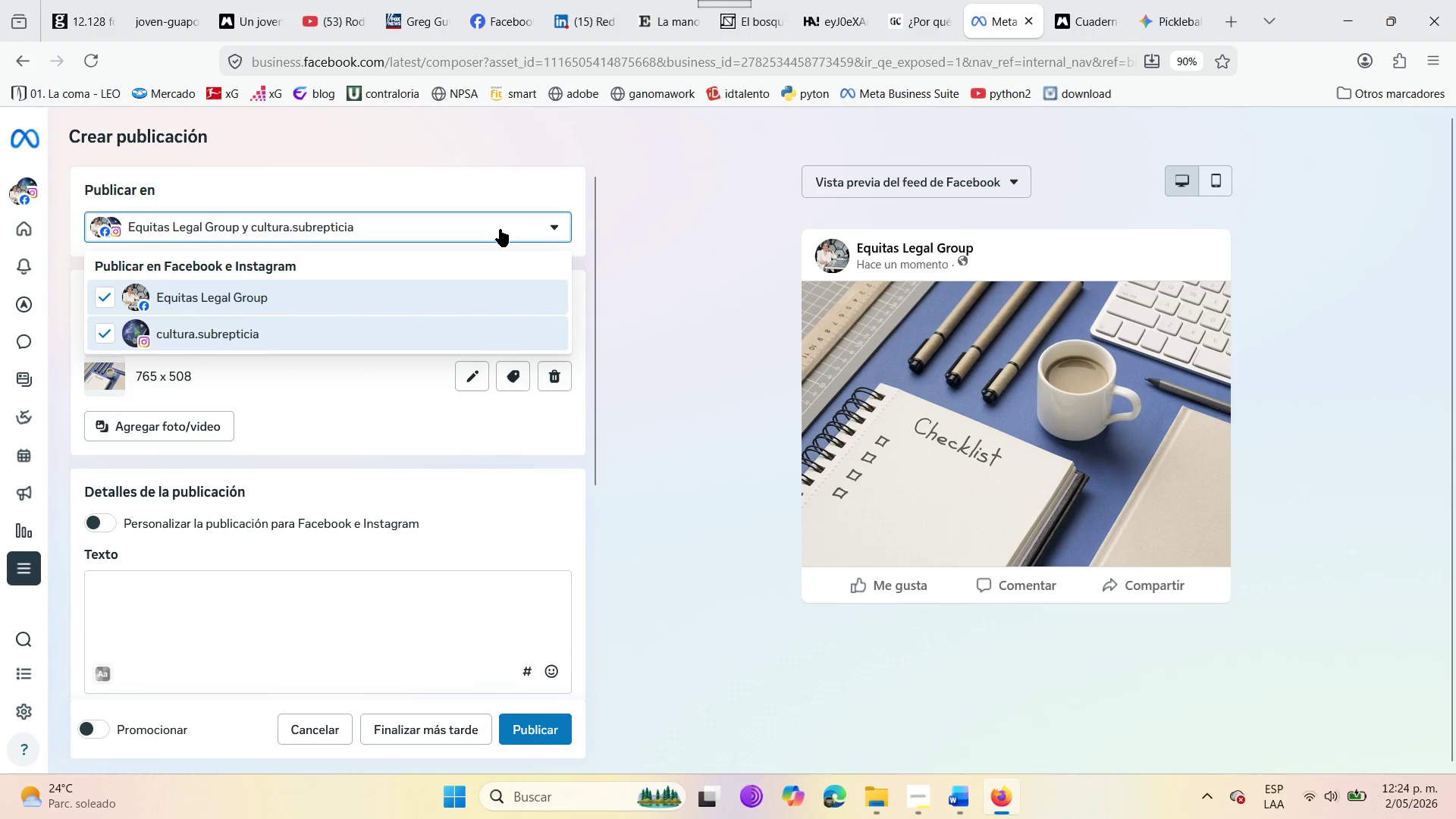 
left_click([500, 229])
 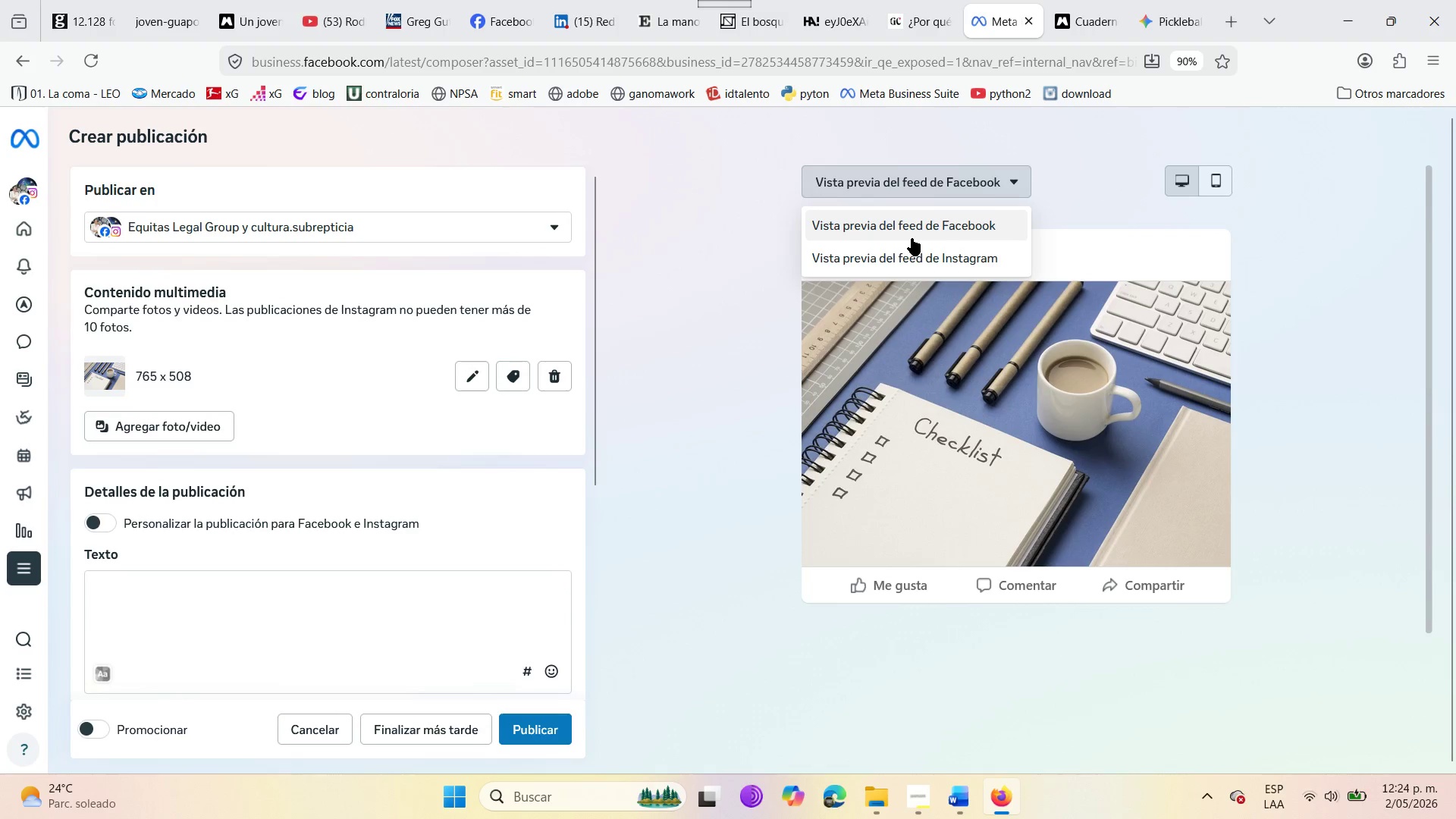 
left_click([912, 264])
 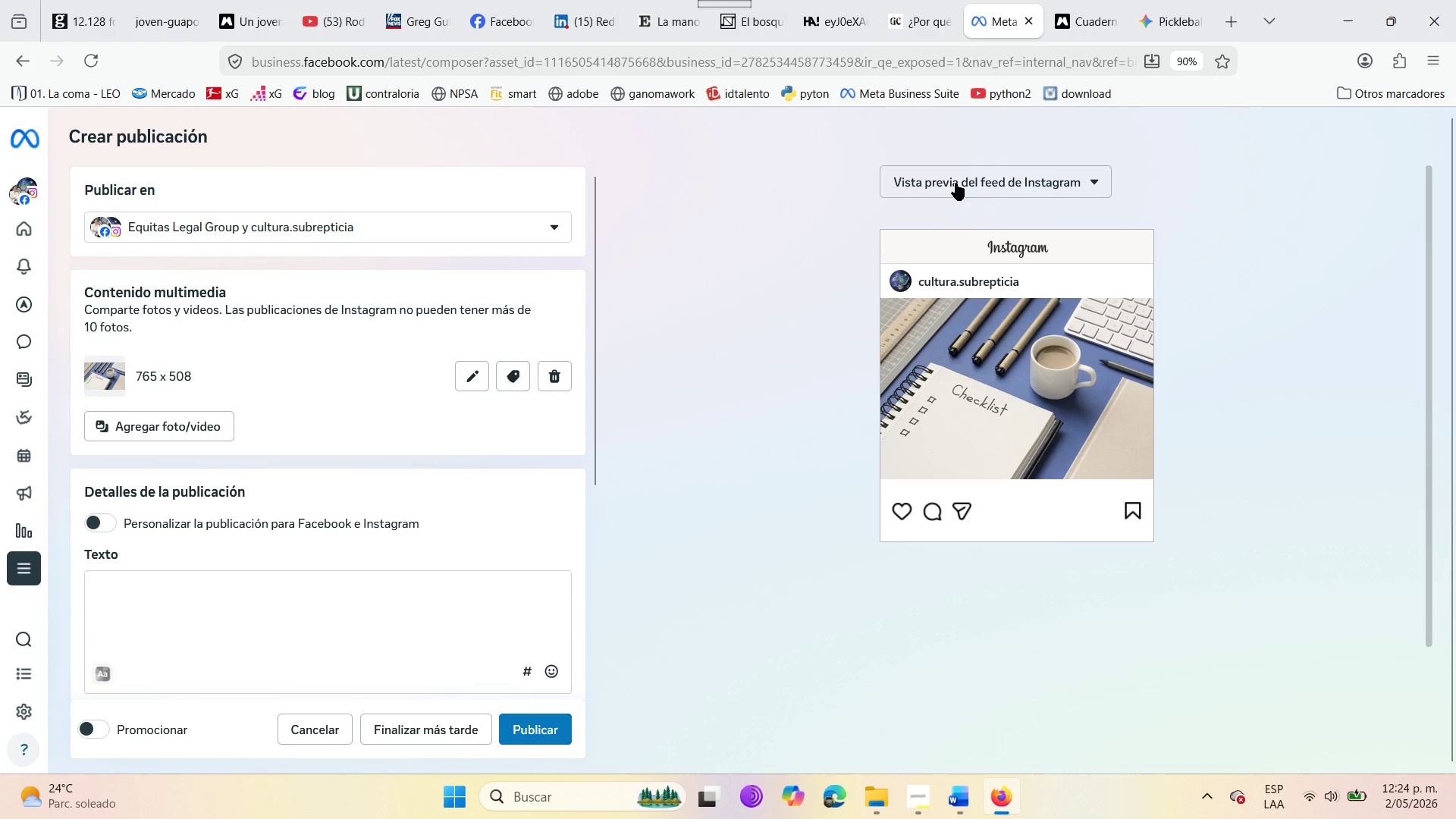 
left_click([152, 592])
 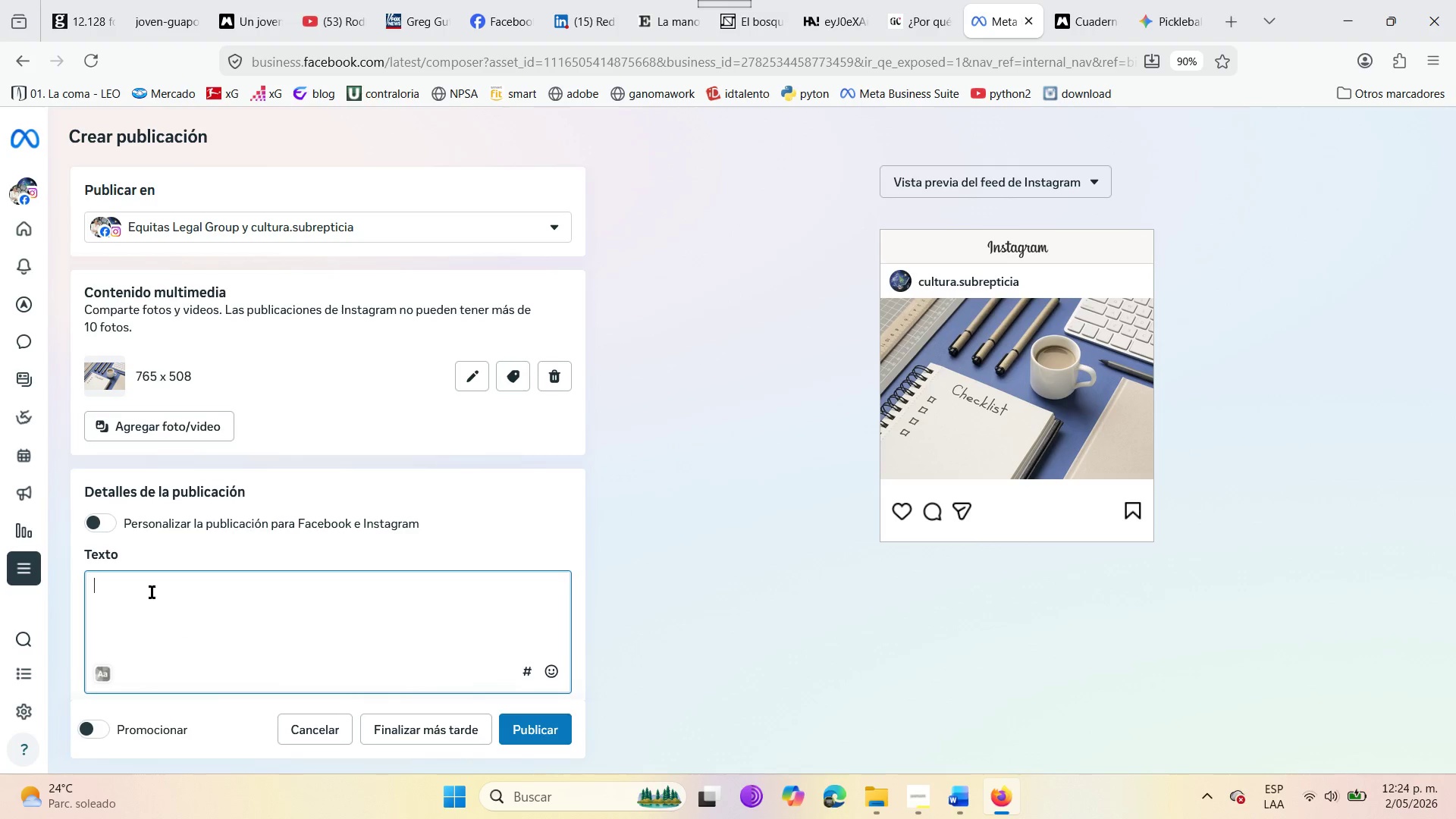 
wait(8.52)
 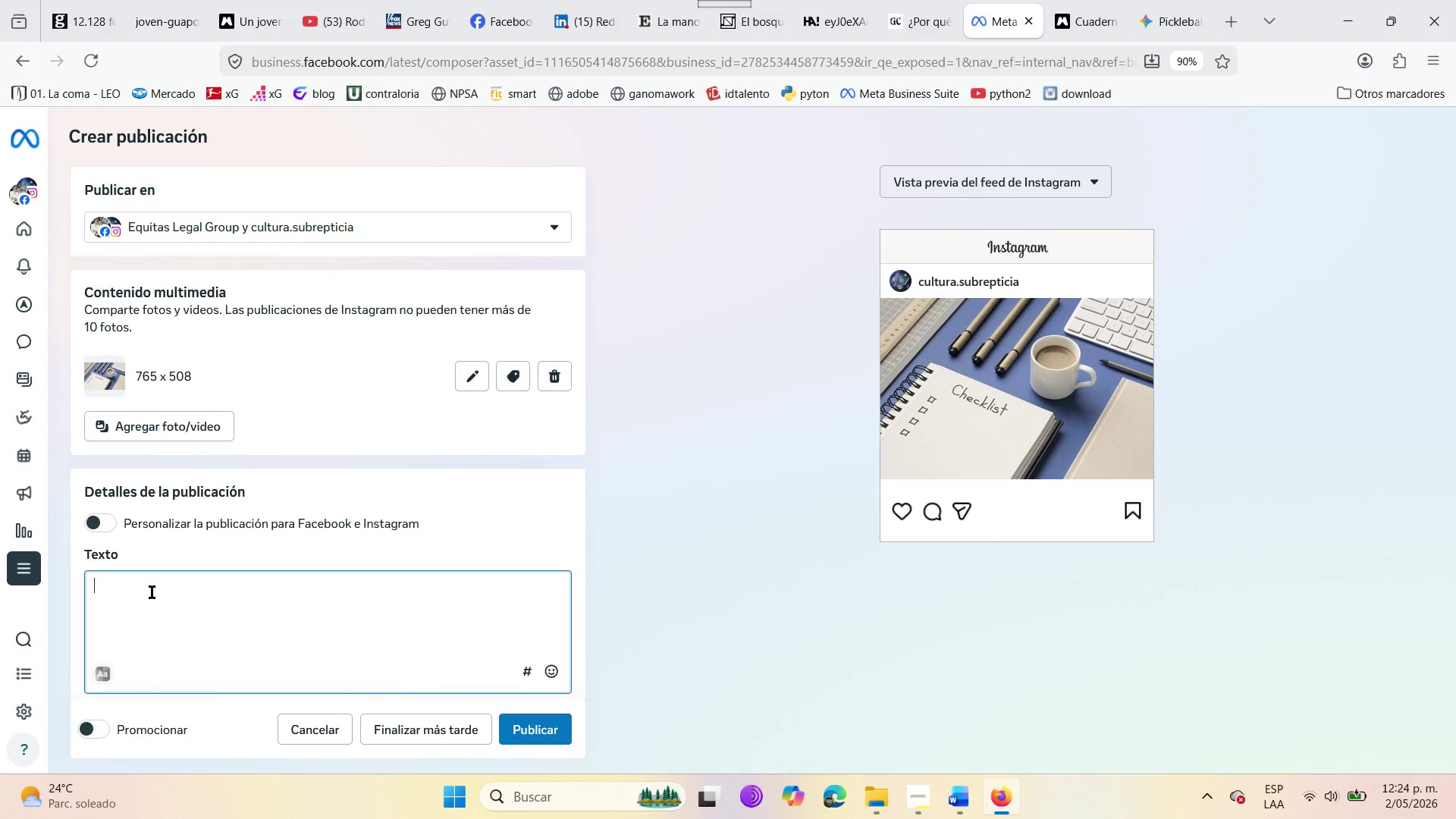 
type(Dont)
key(Backspace)
type([t wait )
key(Backspace)
type( for the problem )
key(Backspace)
type( )
key(Backspace)
type(. Schu)
key(Backspace)
type(edule your Legal G)
key(Backspace)
type(Health )
 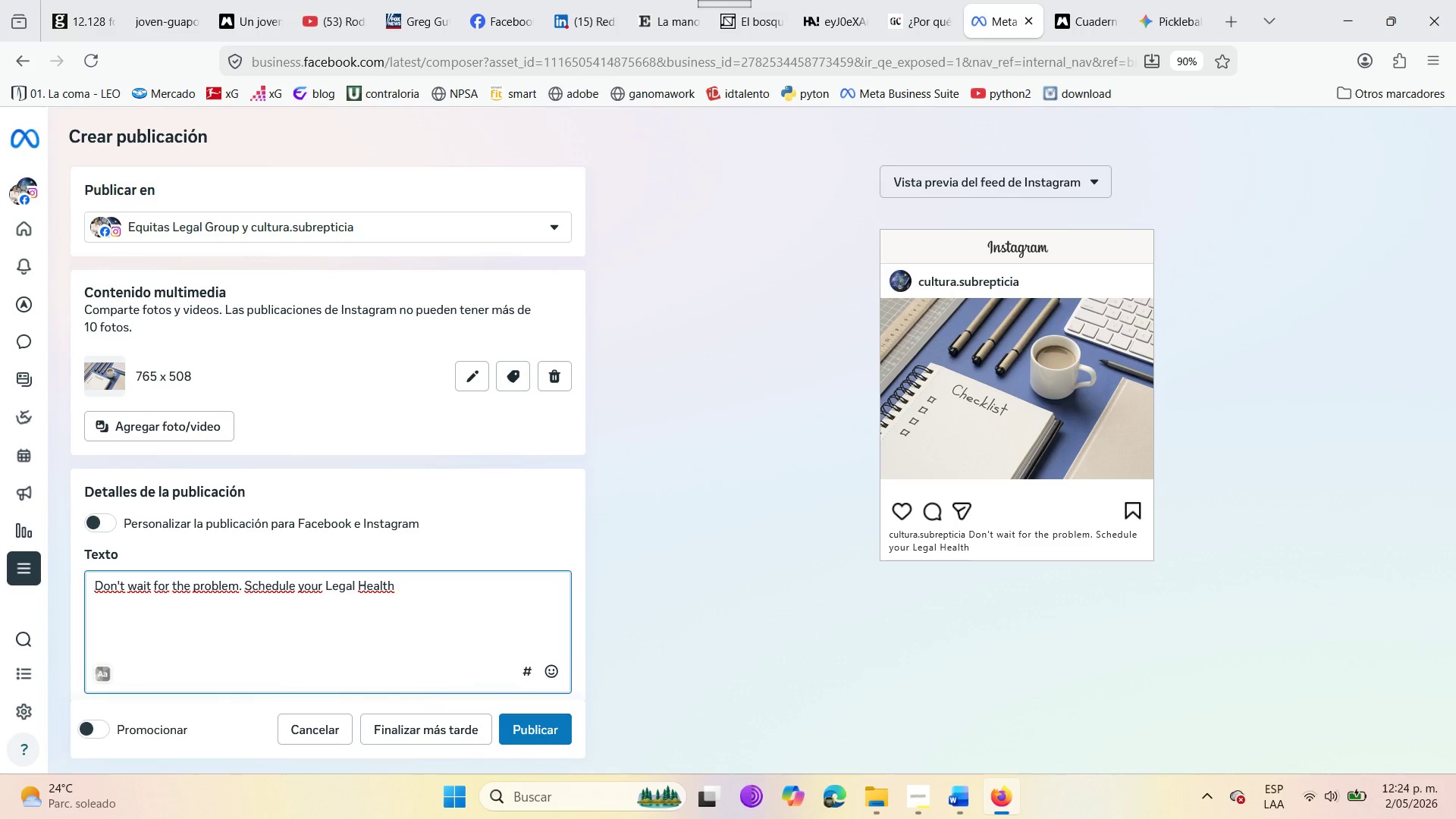 
type(Checj)
key(Backspace)
type(h Today )
key(Backspace)
type(. )
 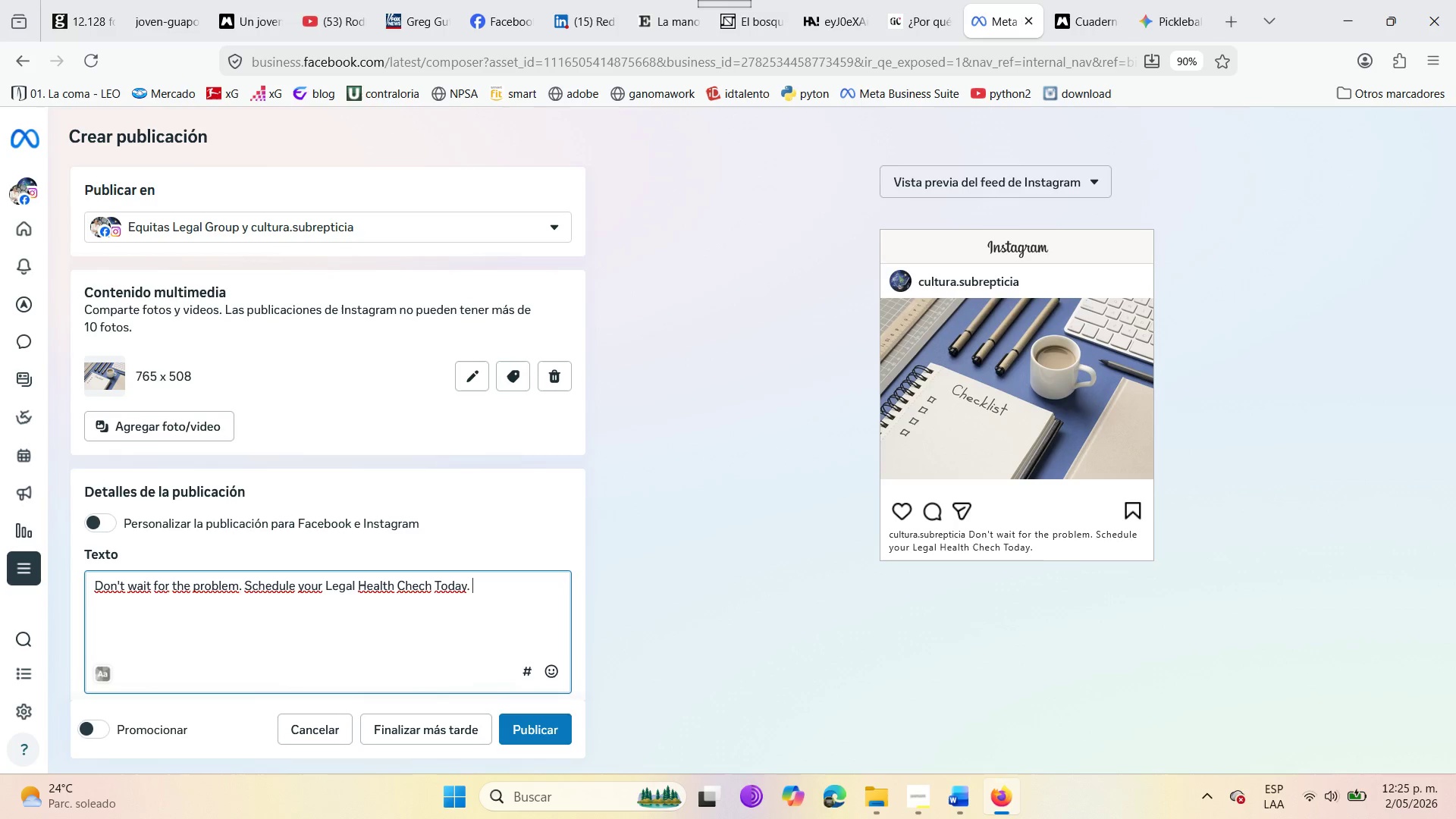 
key(Enter)
 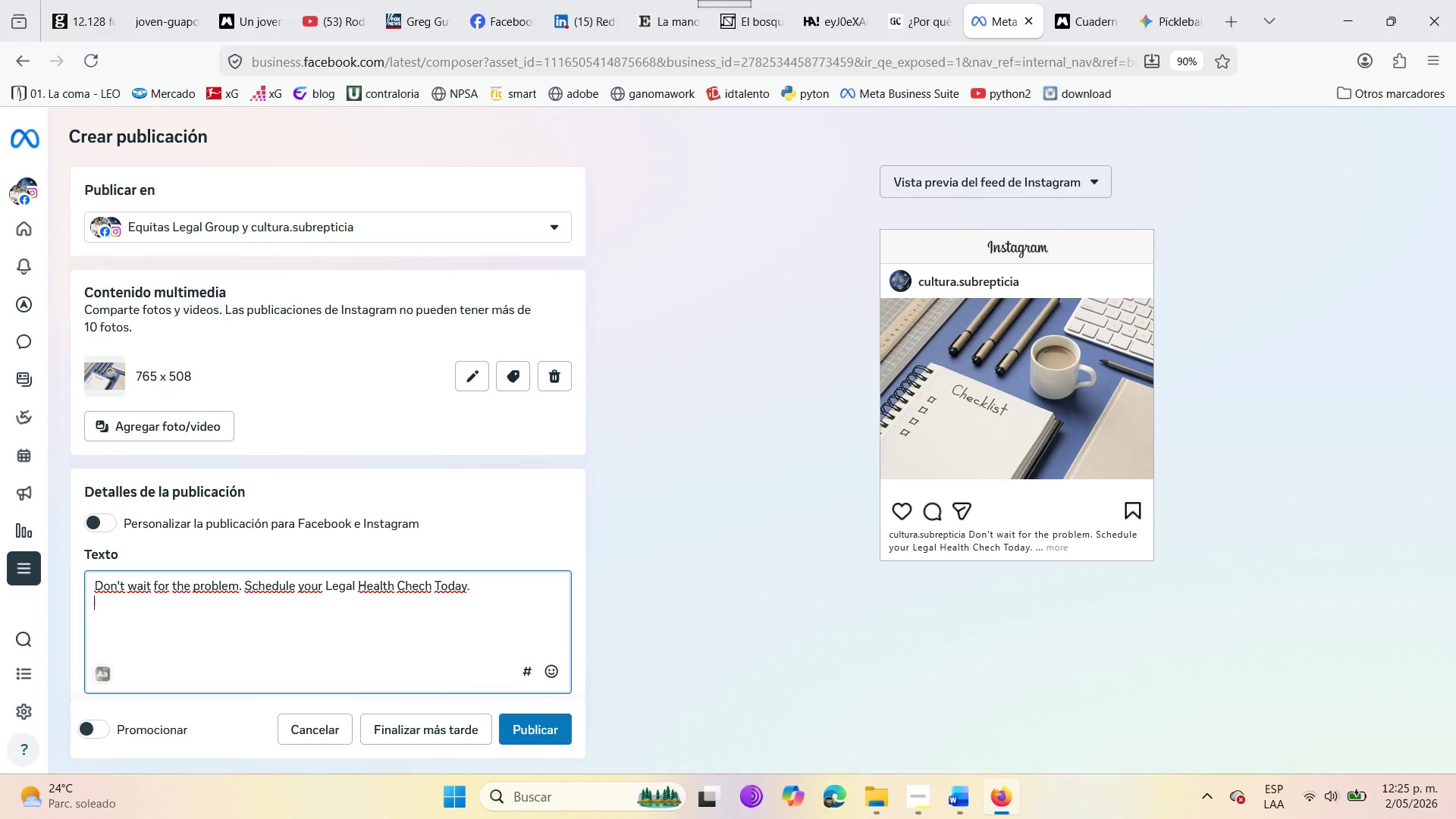 
key(Enter)
 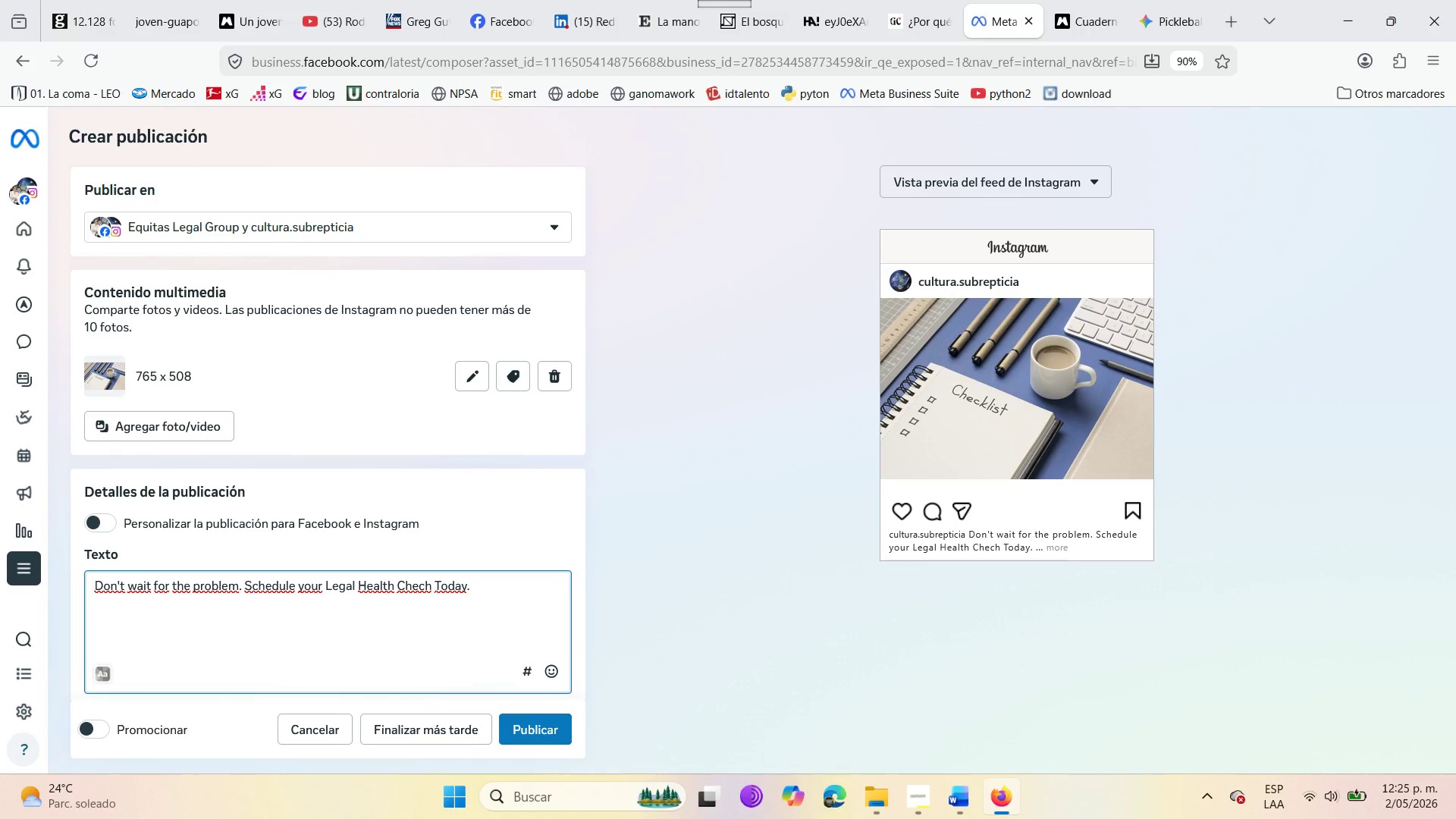 
type(Tap)
key(Backspace)
key(Backspace)
key(Backspace)
type(Send uds )
key(Backspace)
key(Backspace)
type( )
 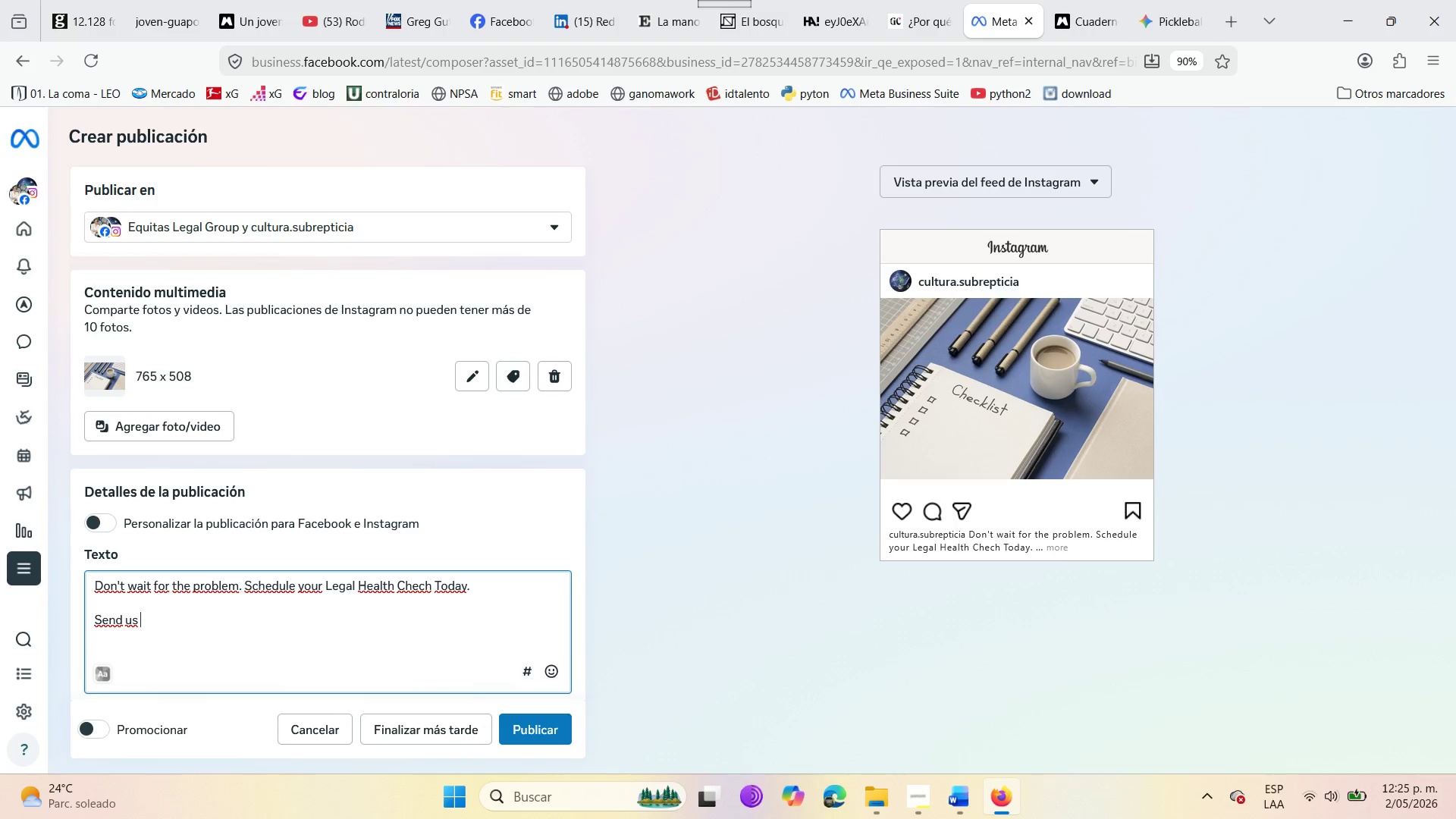 
wait(11.55)
 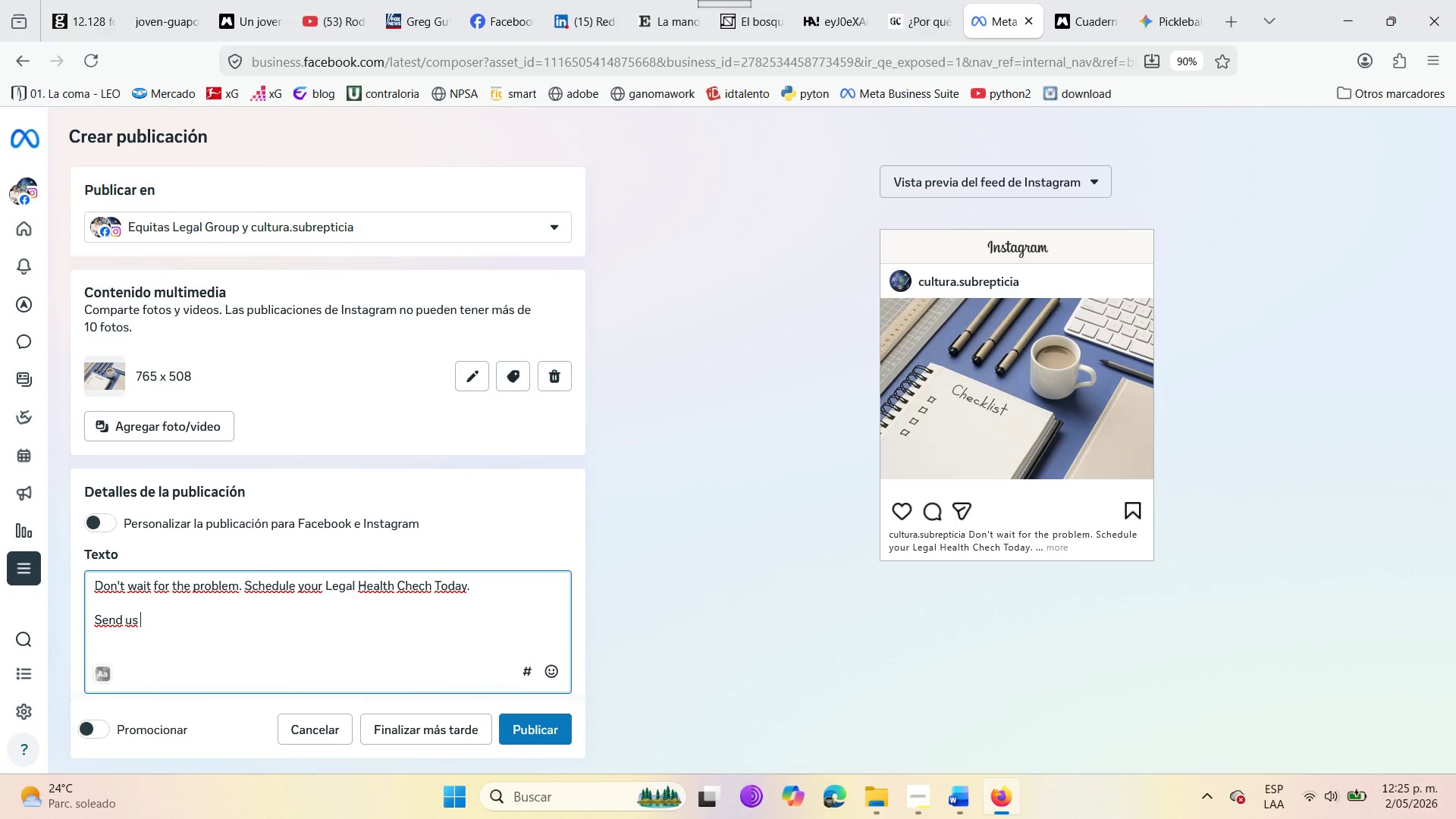 
type(your case )
 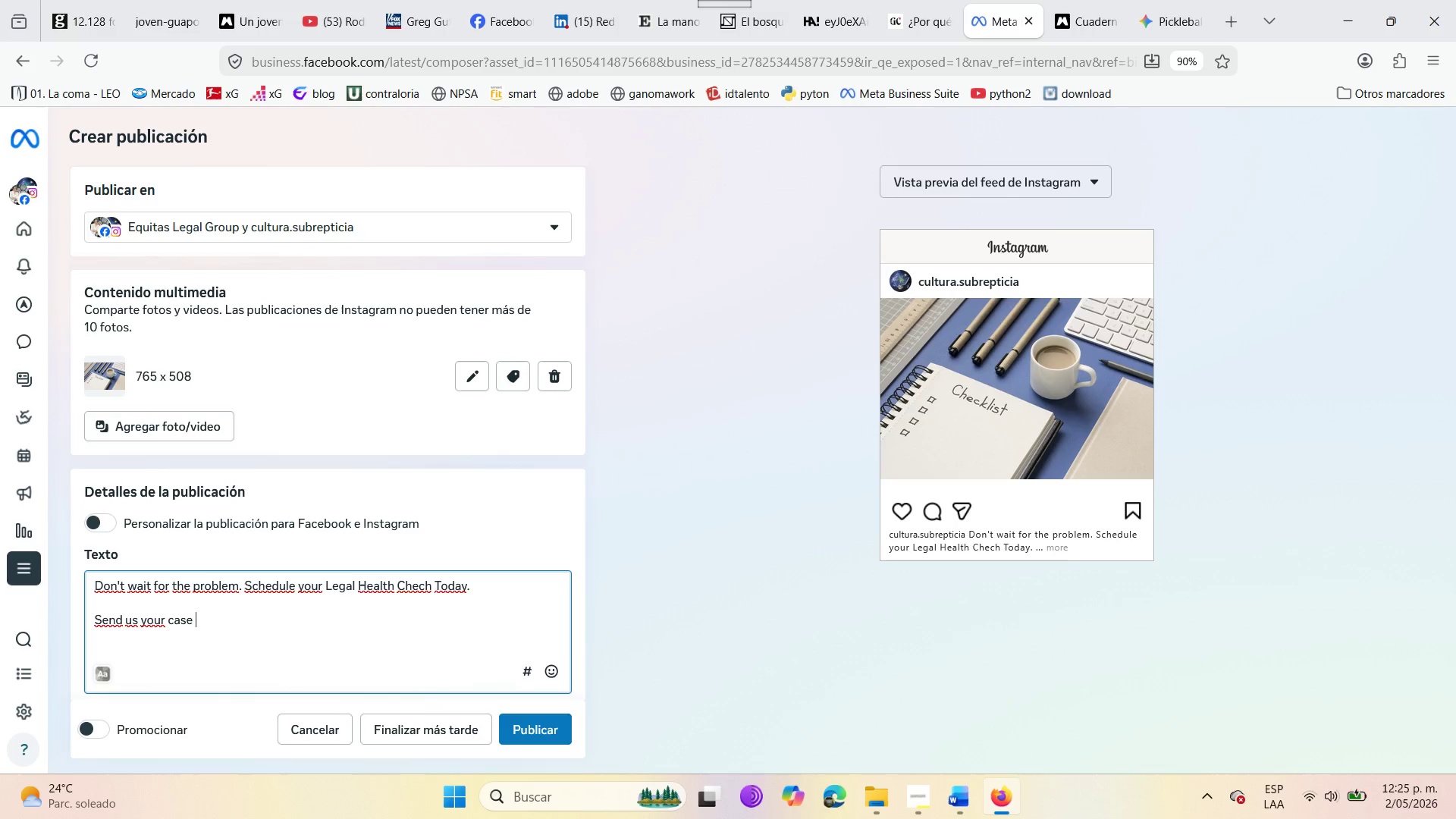 
wait(6.2)
 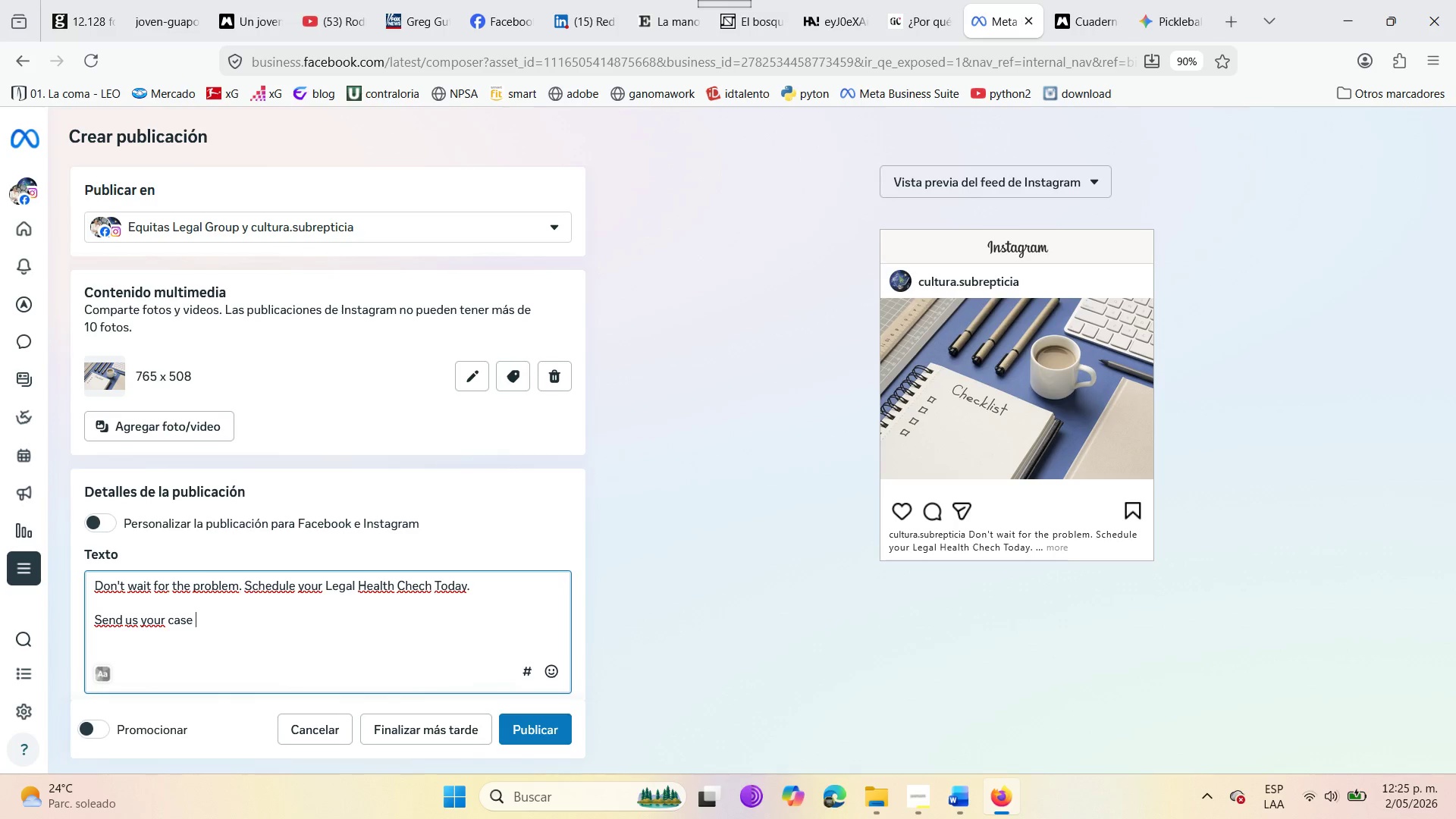 
type(to secure your legal audit )
key(Backspace)
type(. )
 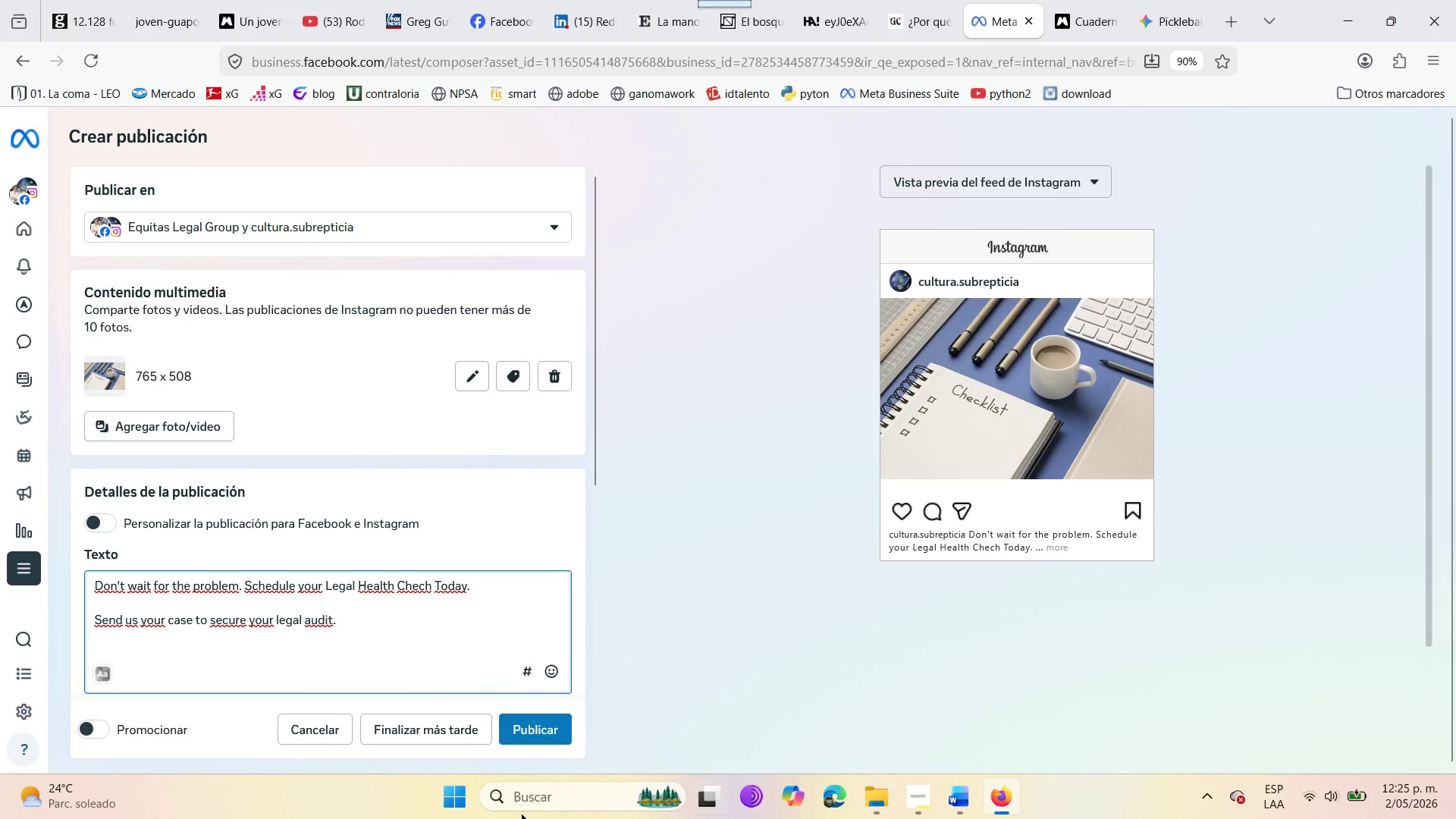 
left_click([548, 661])
 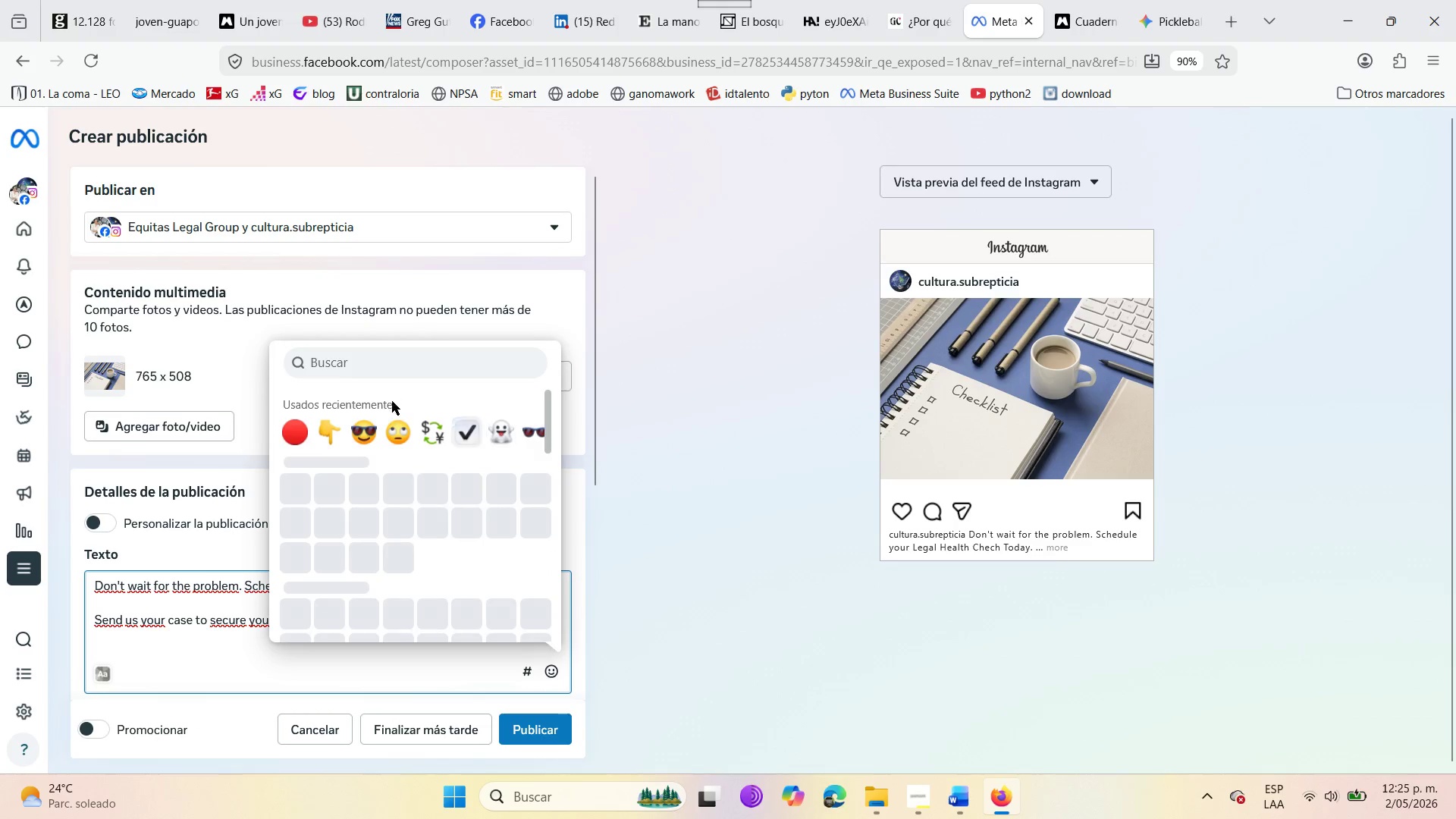 
left_click([319, 439])
 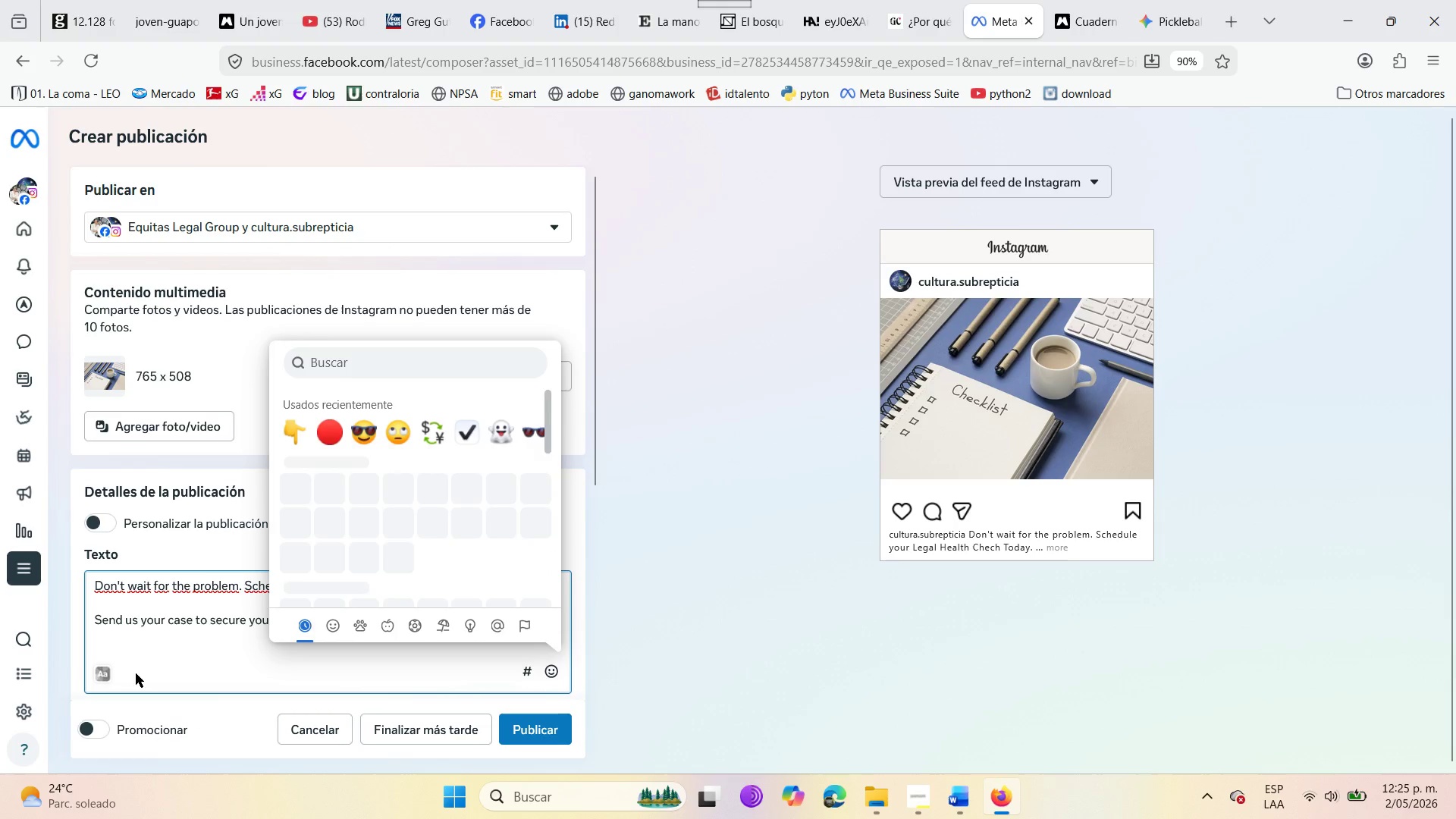 
left_click([155, 634])
 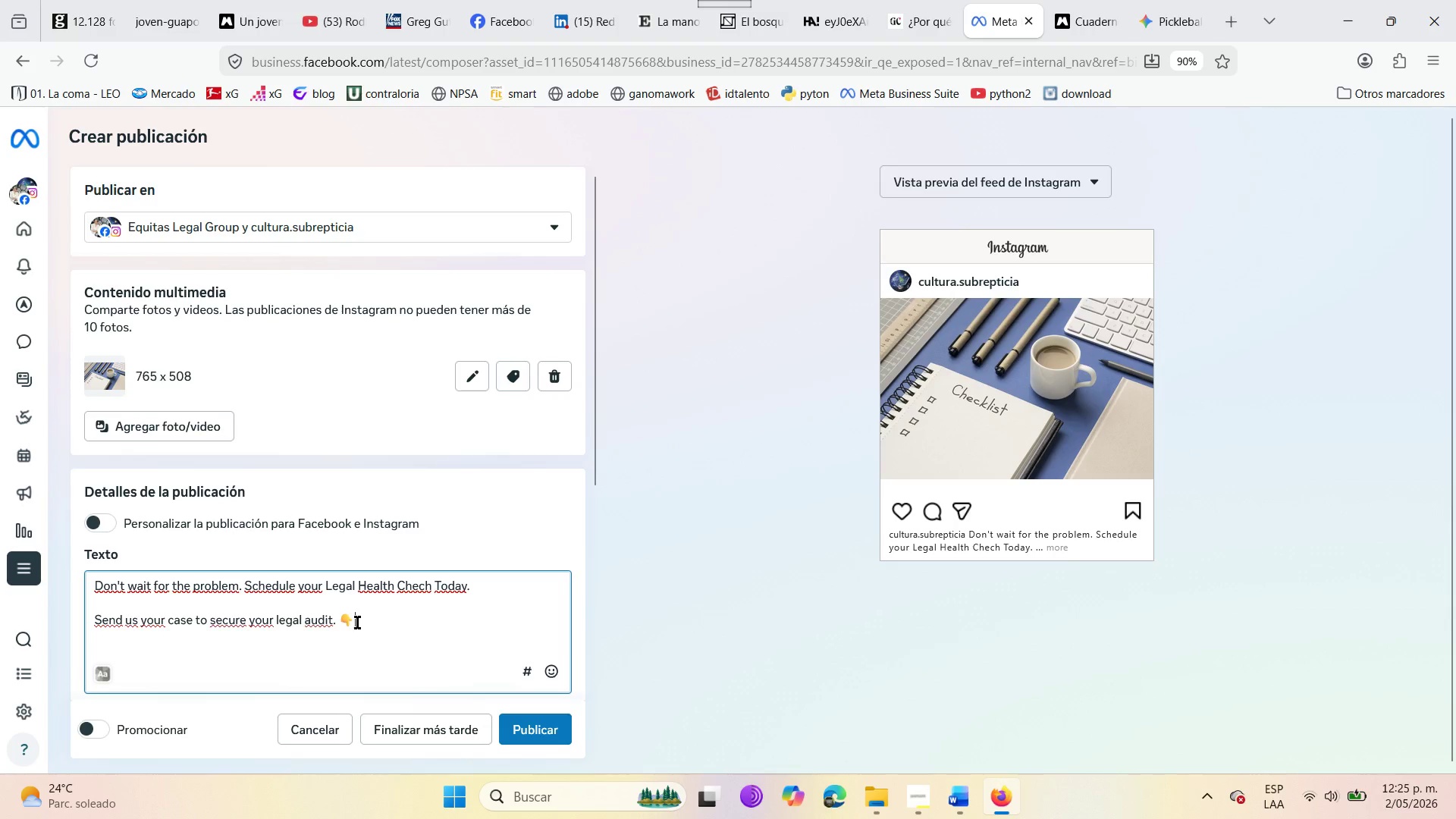 
wait(7.73)
 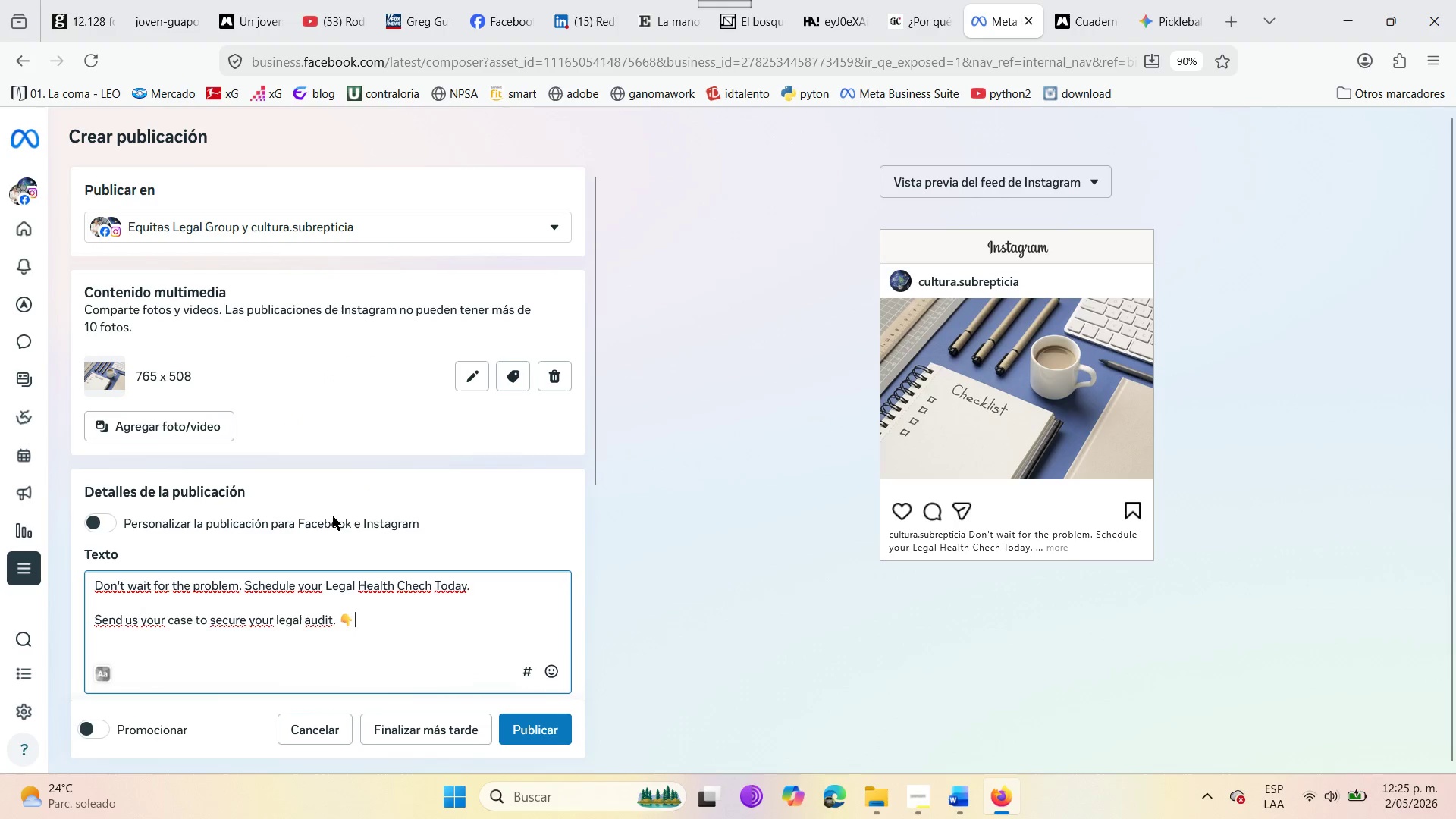 
scroll: coordinate [230, 473], scroll_direction: up, amount: 16.0
 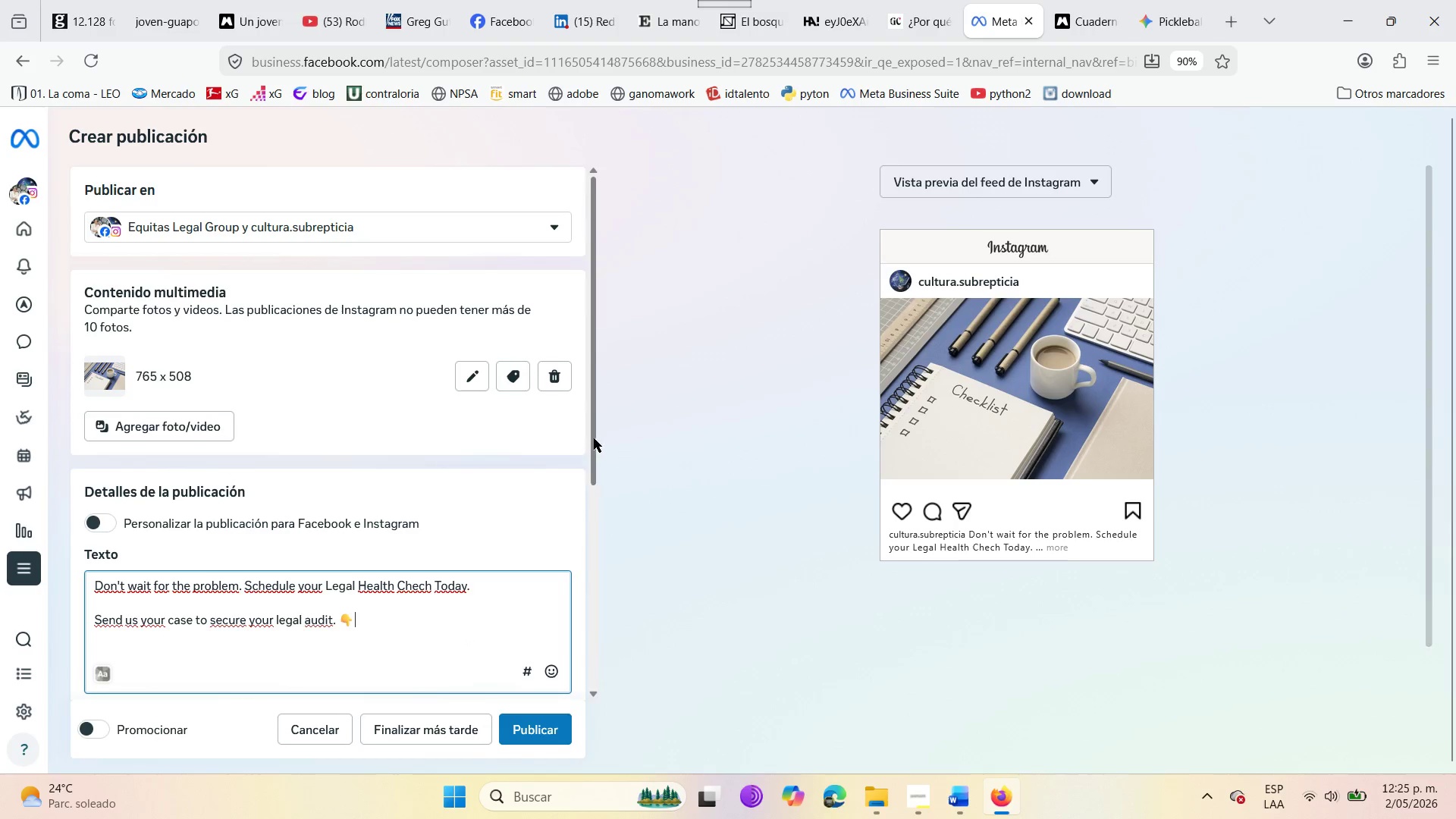 
left_click_drag(start_coordinate=[594, 438], to_coordinate=[629, 322])
 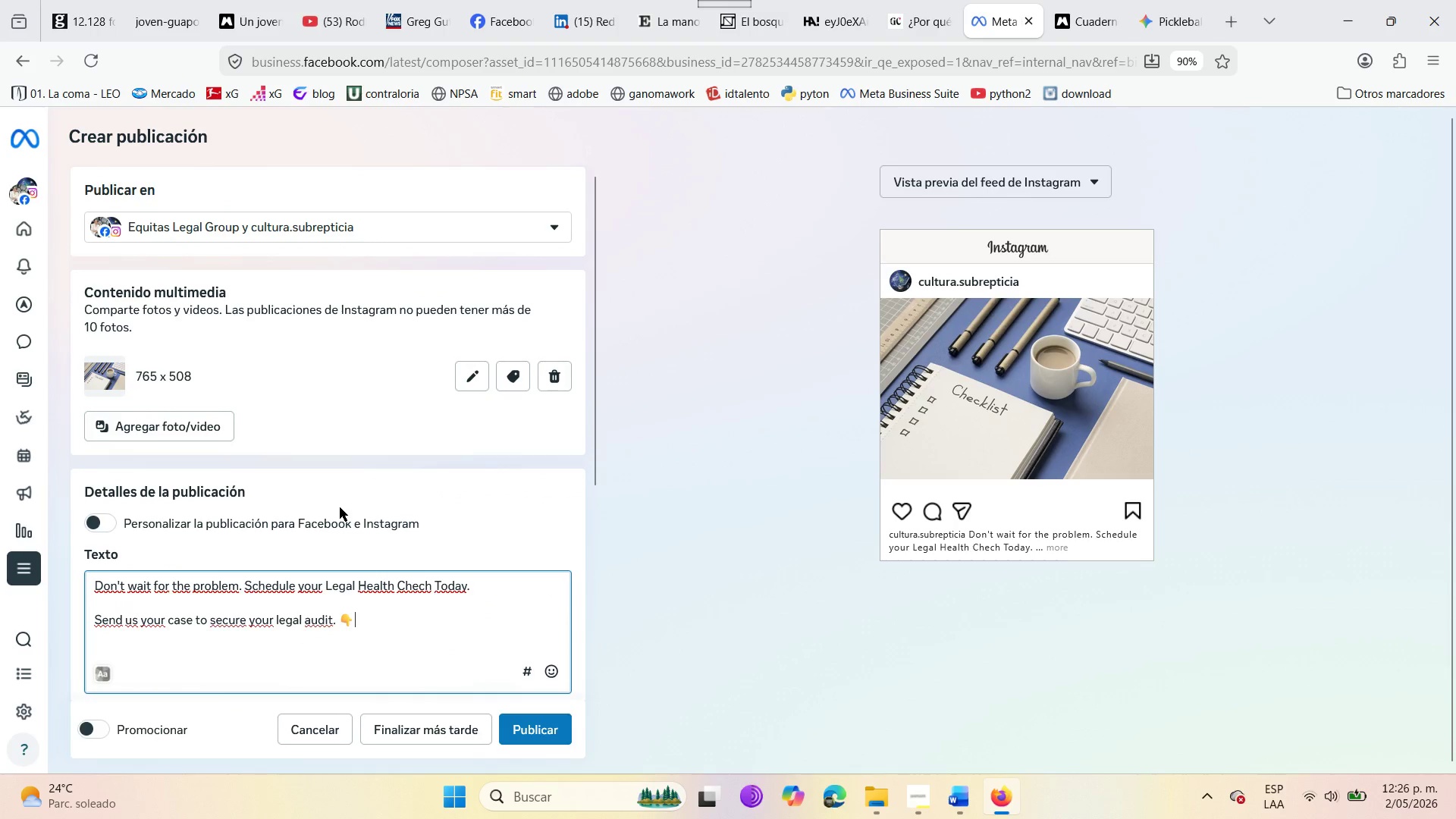 
scroll: coordinate [356, 540], scroll_direction: down, amount: 5.0
 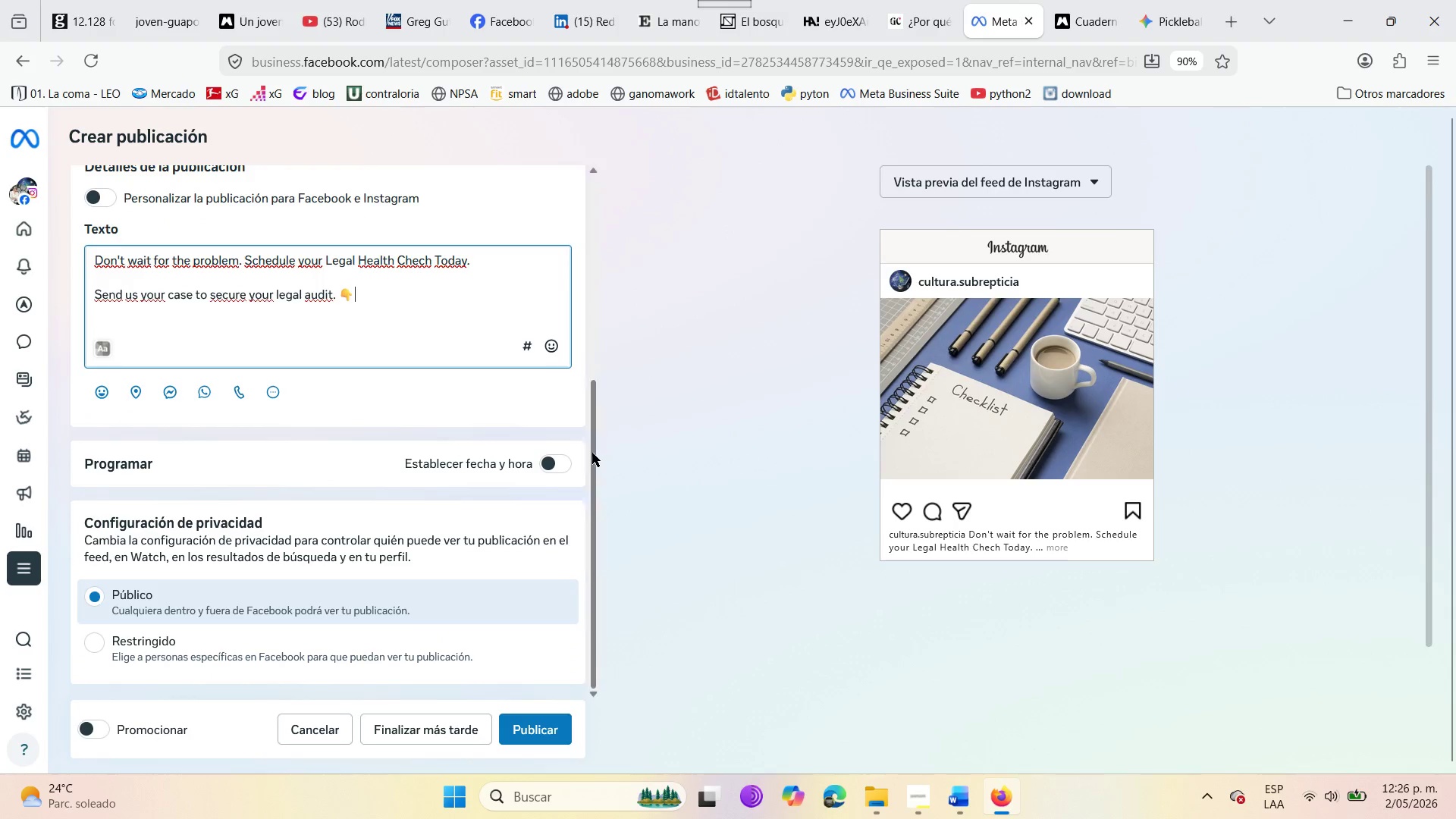 
left_click([557, 459])
 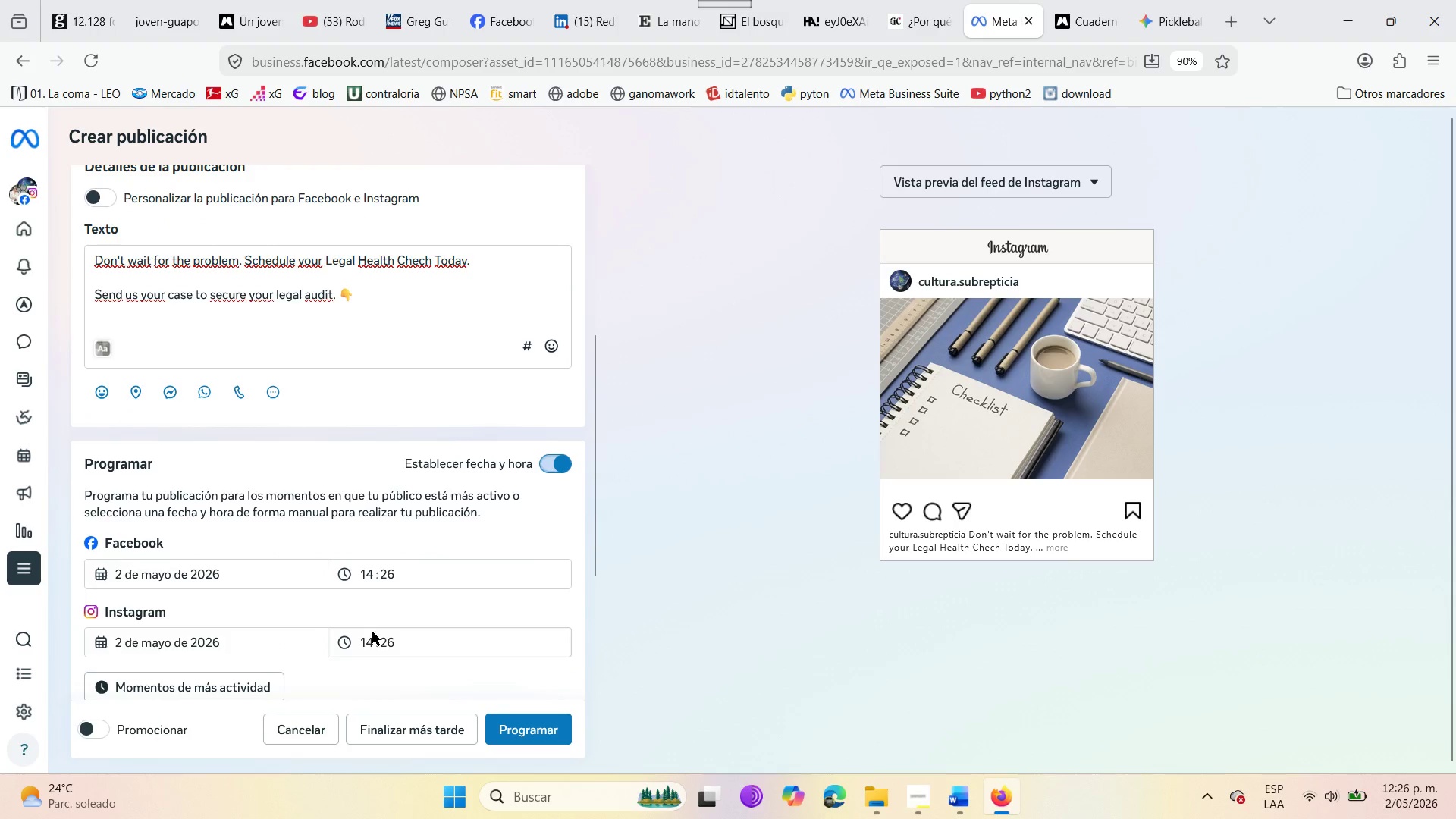 
scroll: coordinate [224, 633], scroll_direction: down, amount: 3.0
 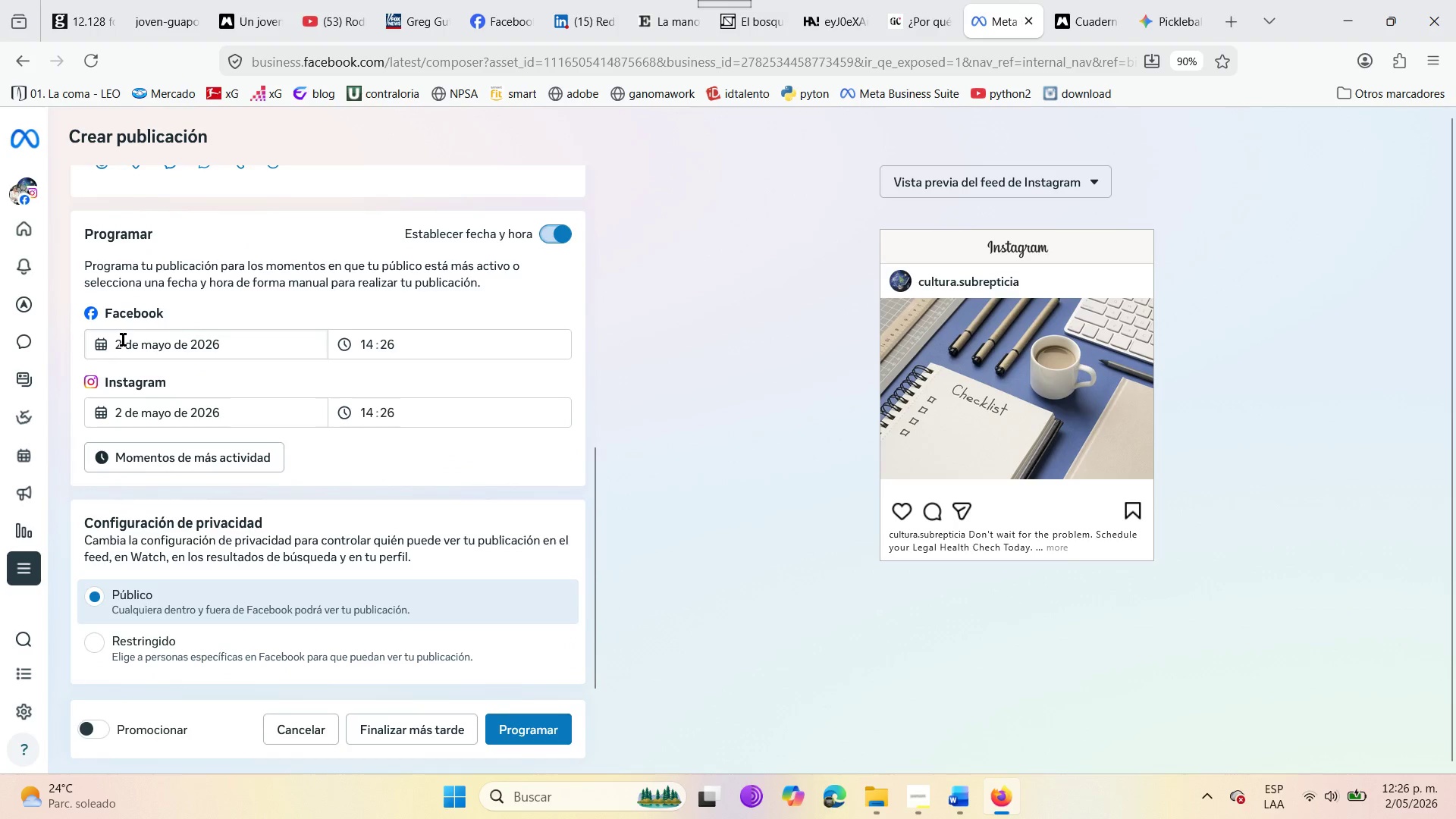 
left_click([103, 341])
 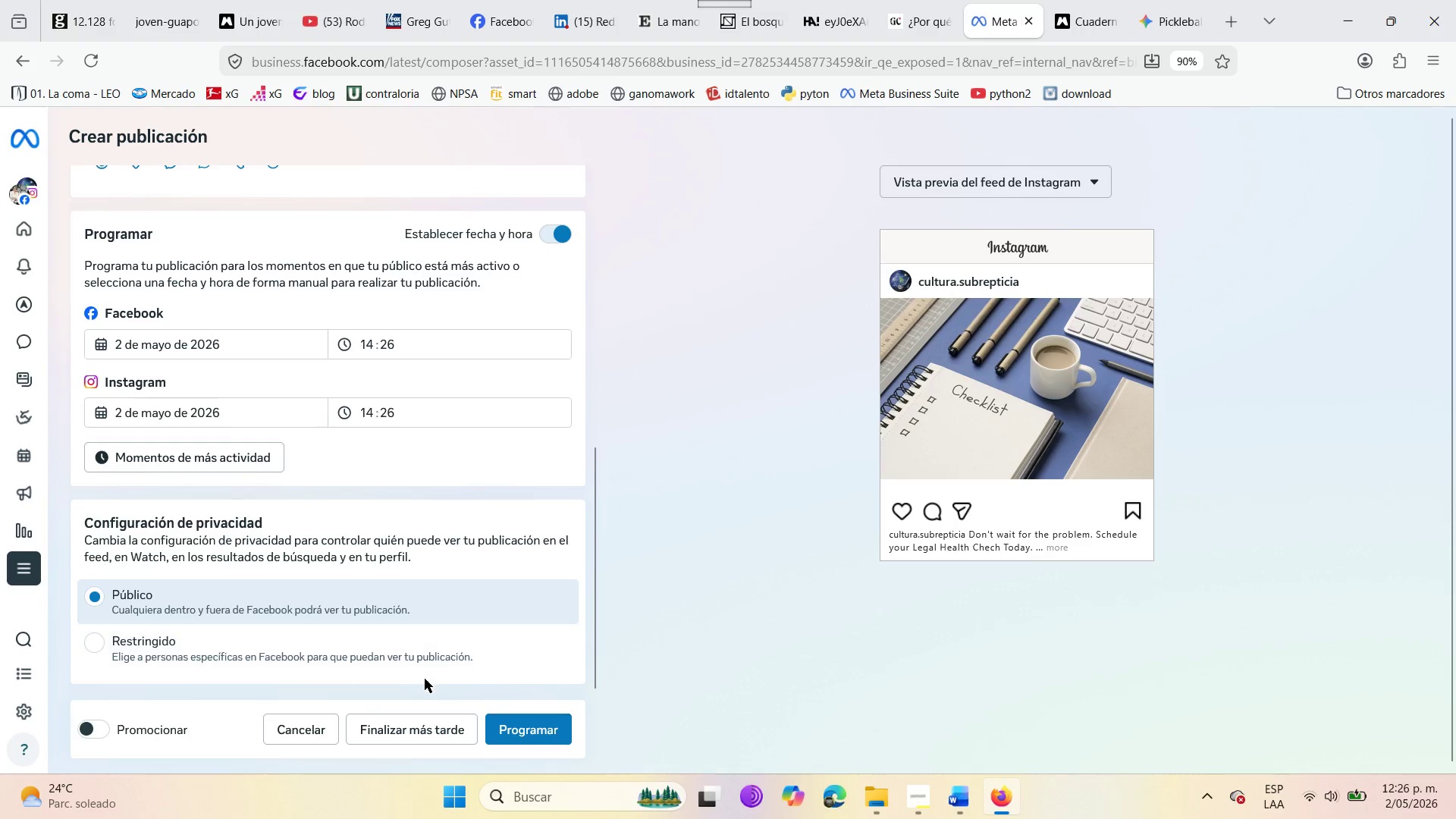 
scroll: coordinate [282, 582], scroll_direction: up, amount: 4.0
 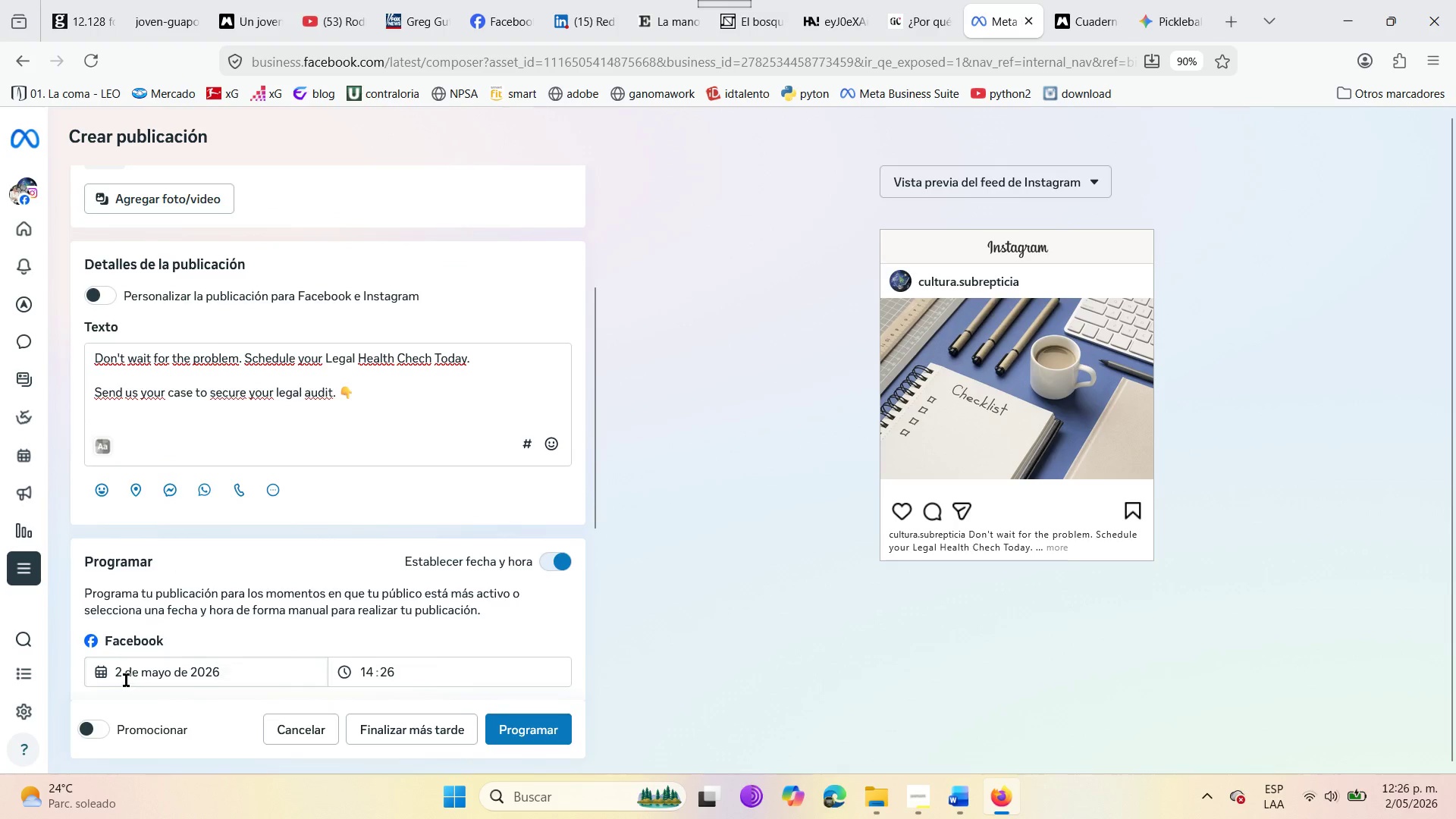 
left_click([121, 680])
 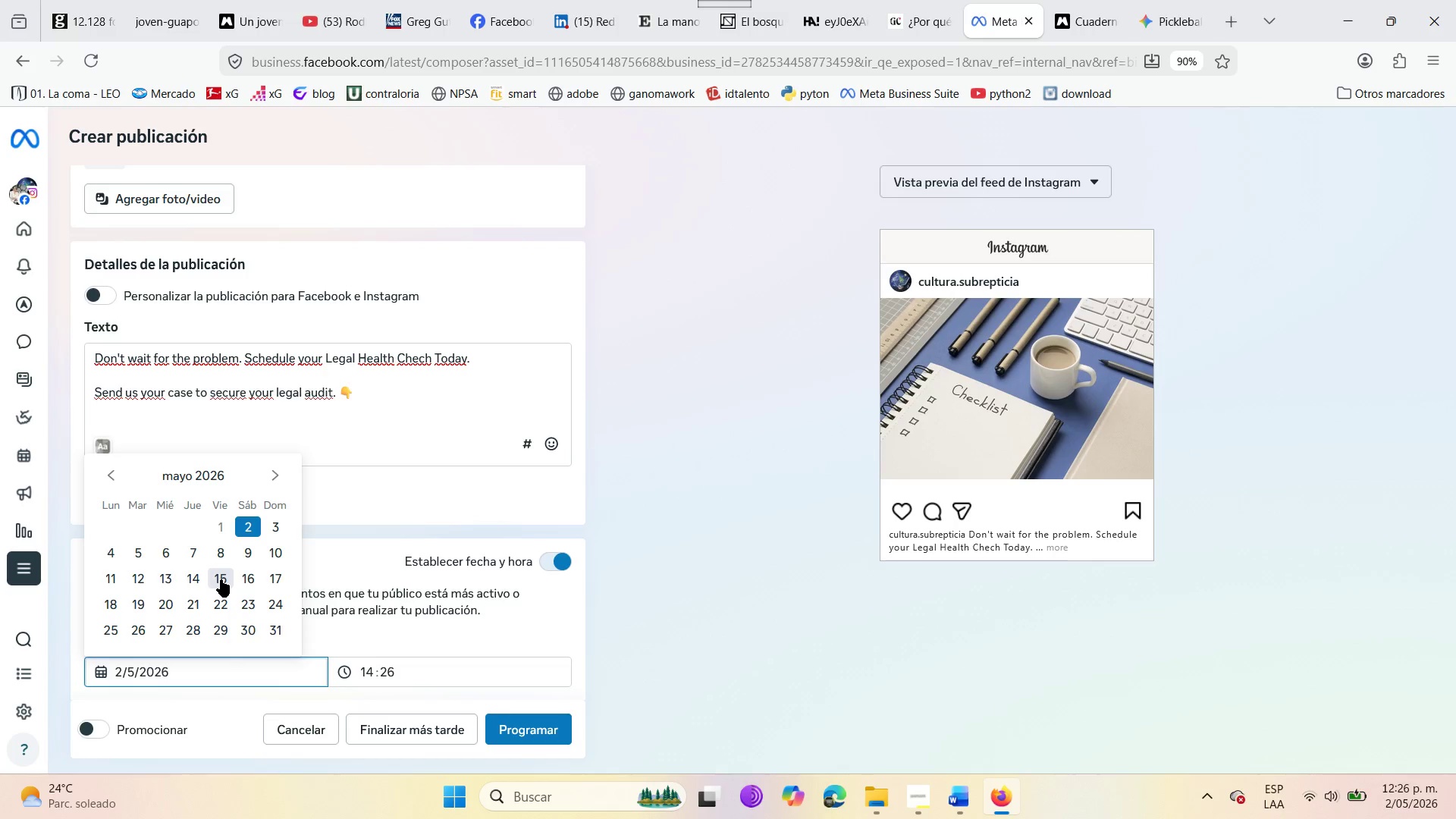 
wait(10.23)
 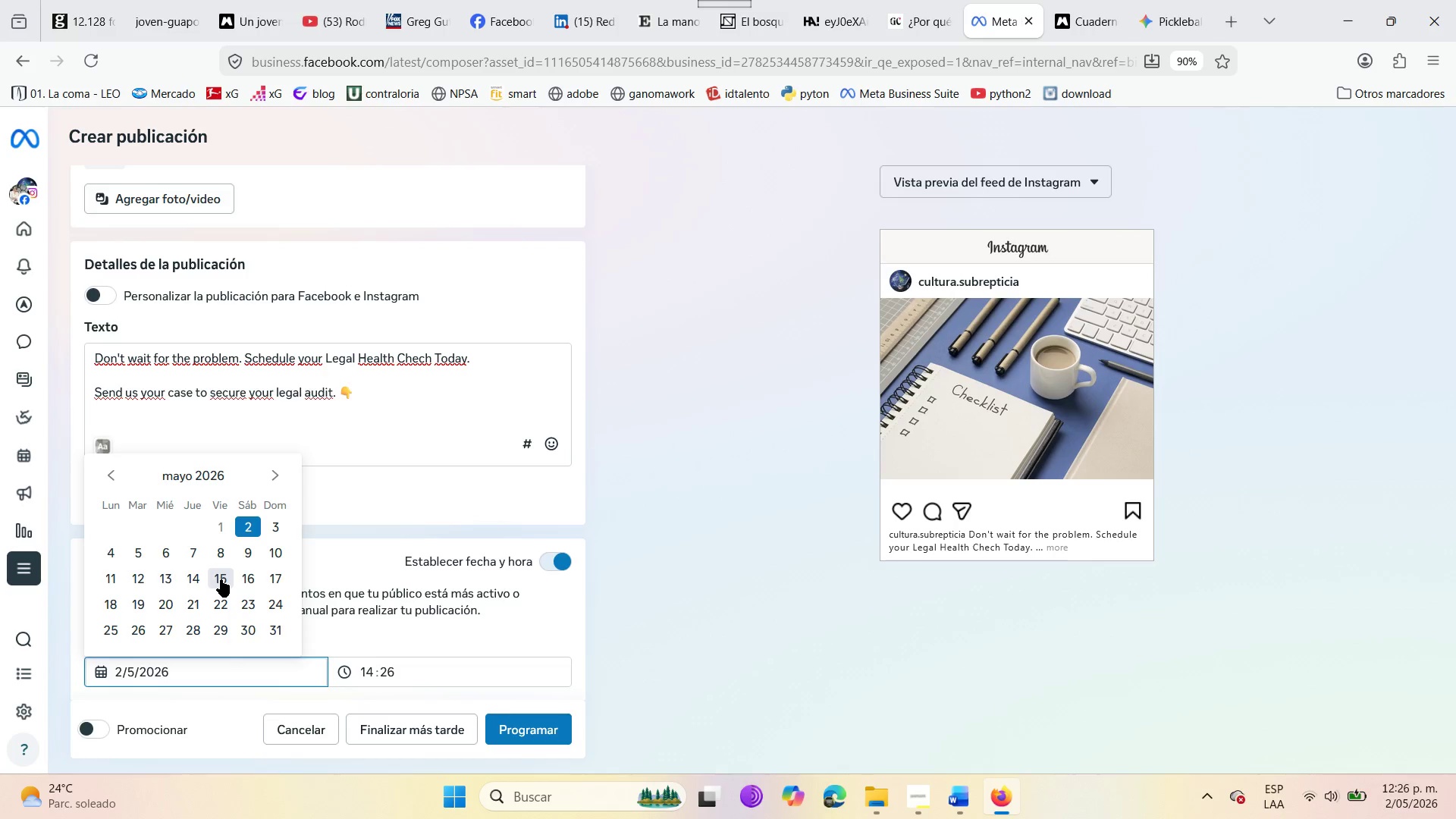 
left_click([226, 576])
 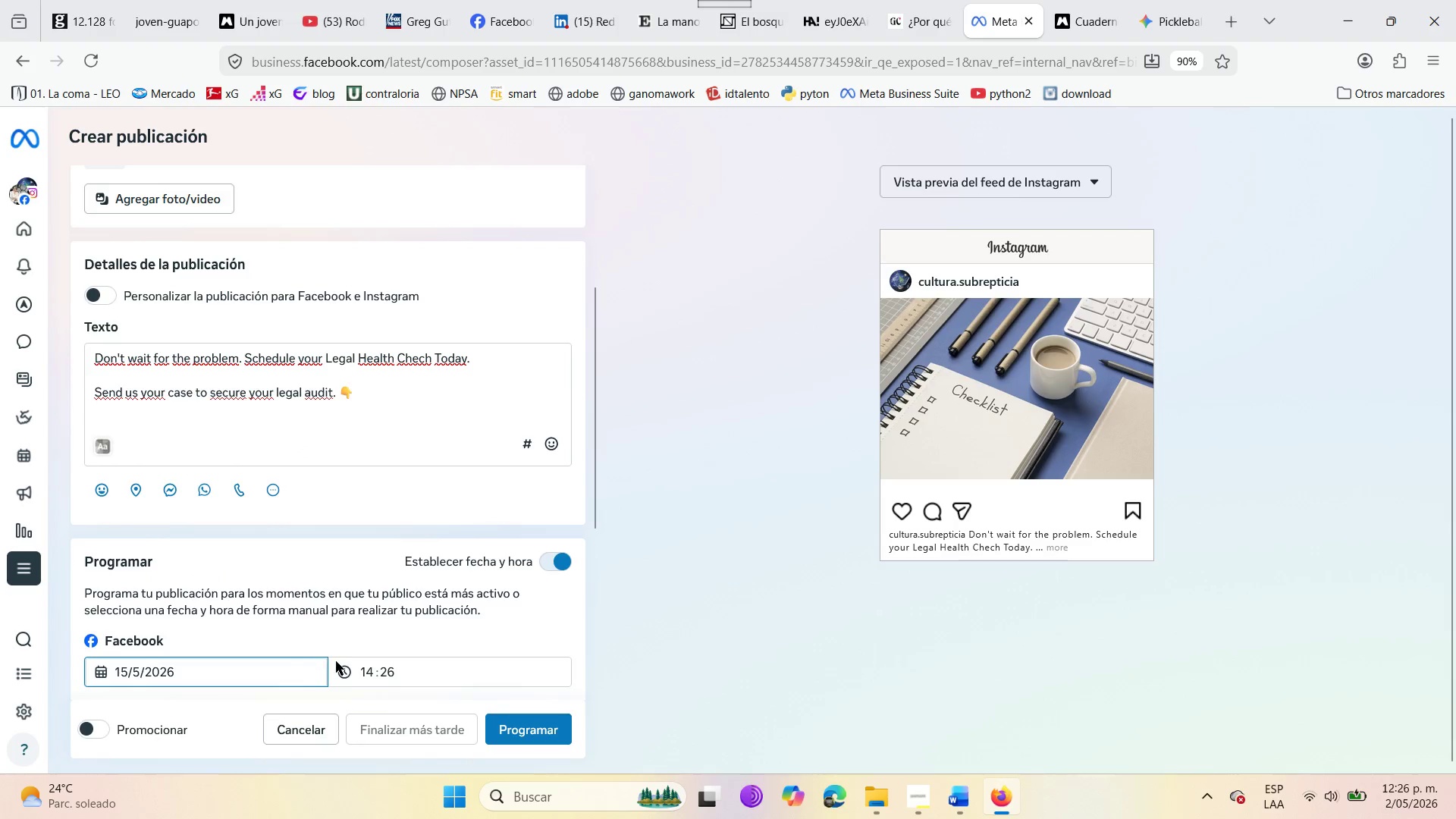 
left_click([397, 679])
 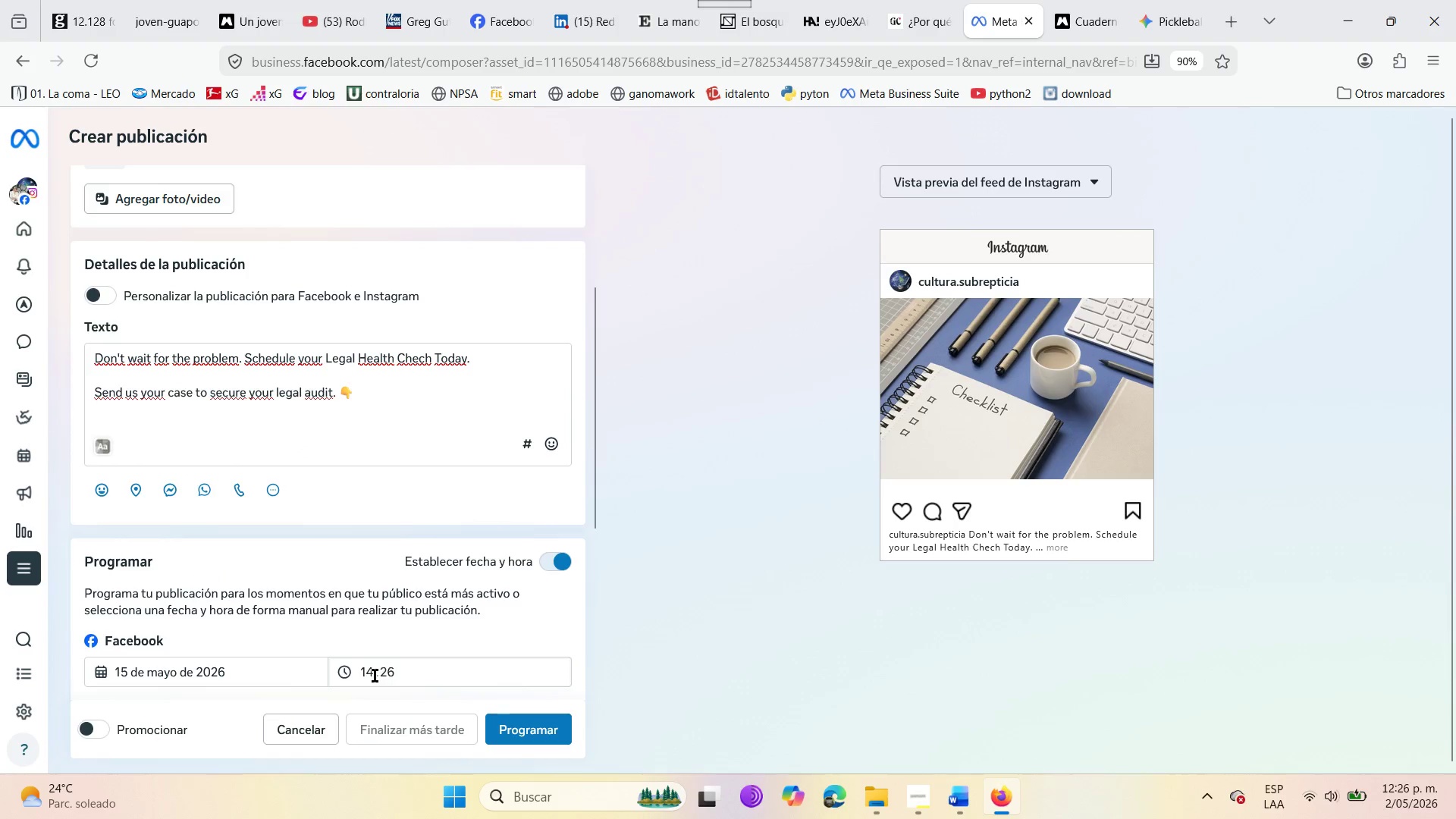 
left_click([372, 675])
 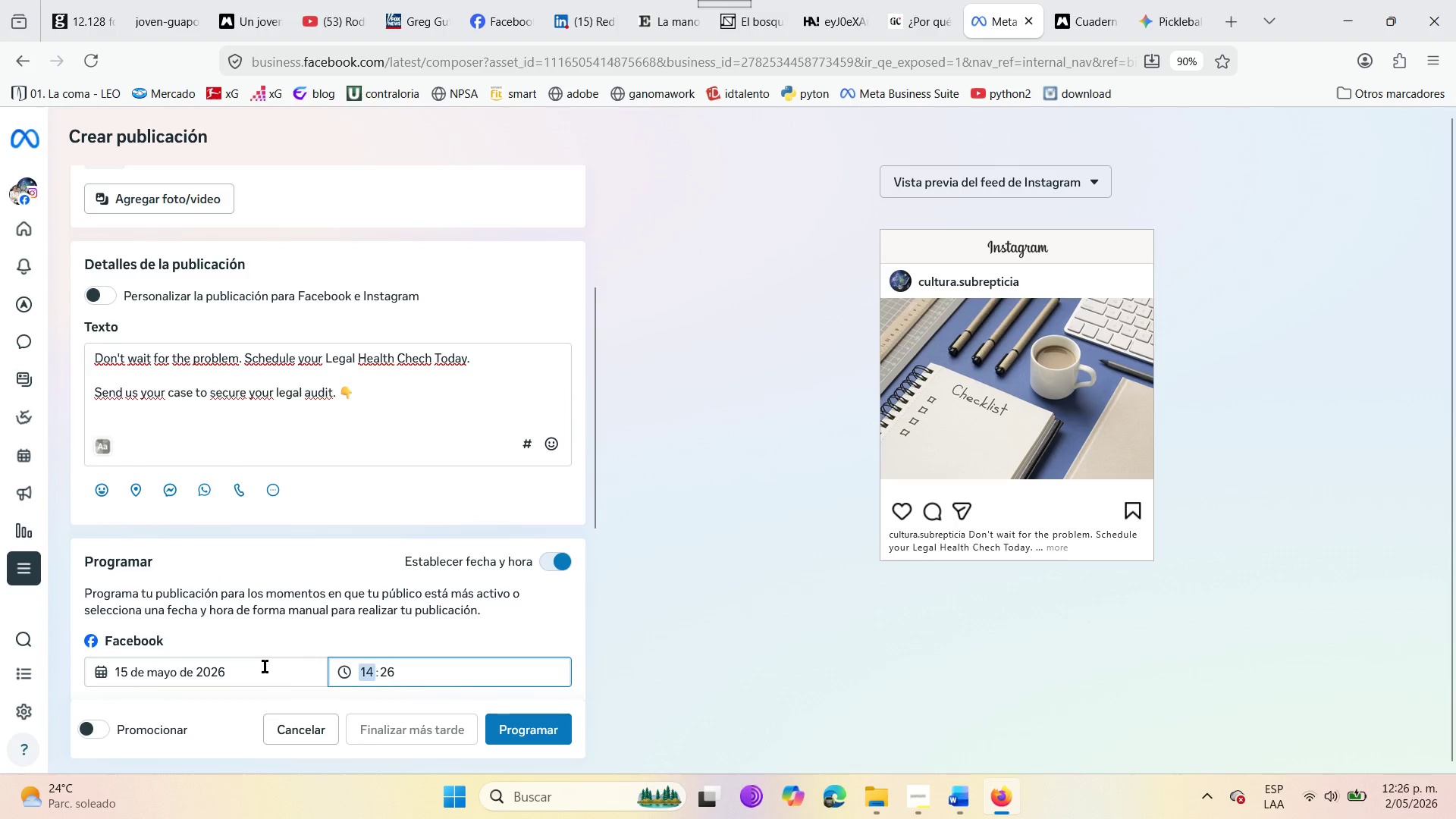 
key(Backspace)
type(10)
 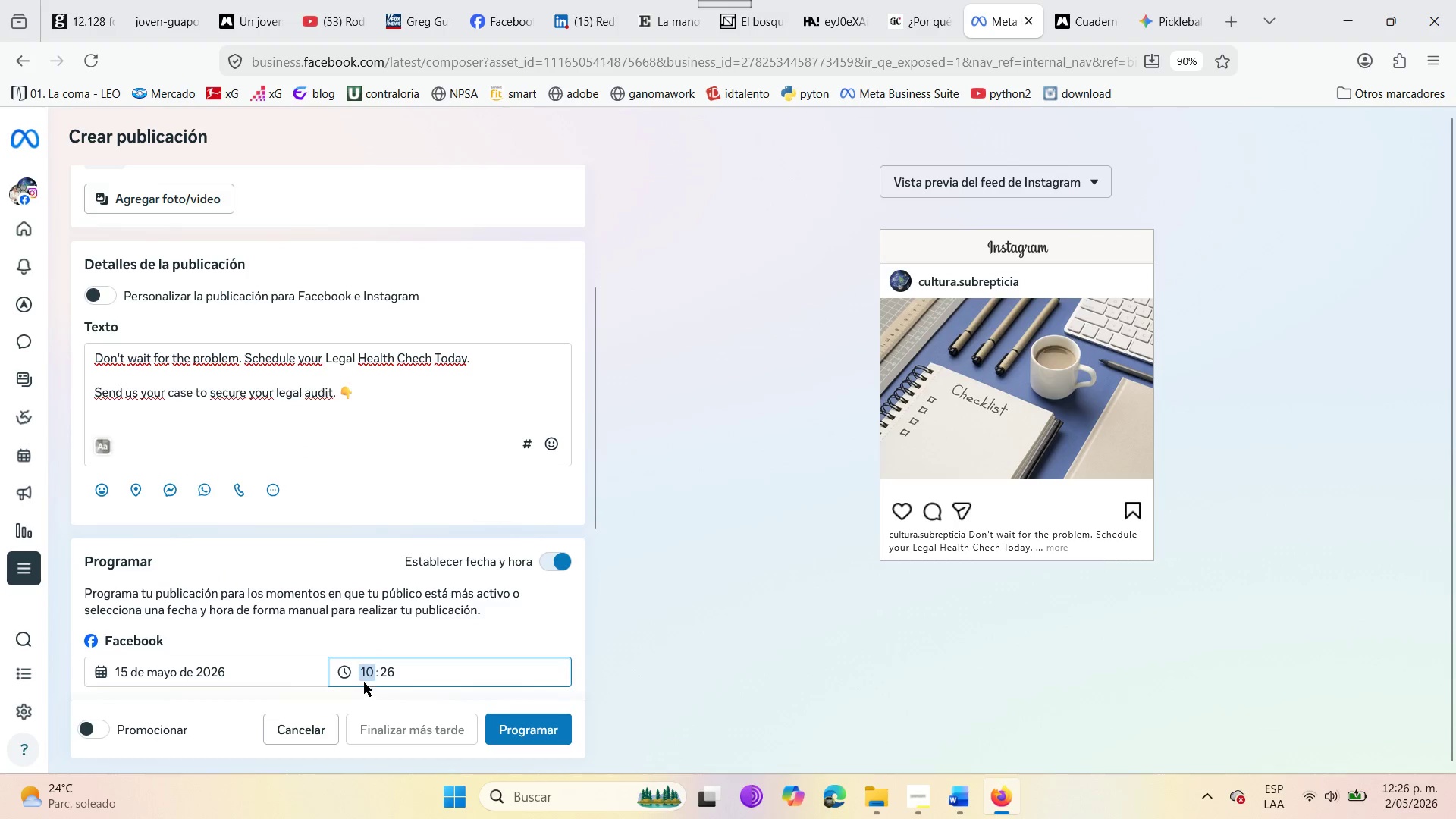 
left_click([419, 674])
 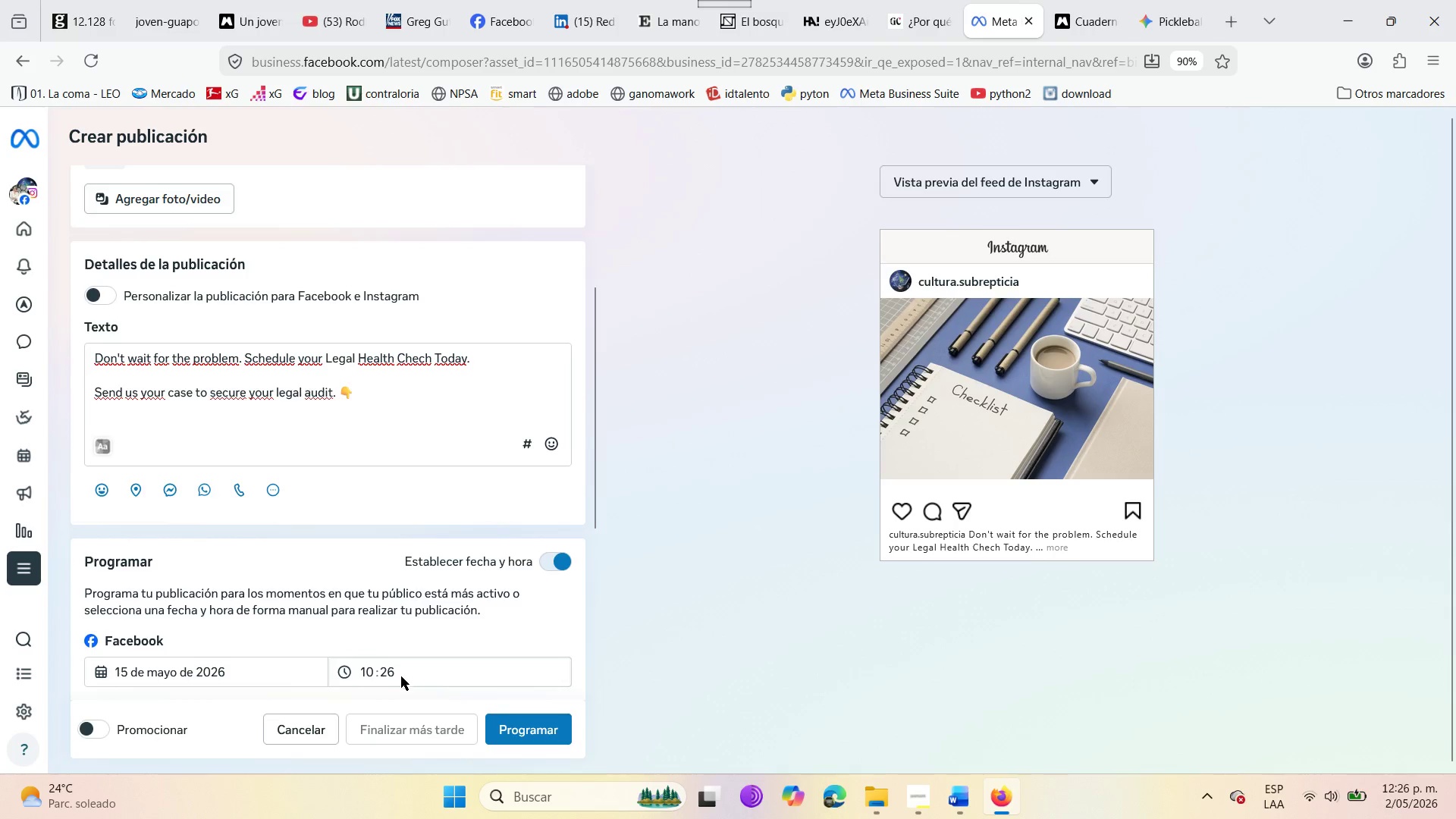 
double_click([389, 676])
 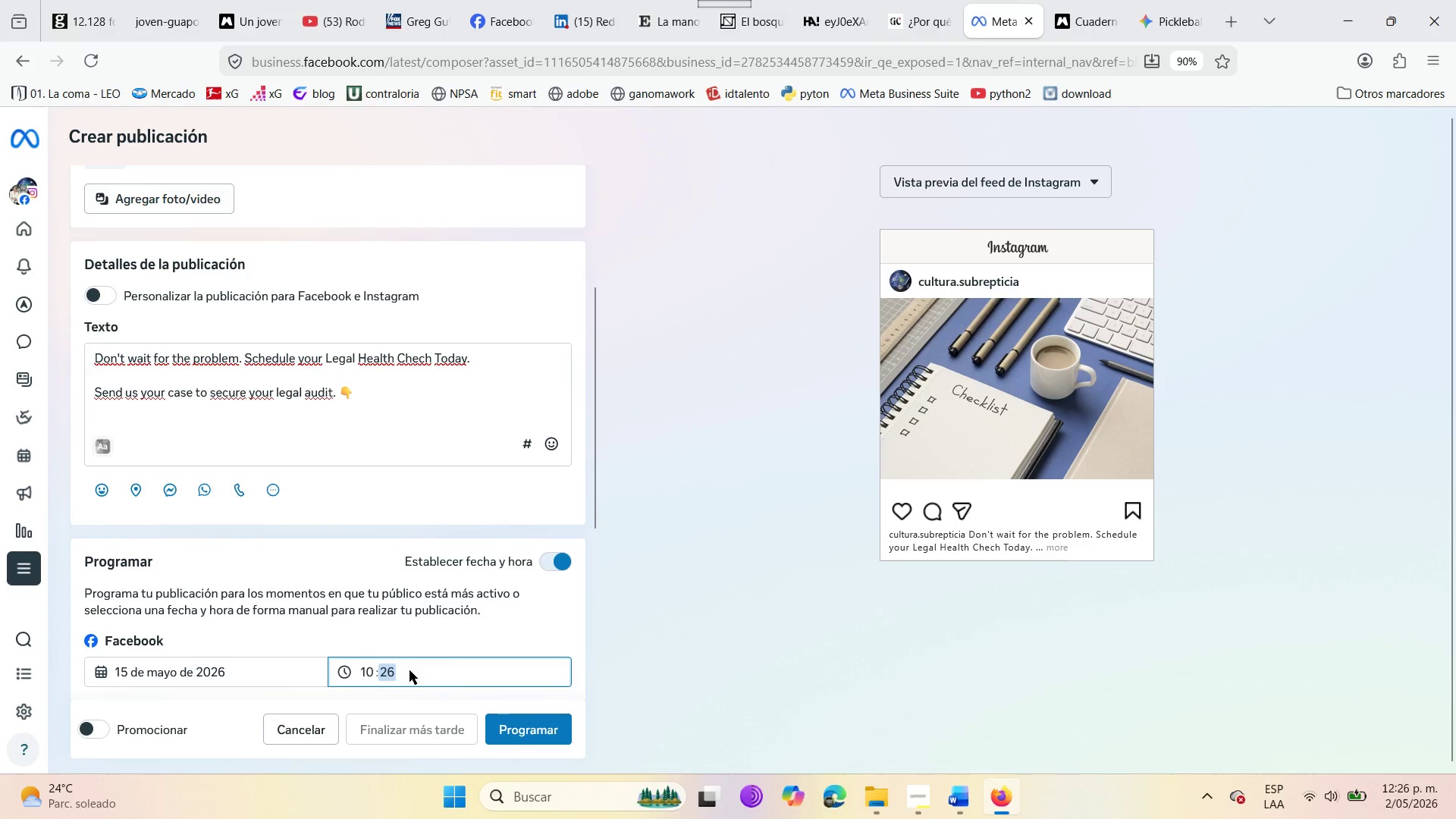 
key(Backspace)
type(00)
 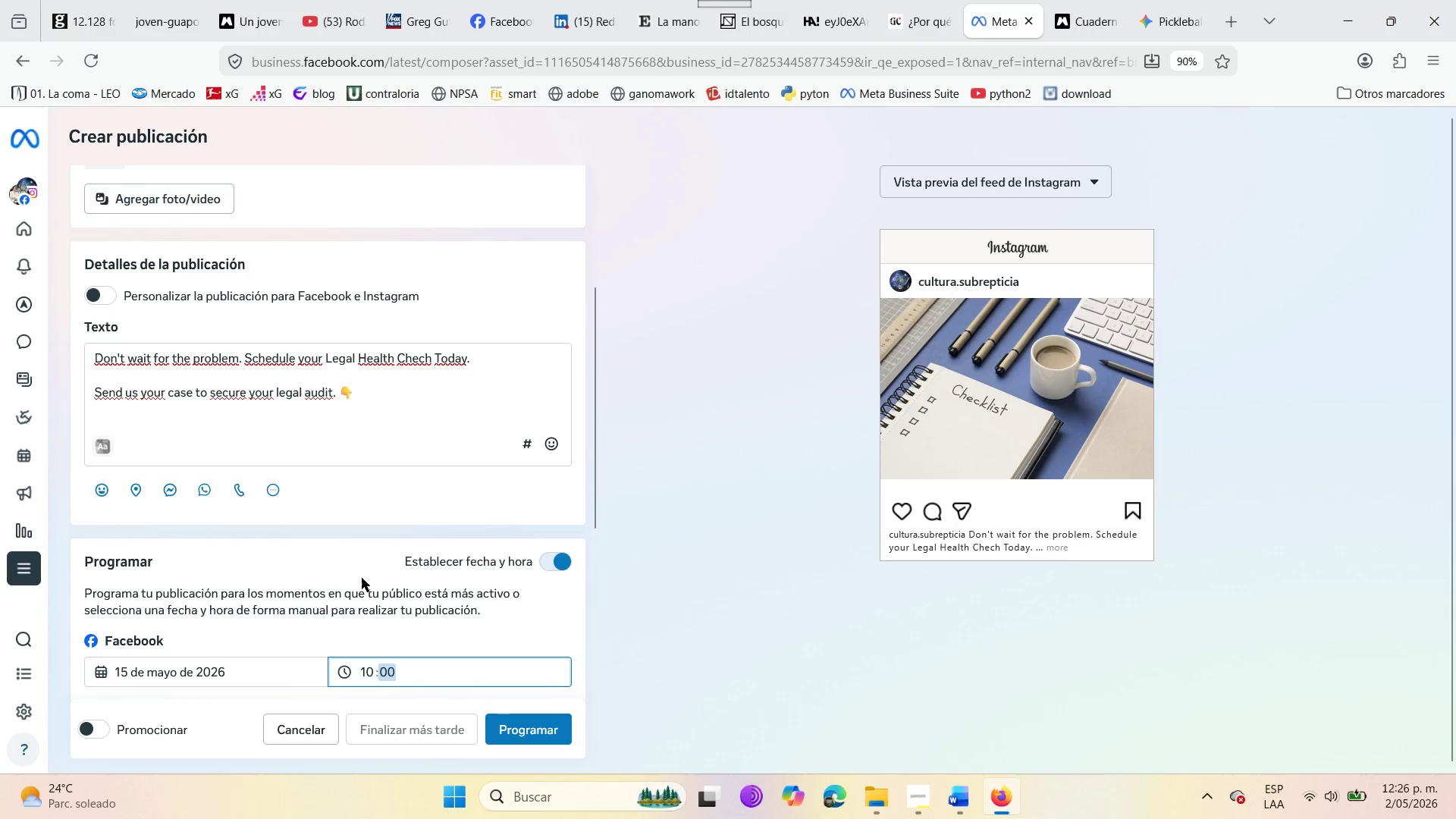 
left_click([355, 579])
 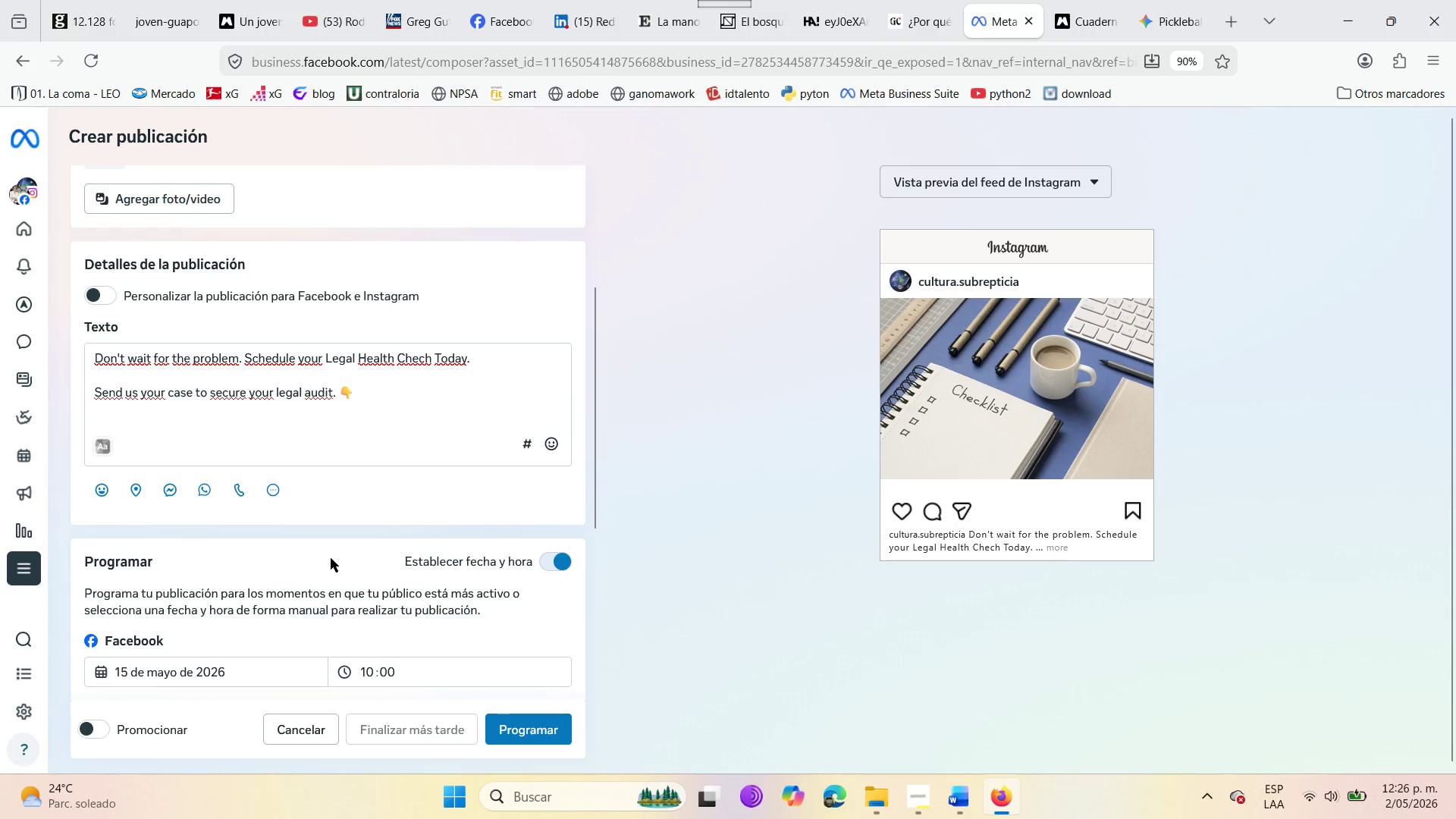 
scroll: coordinate [330, 558], scroll_direction: none, amount: 0.0
 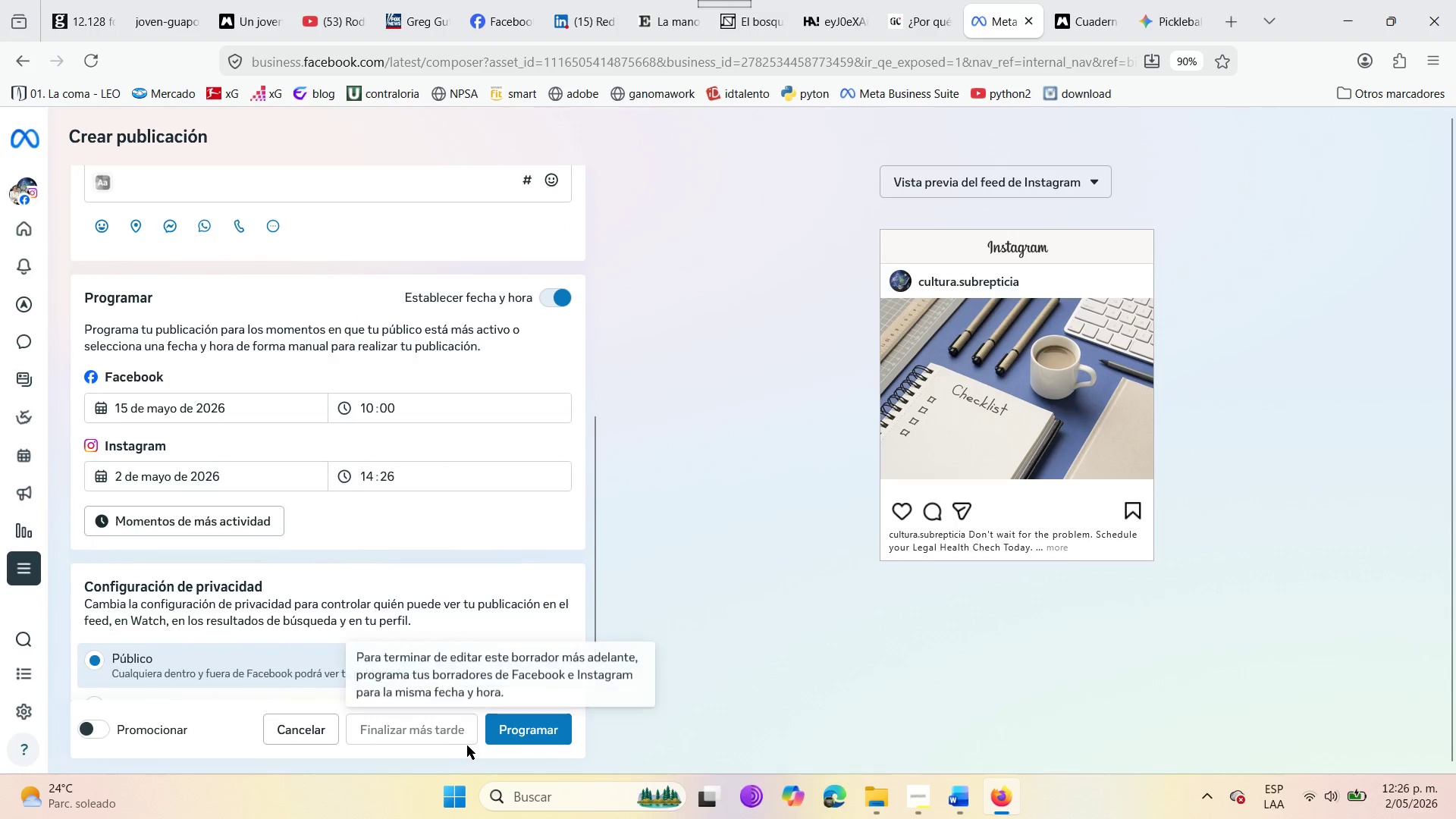 
left_click([515, 734])
 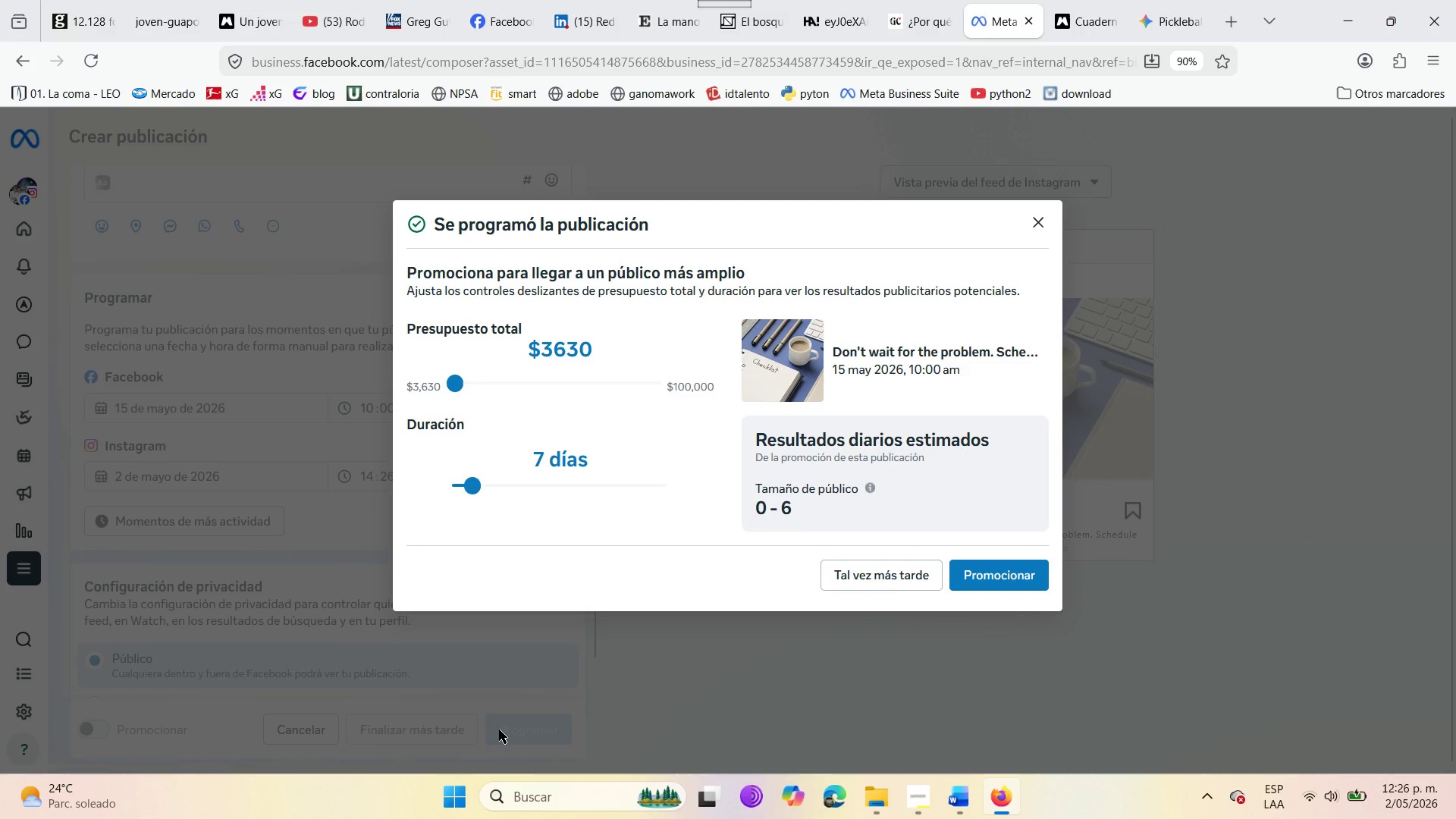 
wait(11.81)
 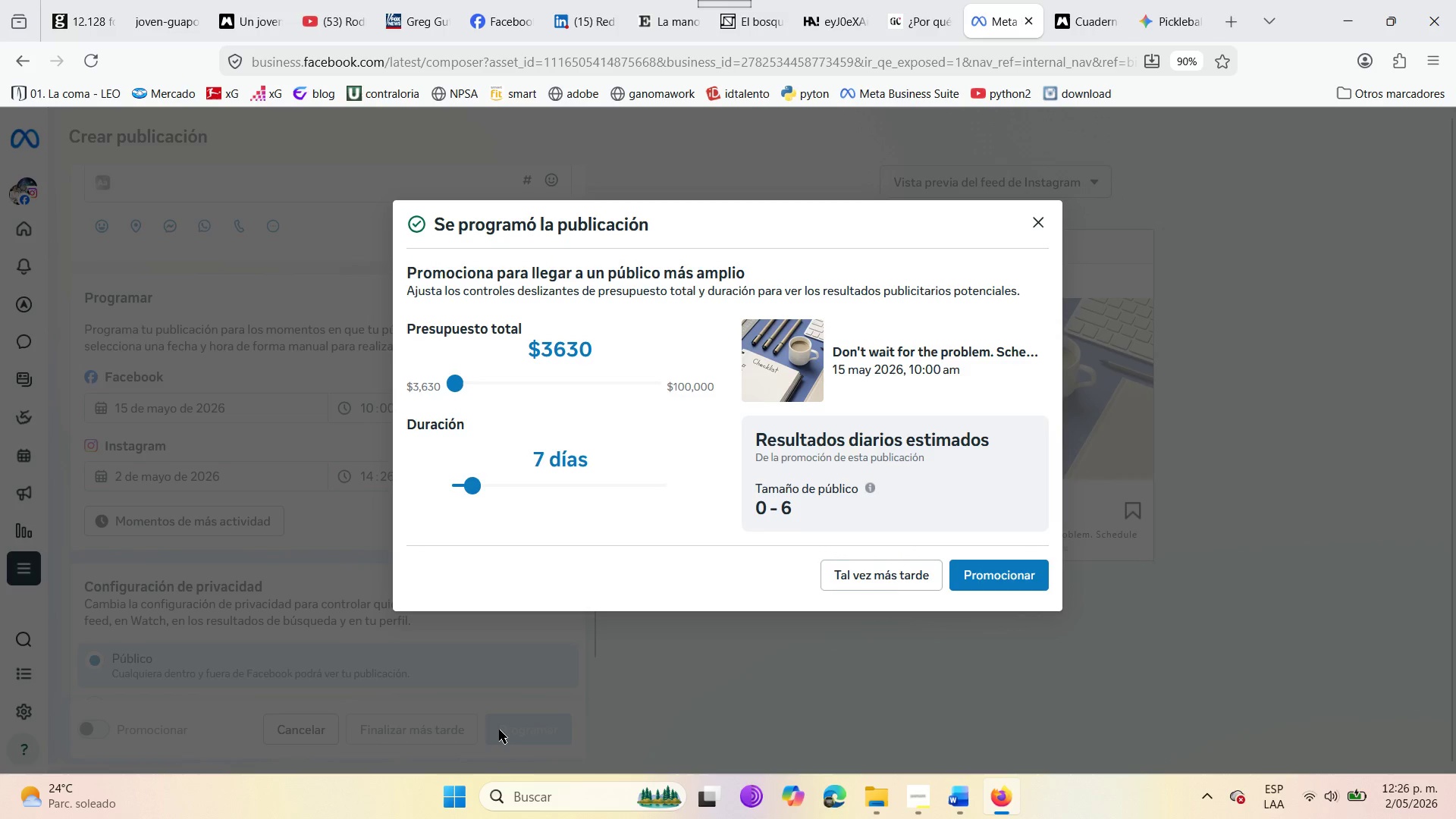 
left_click([1042, 222])
 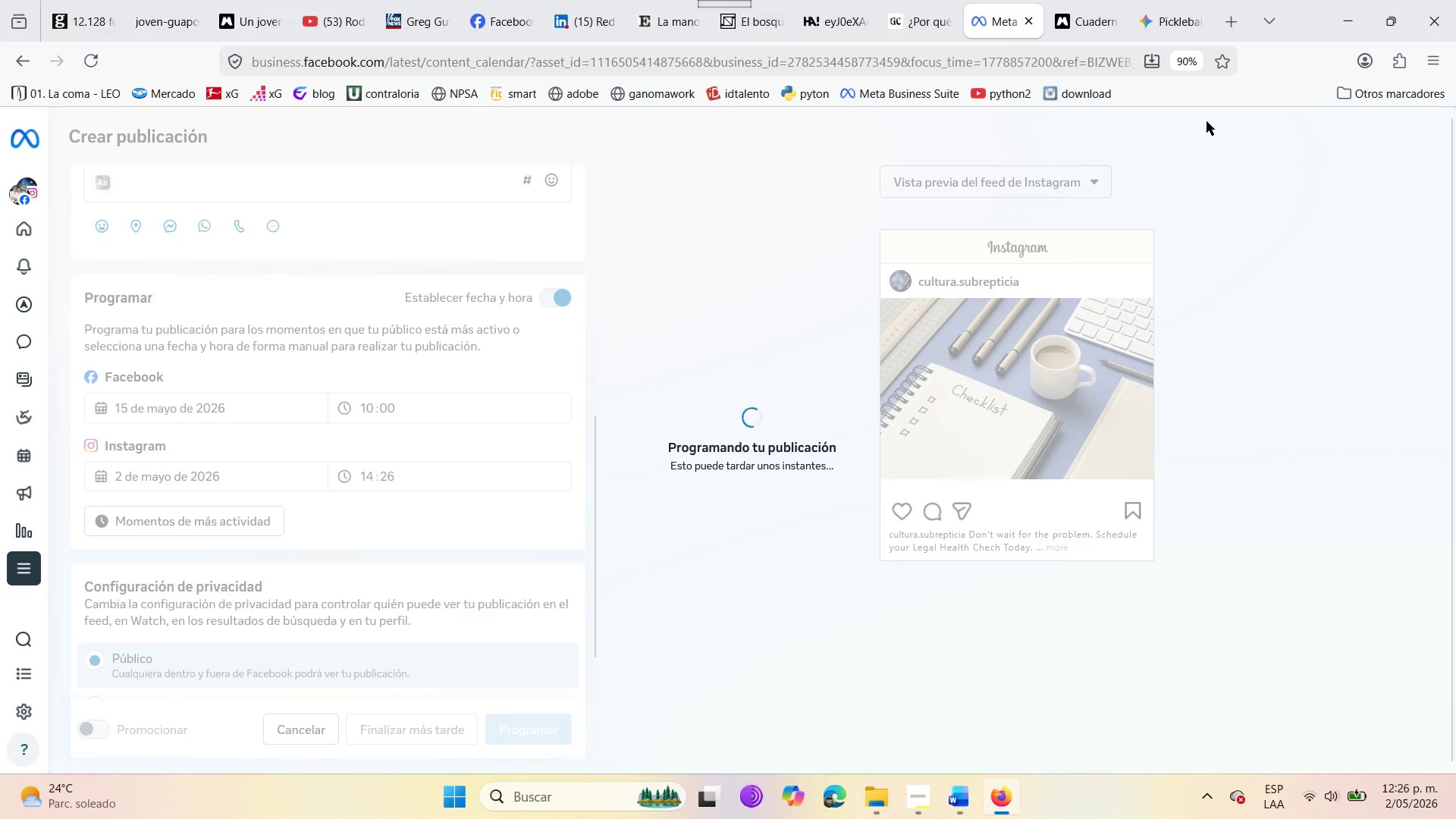 
mouse_move([348, 48])
 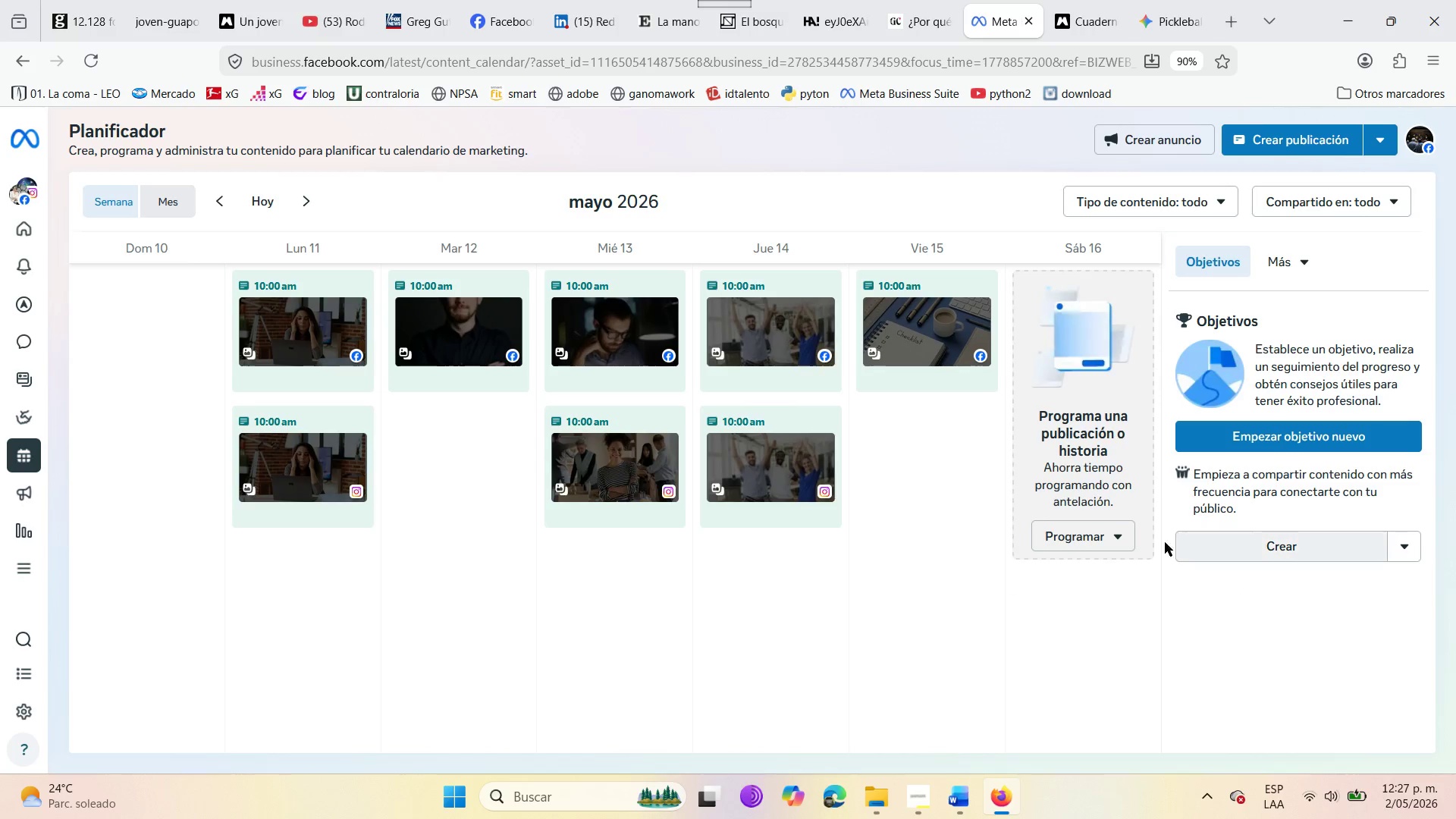 
scroll: coordinate [817, 486], scroll_direction: up, amount: 2.0
 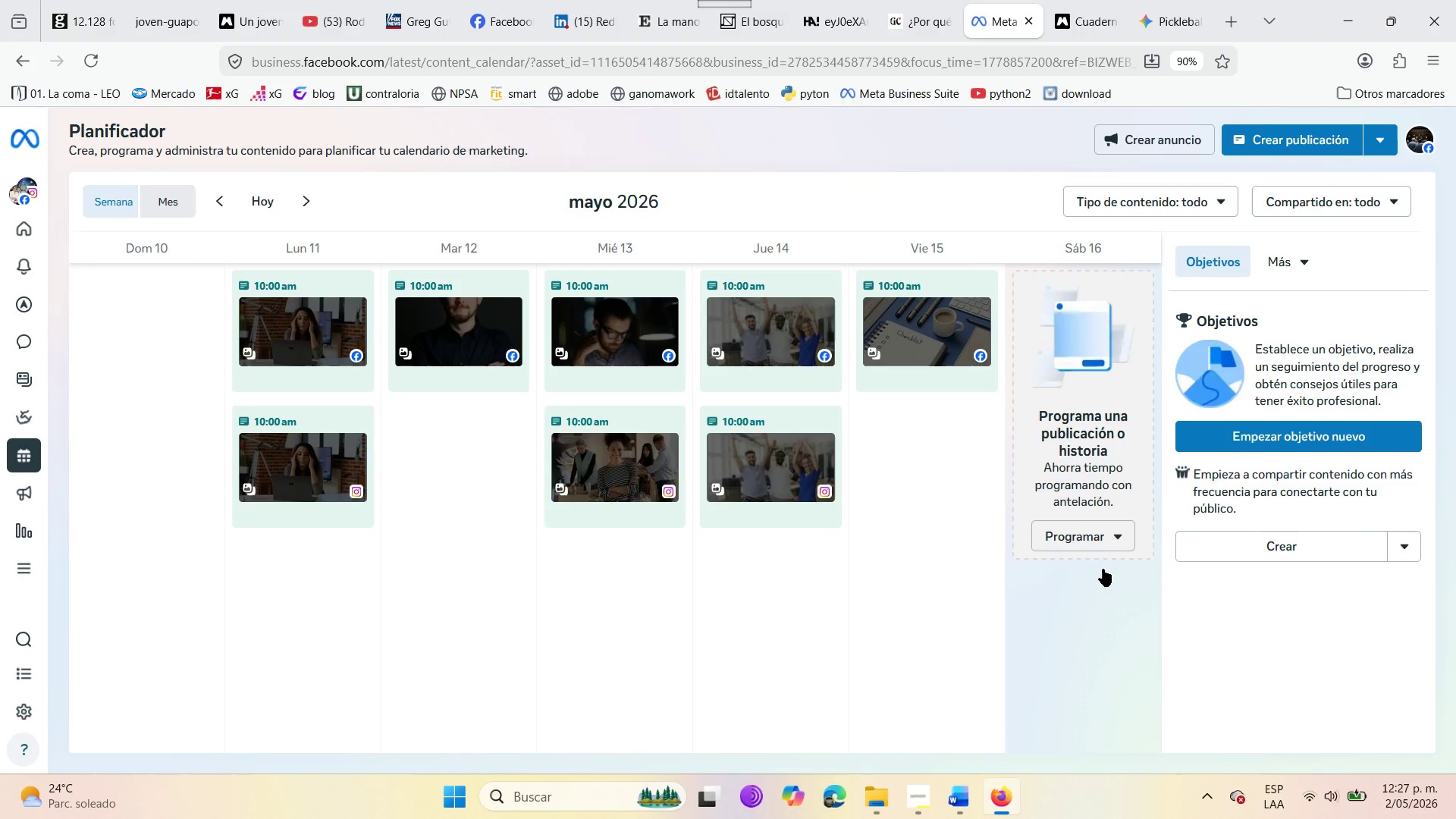 
left_click([1087, 538])
 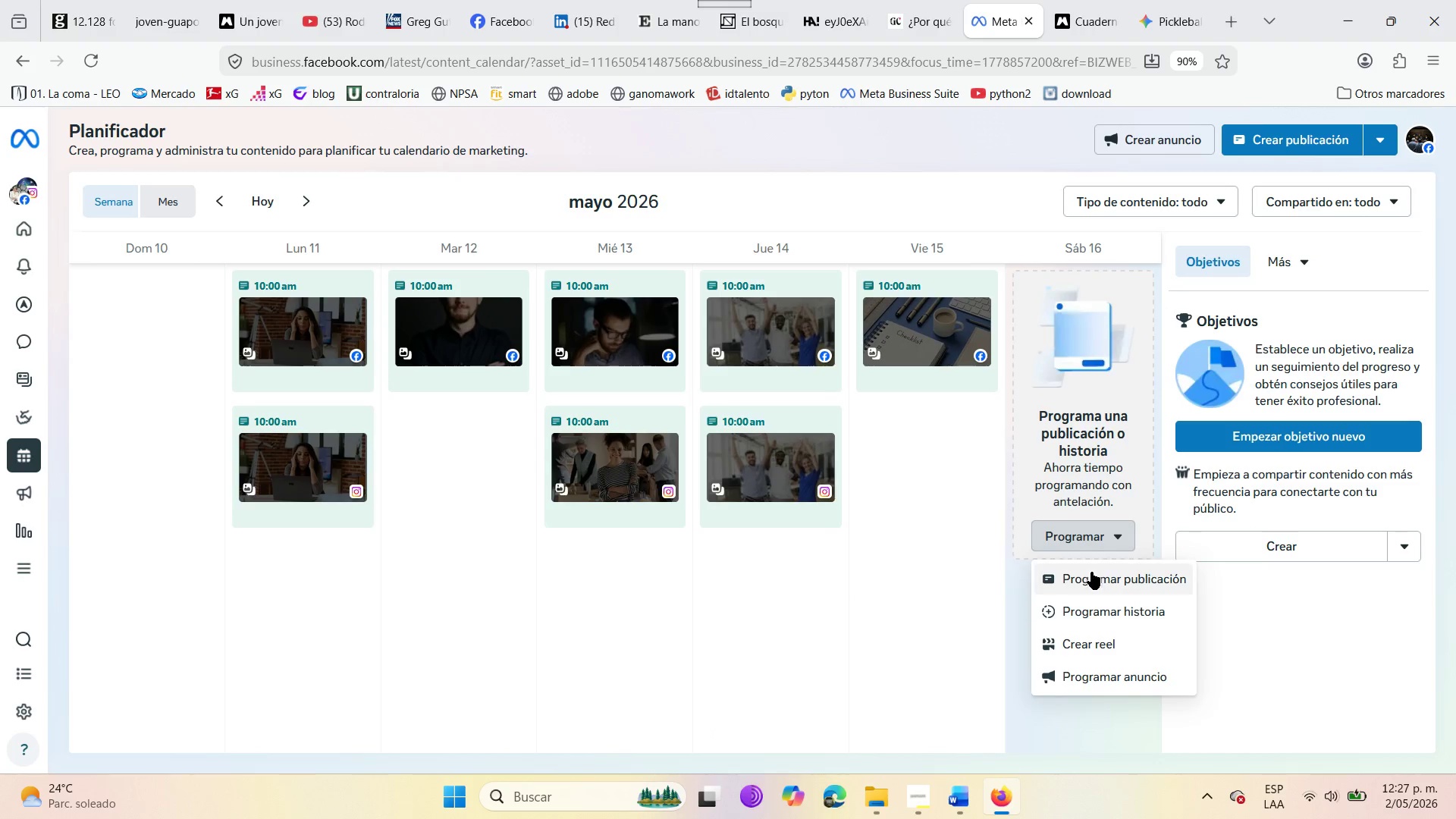 
left_click([1091, 573])
 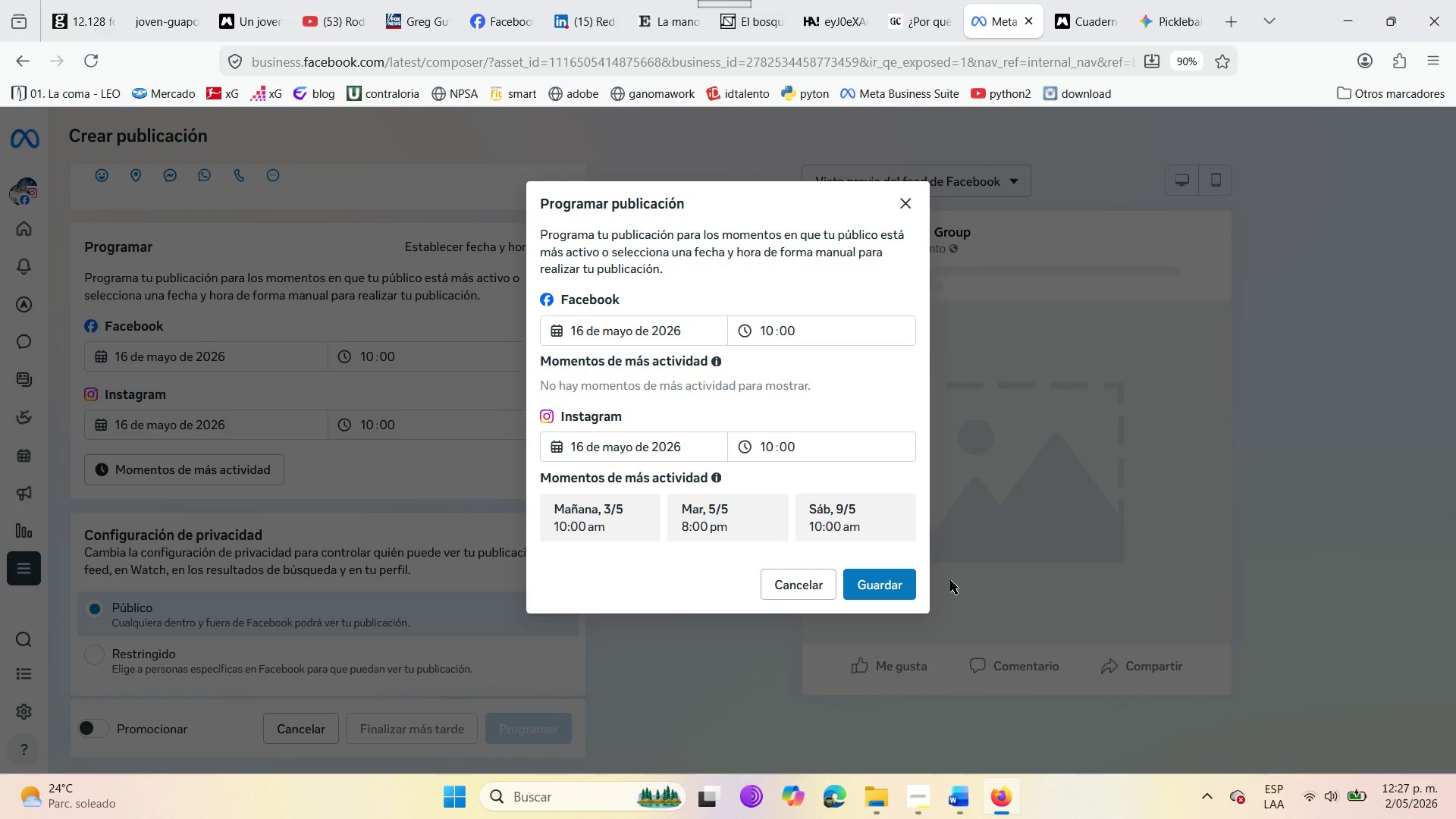 
wait(6.59)
 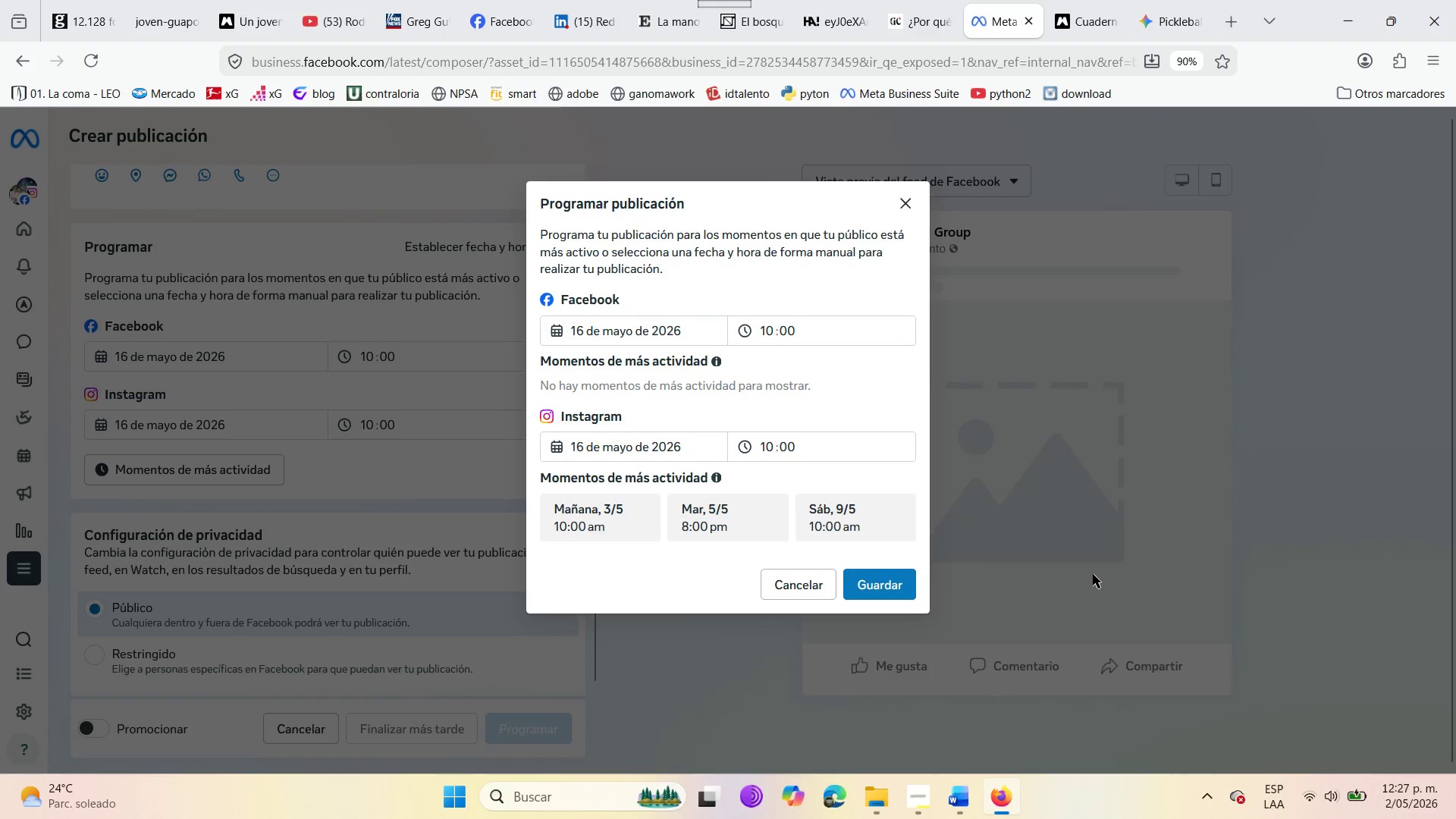 
left_click([907, 595])
 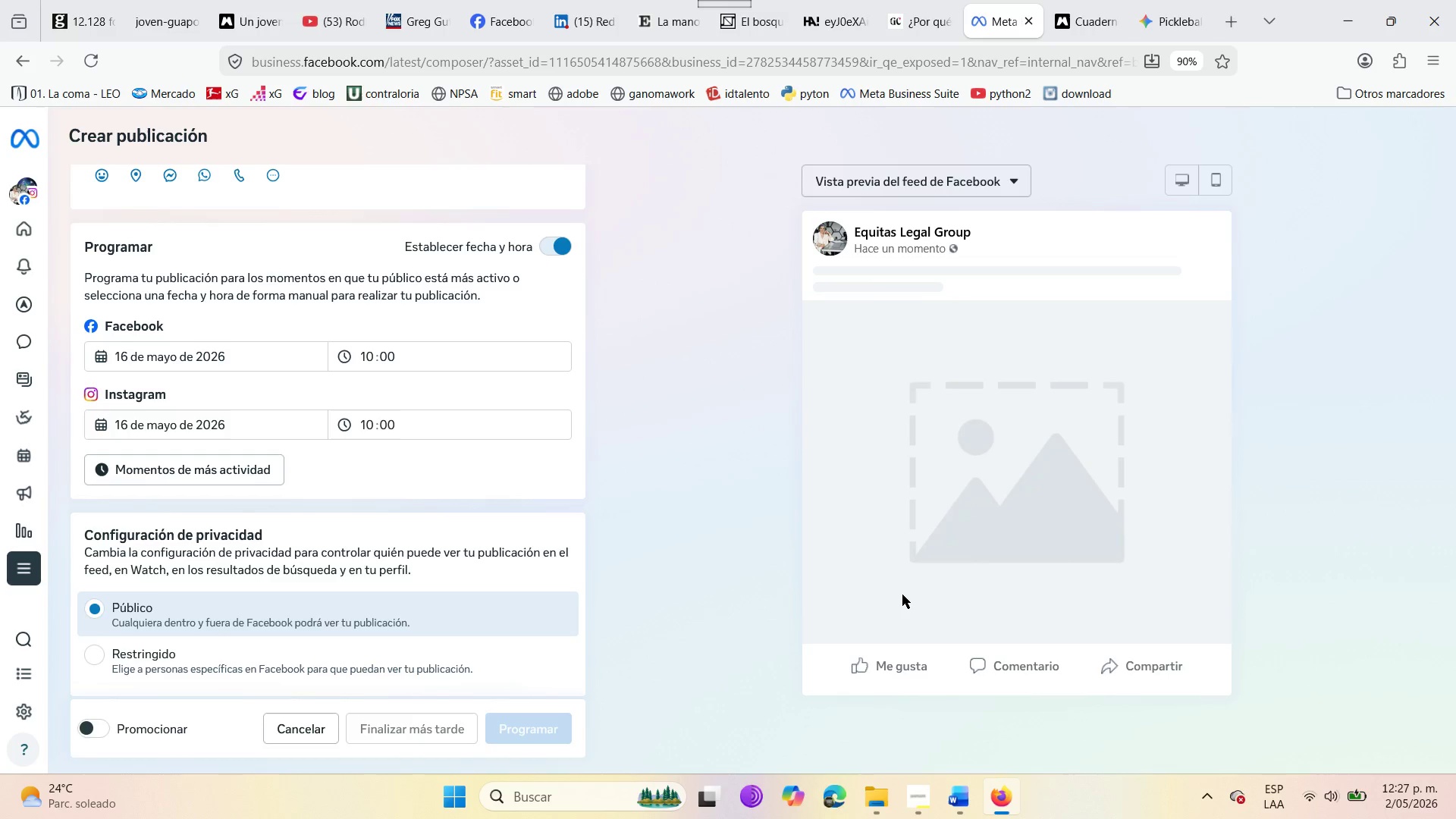 
wait(12.03)
 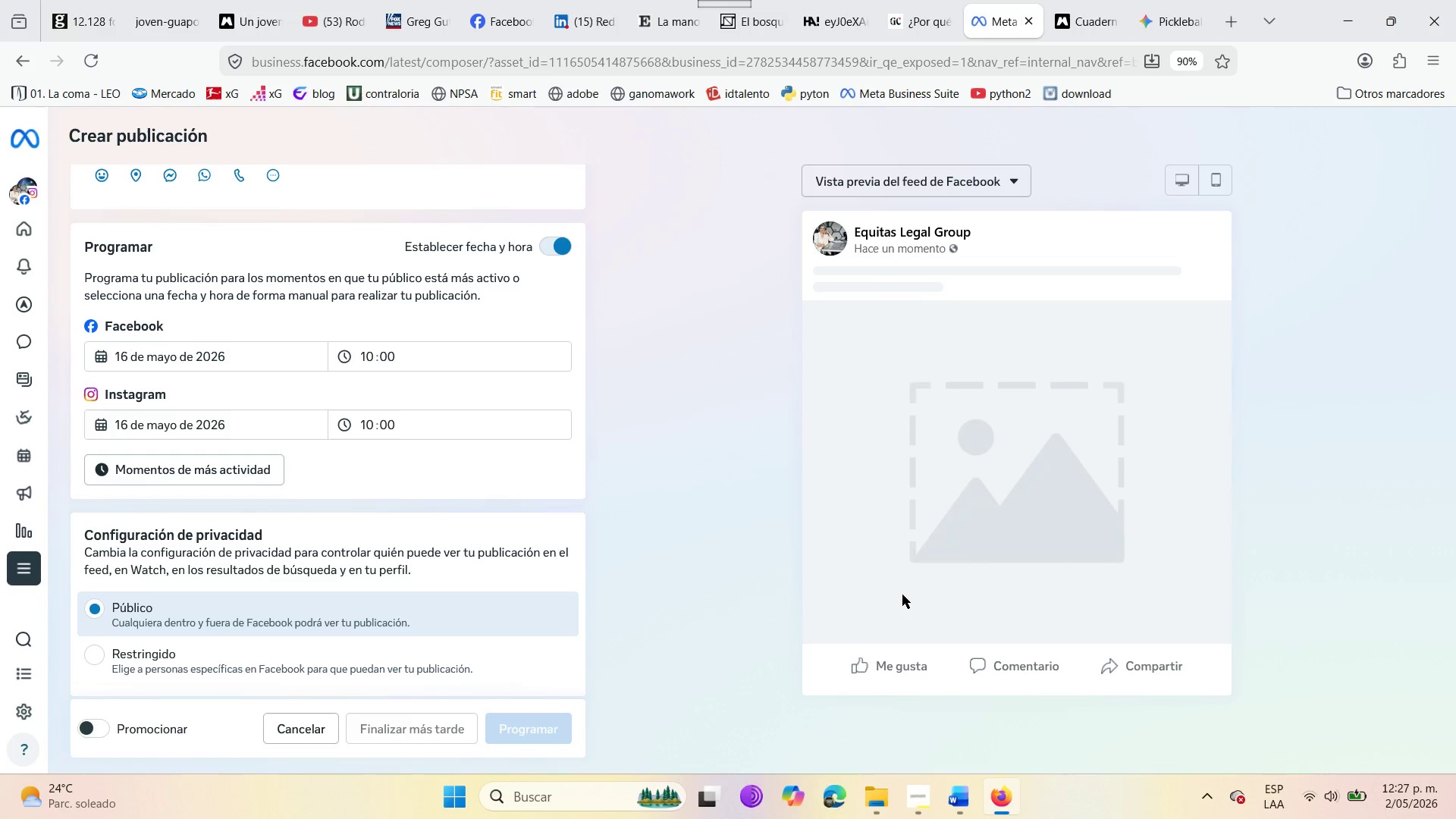 
scroll: coordinate [450, 407], scroll_direction: up, amount: 6.0
 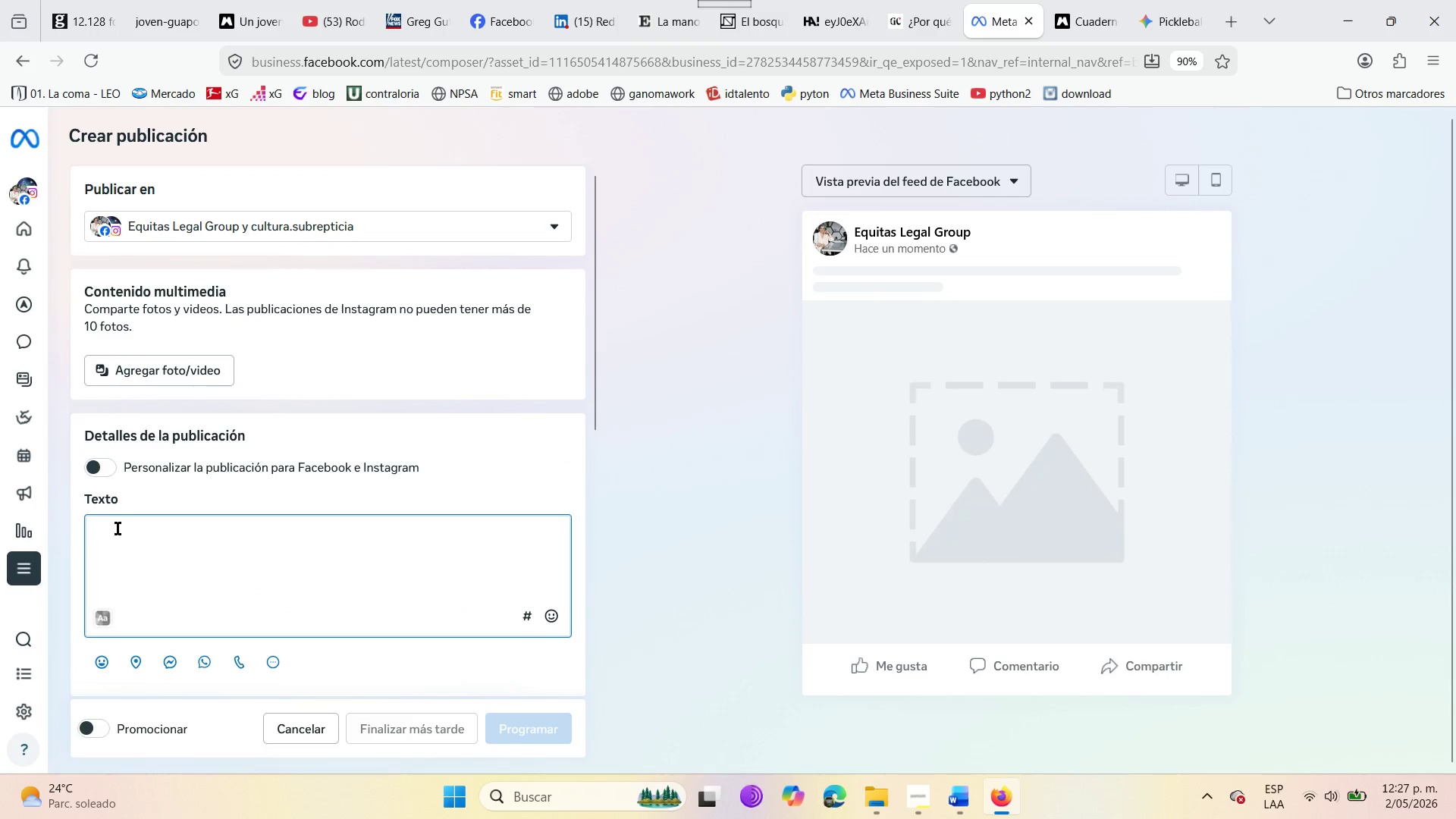 
type(Owning the URL is not the same as )
 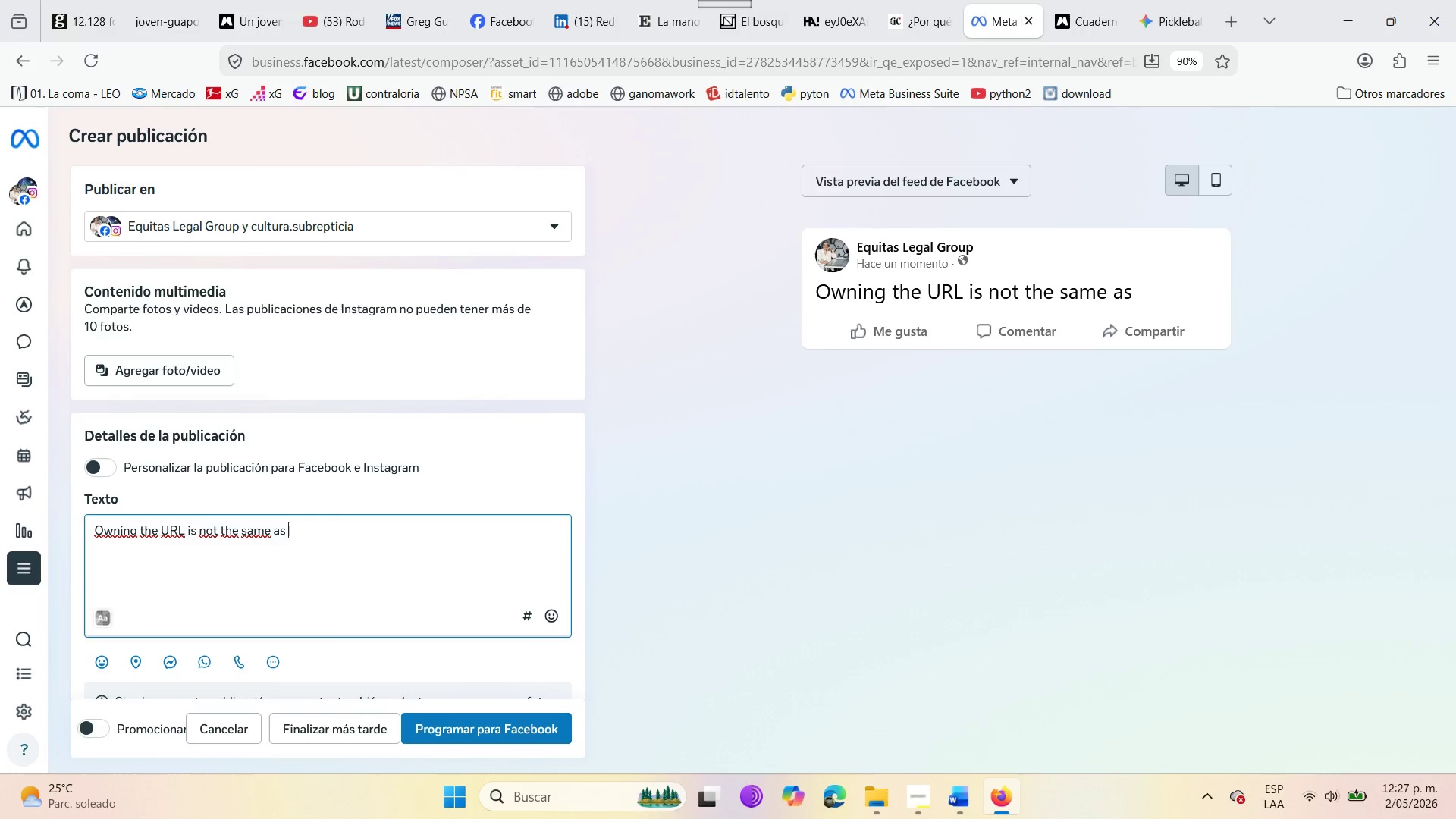 
type(owning )
 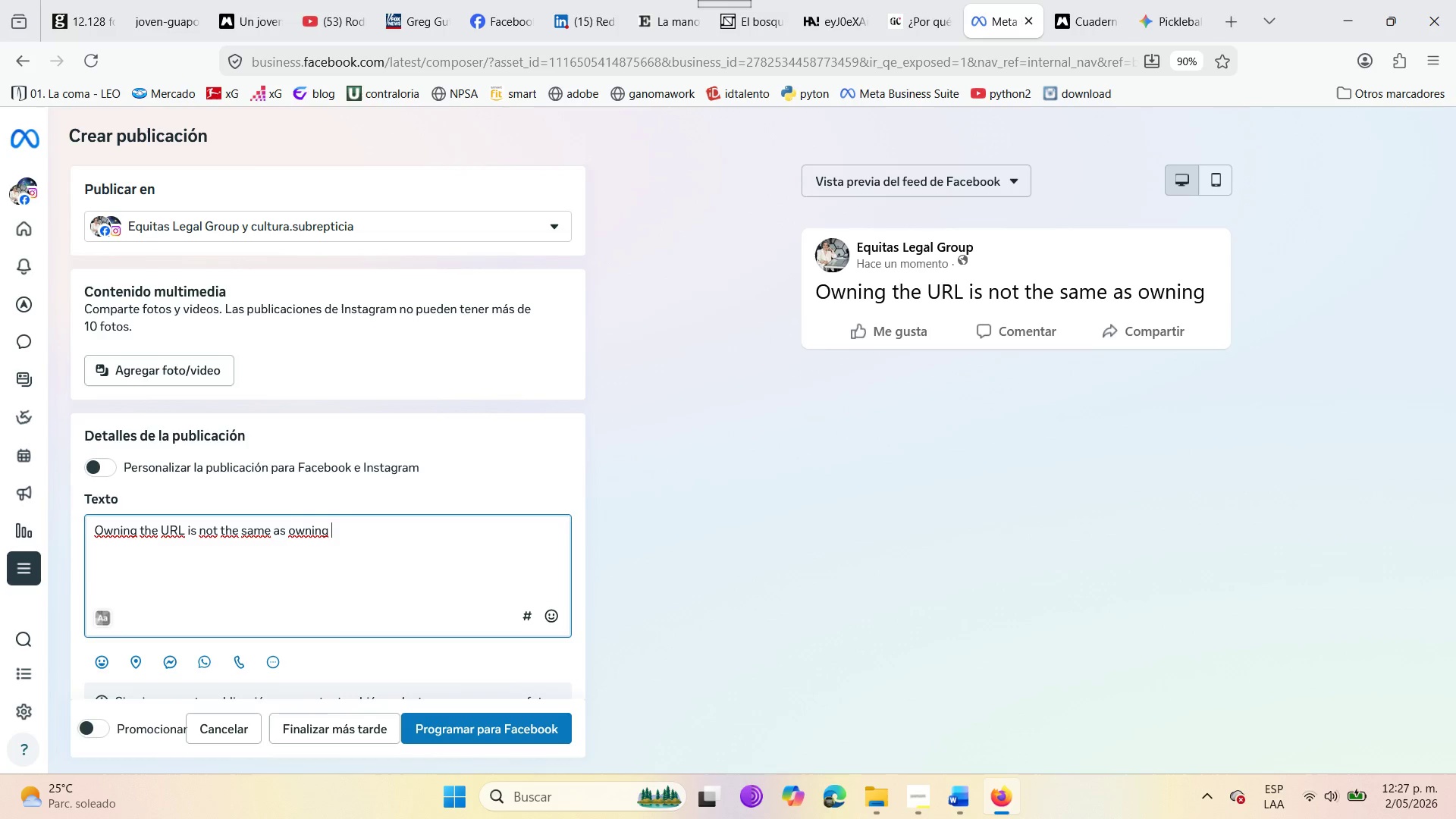 
type(the trademark )
 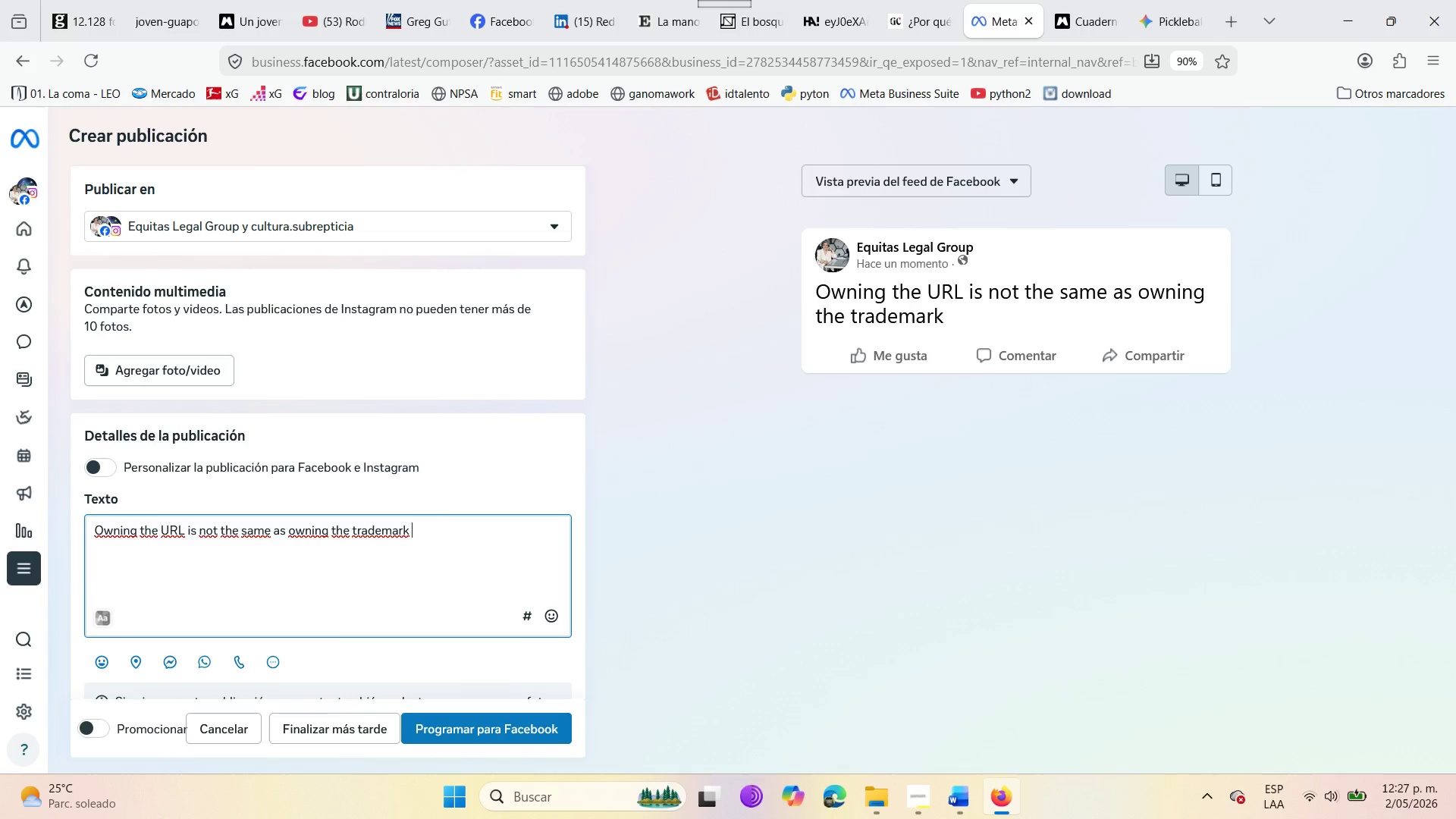 
wait(8.53)
 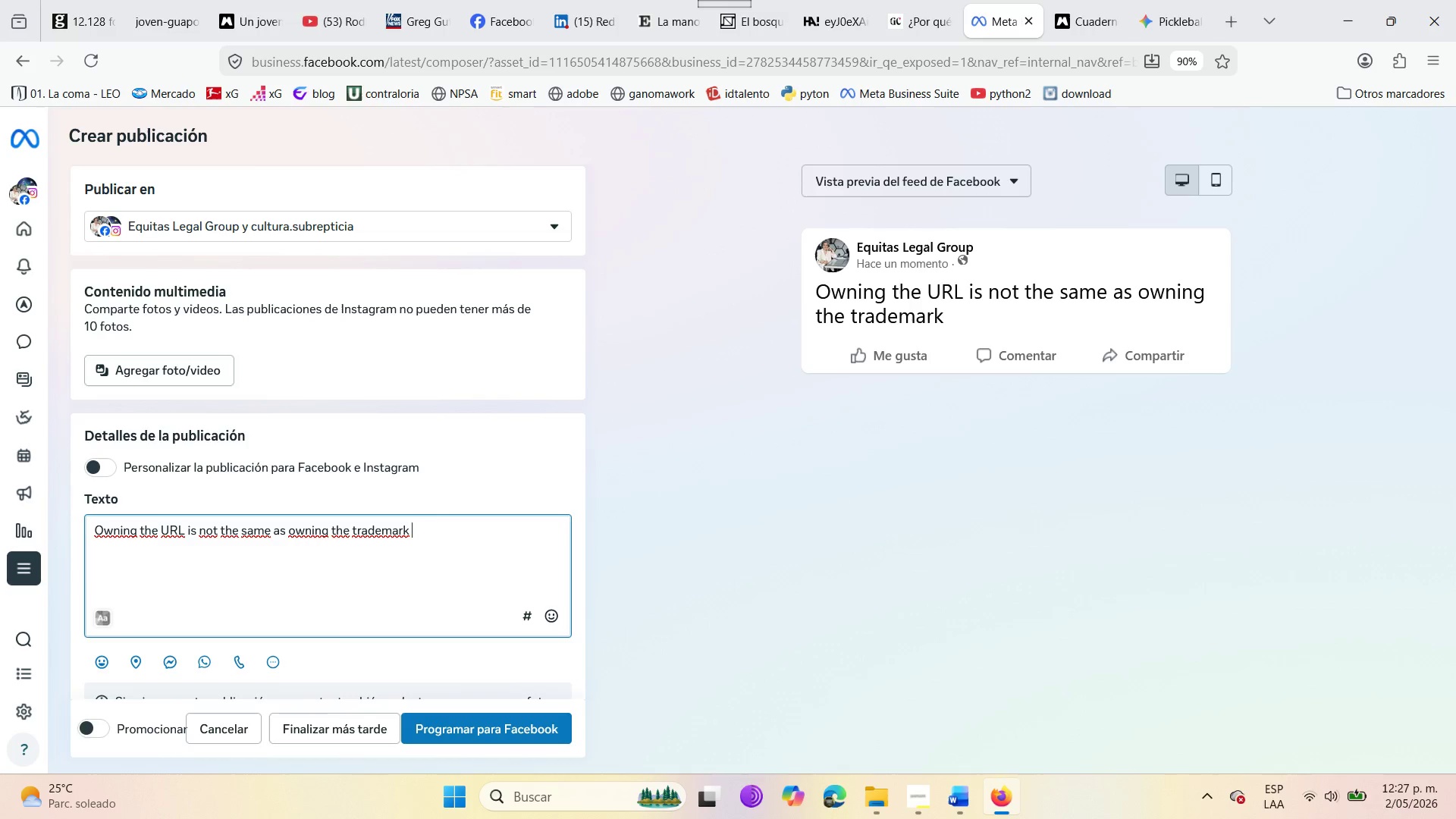 
key(Backspace)
 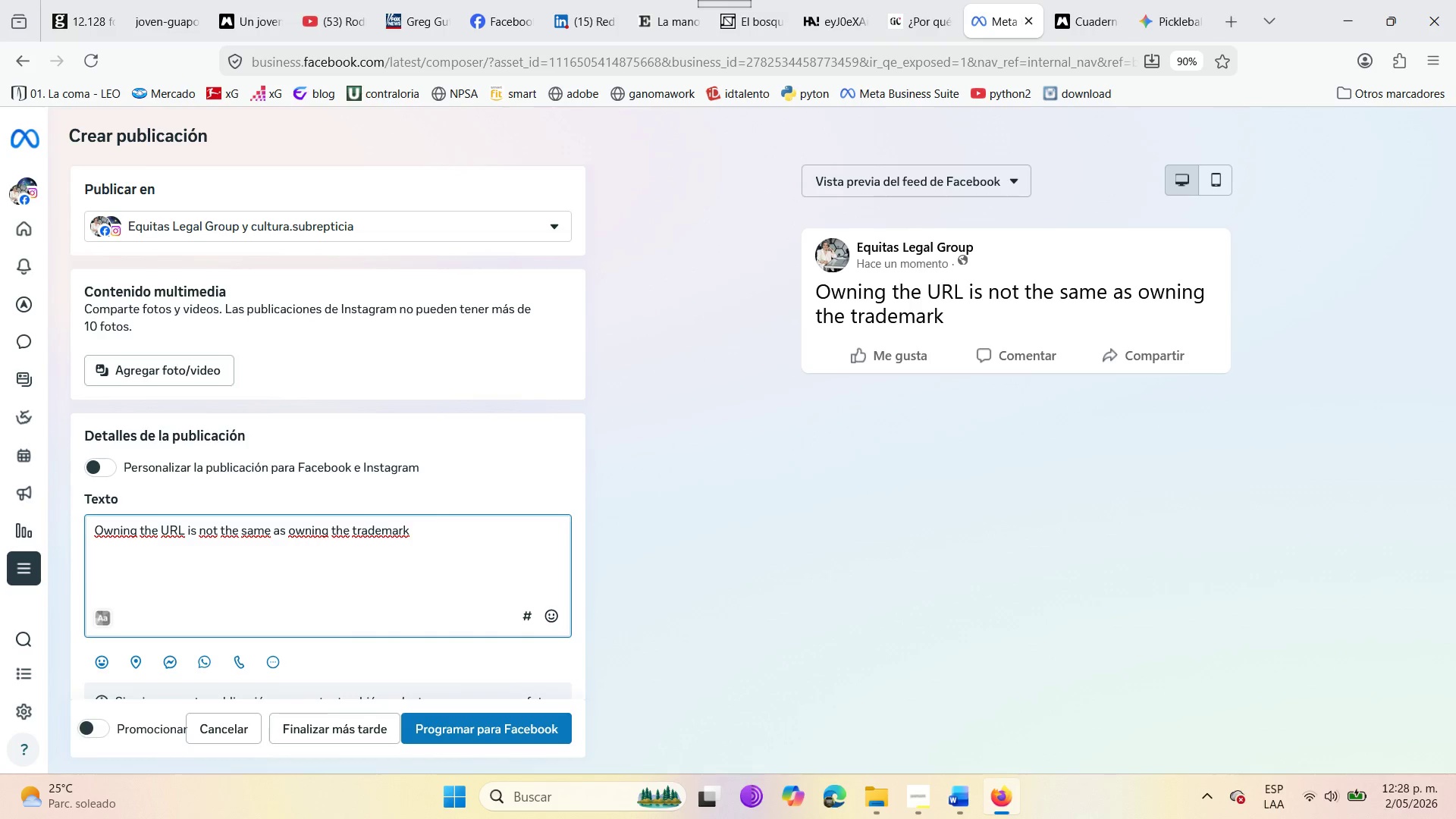 
key(Space)
 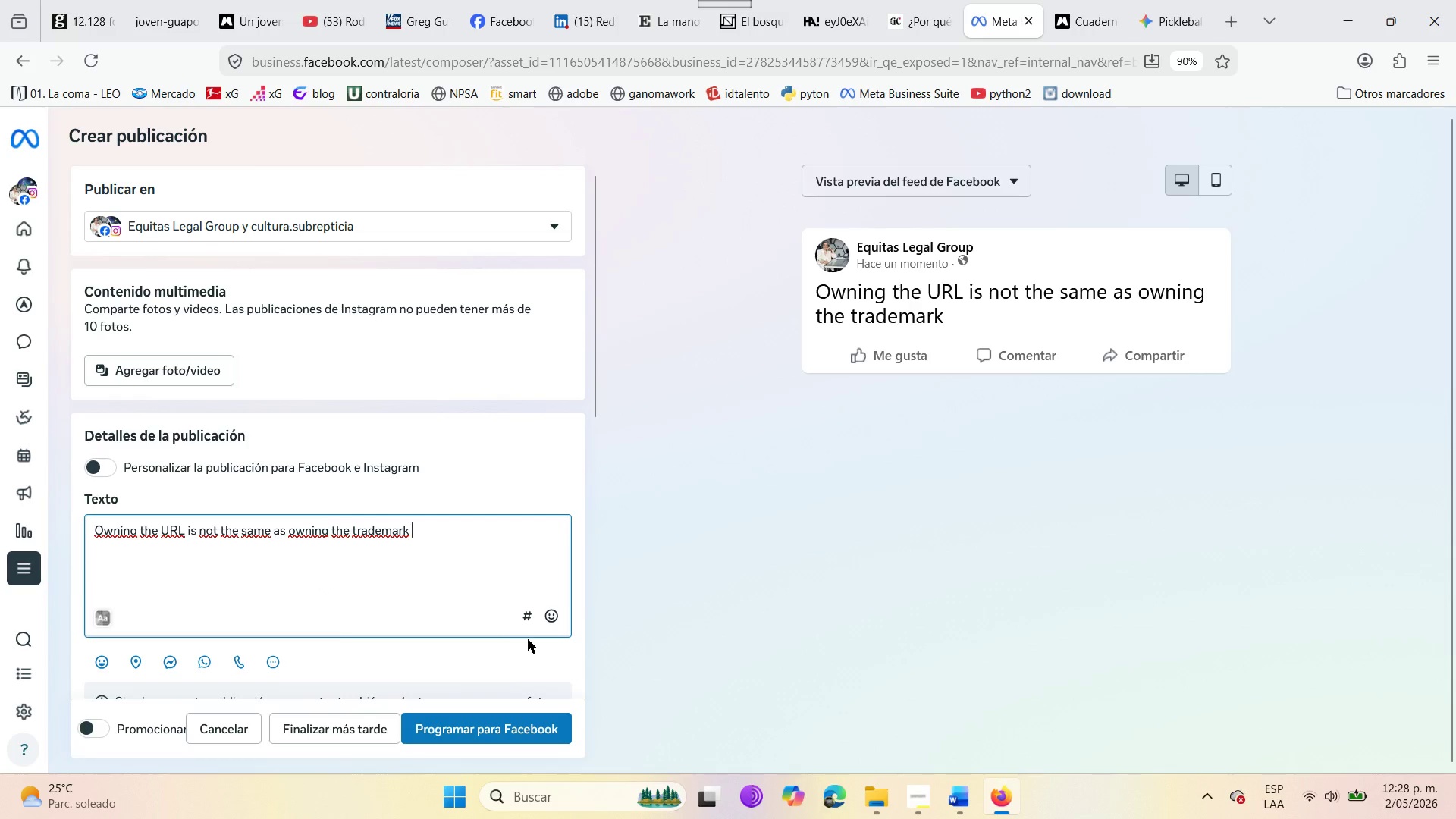 
mouse_move([516, 625])
 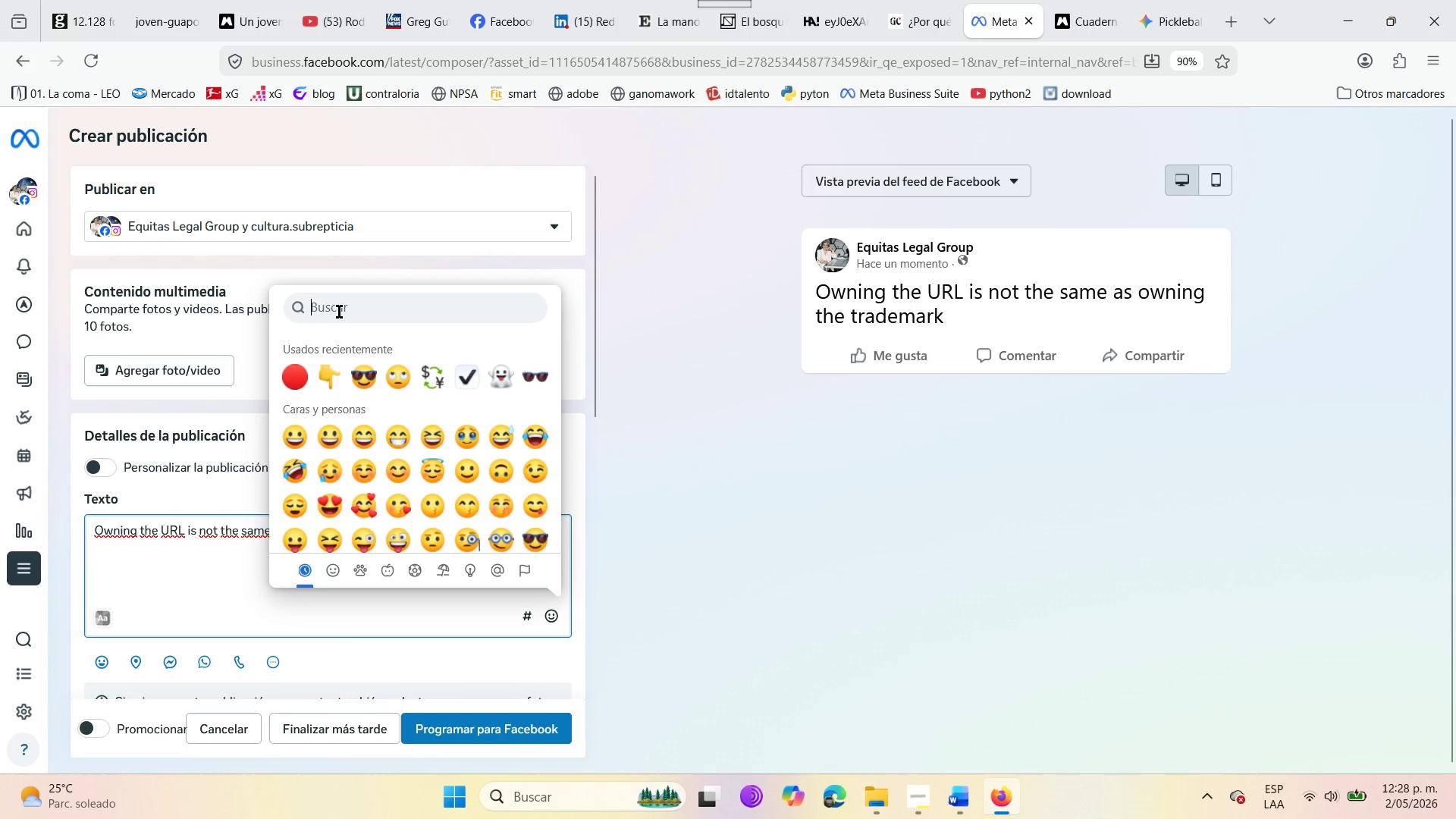 
type(brand)
 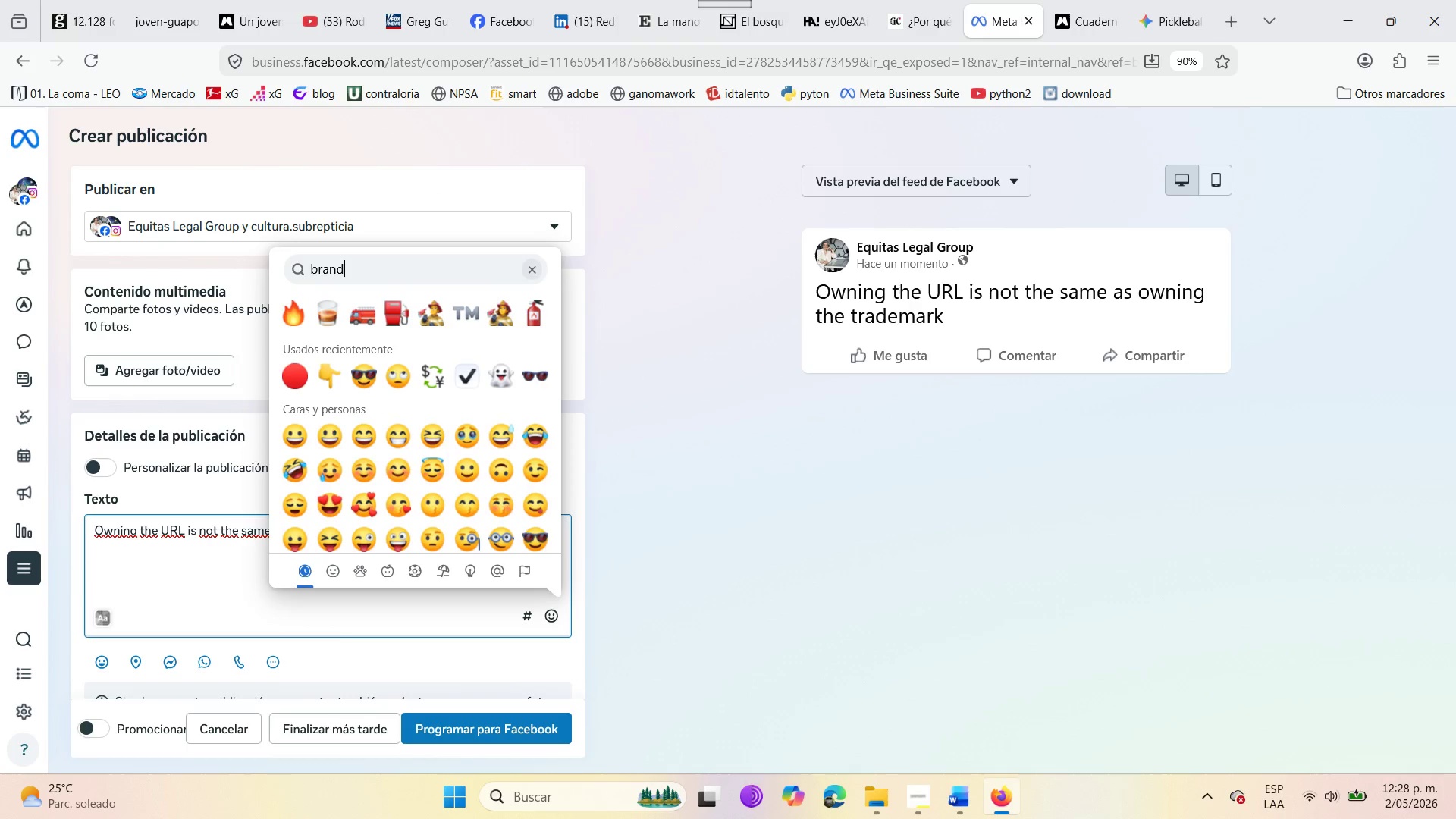 
key(Backspace)
key(Backspace)
key(Backspace)
key(Backspace)
key(Backspace)
key(Backspace)
type(trademar)
 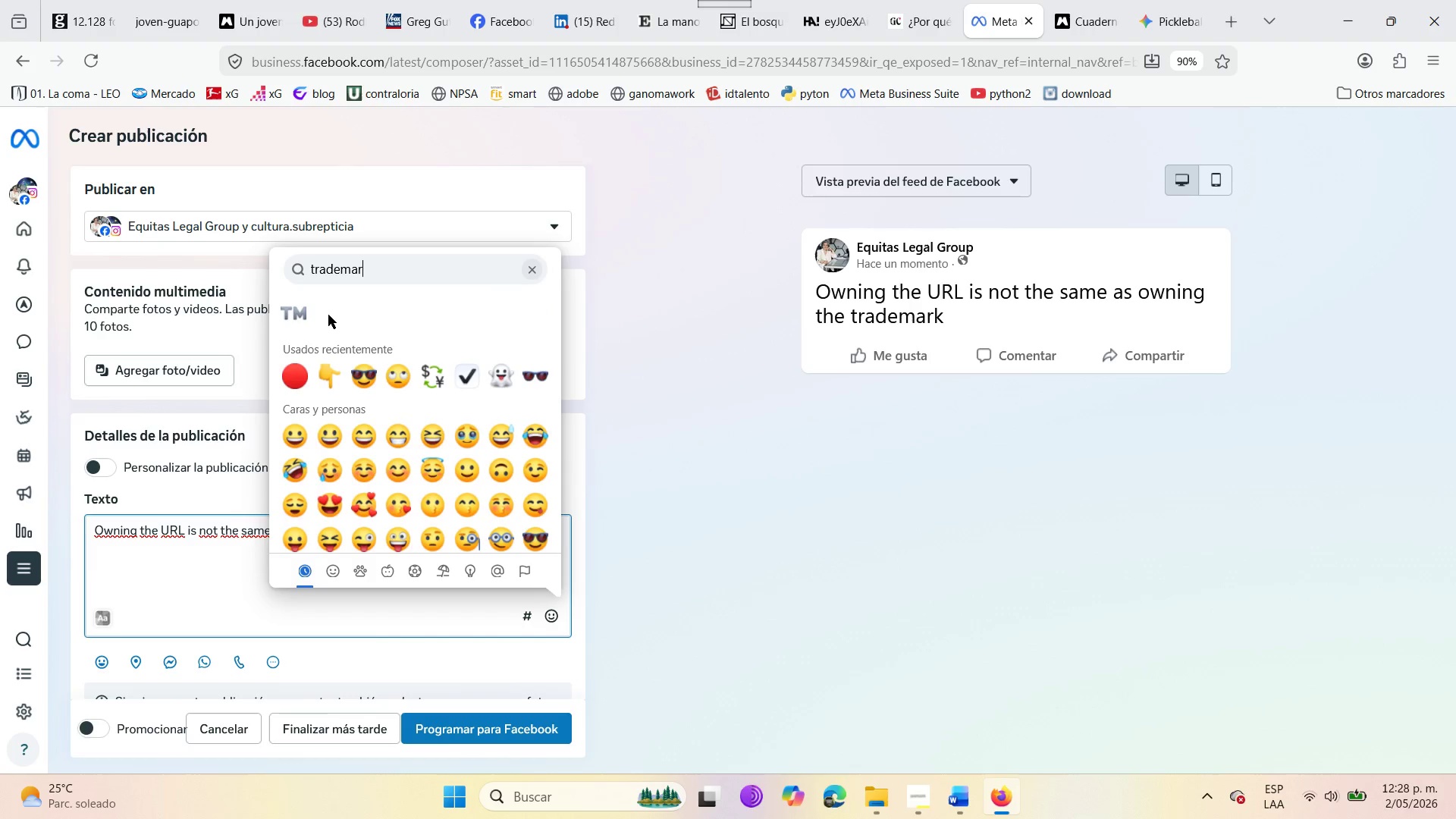 
wait(7.31)
 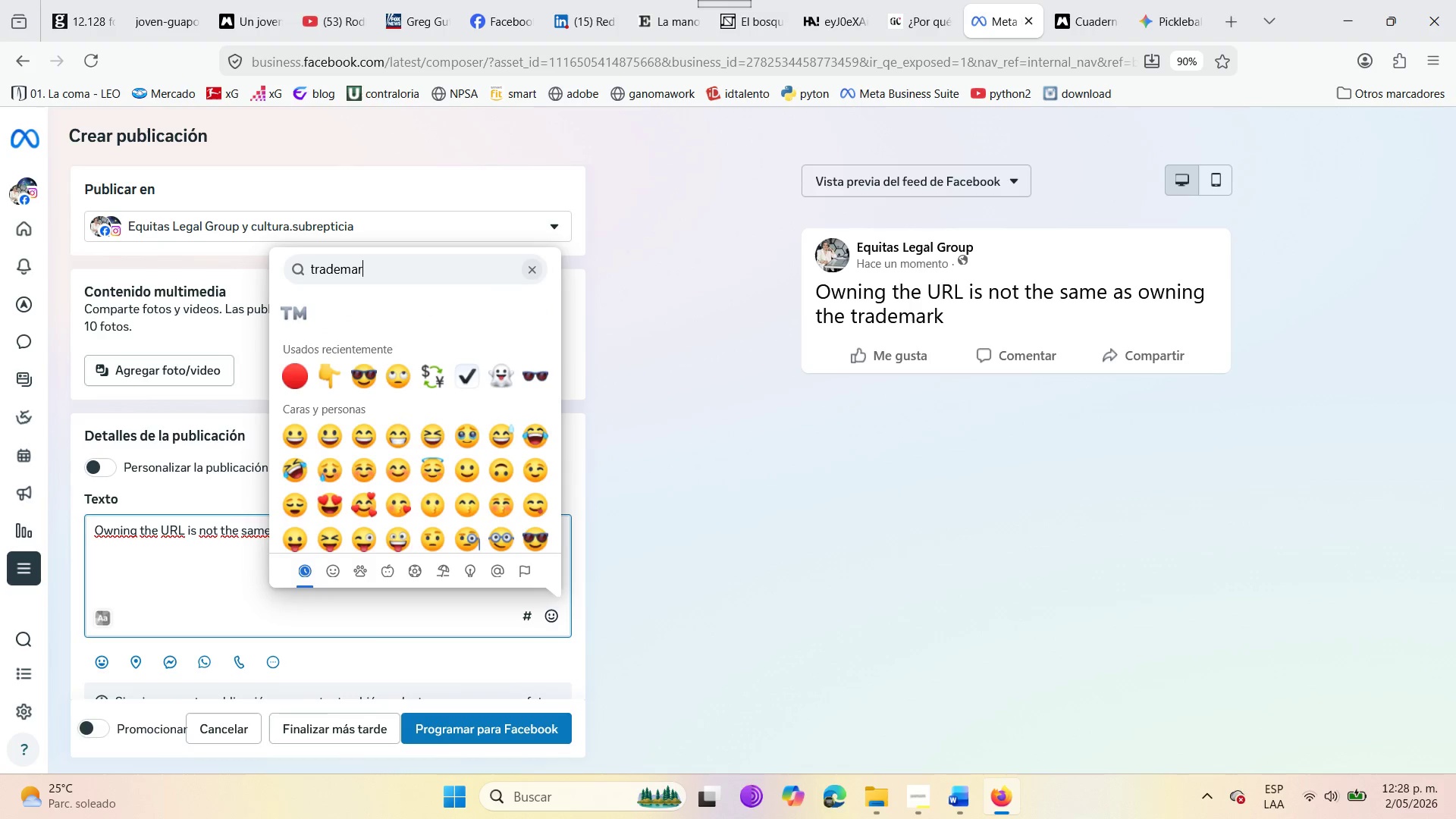 
left_click([291, 303])
 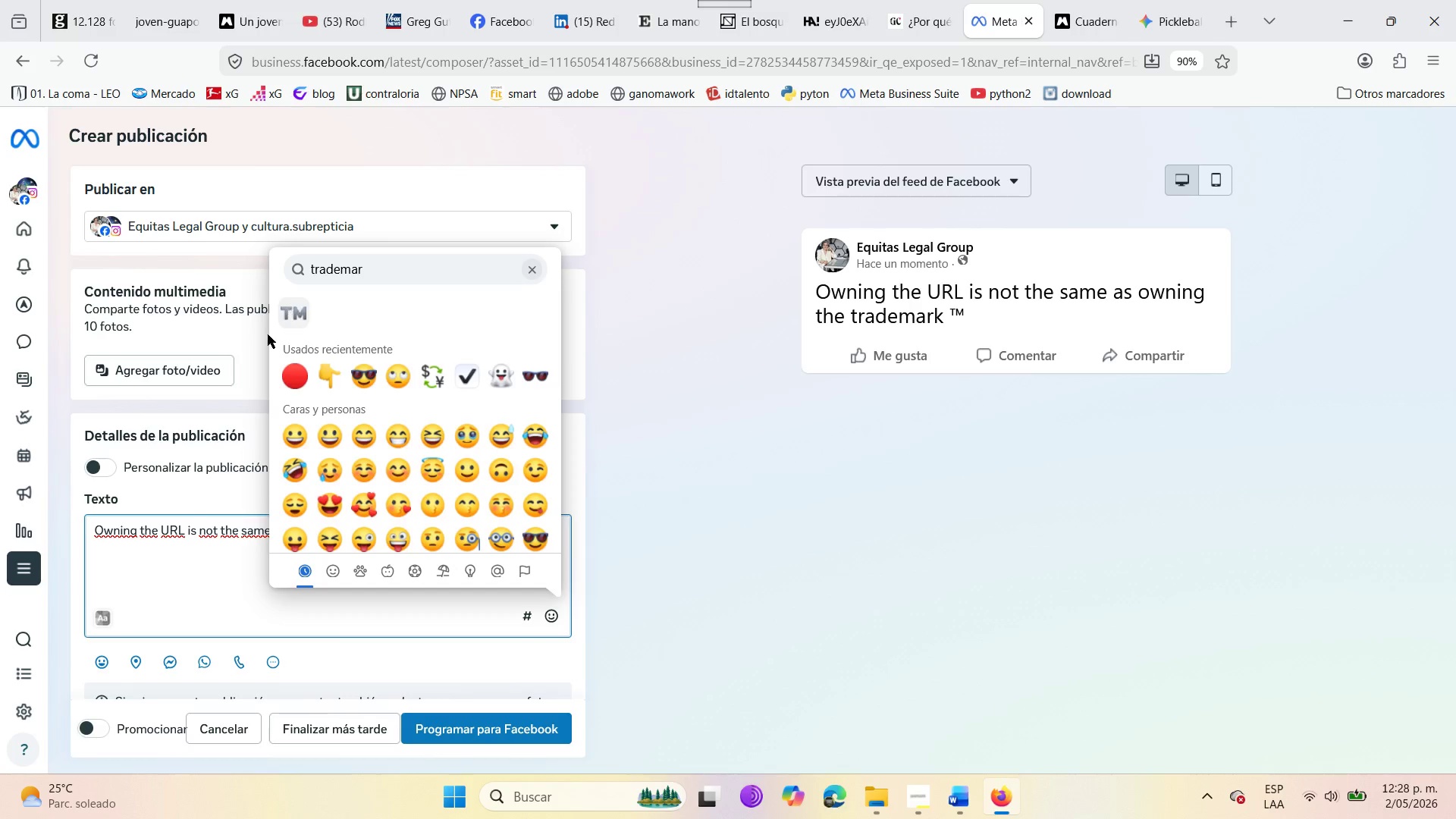 
left_click([161, 566])
 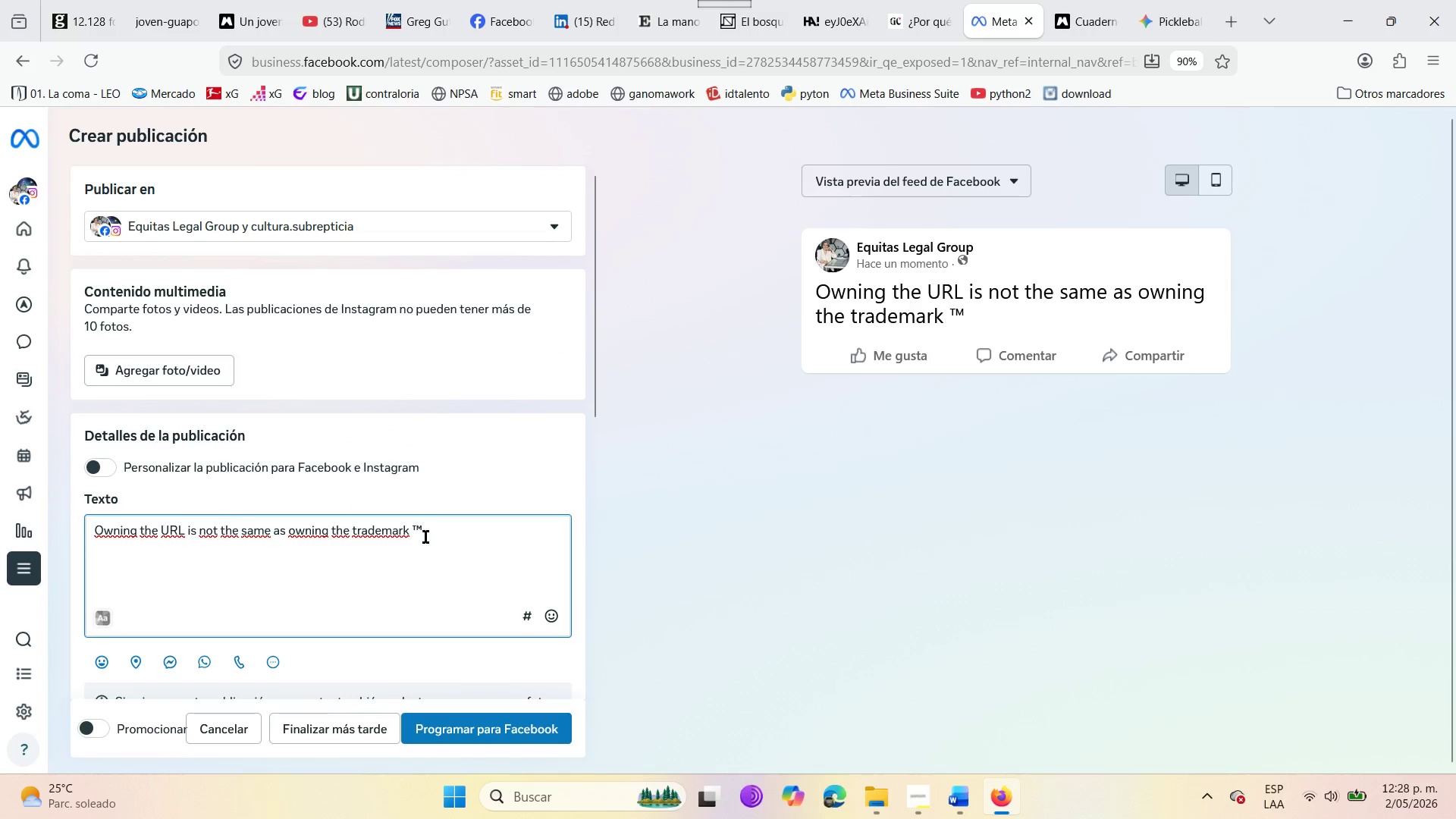 
left_click([425, 537])
 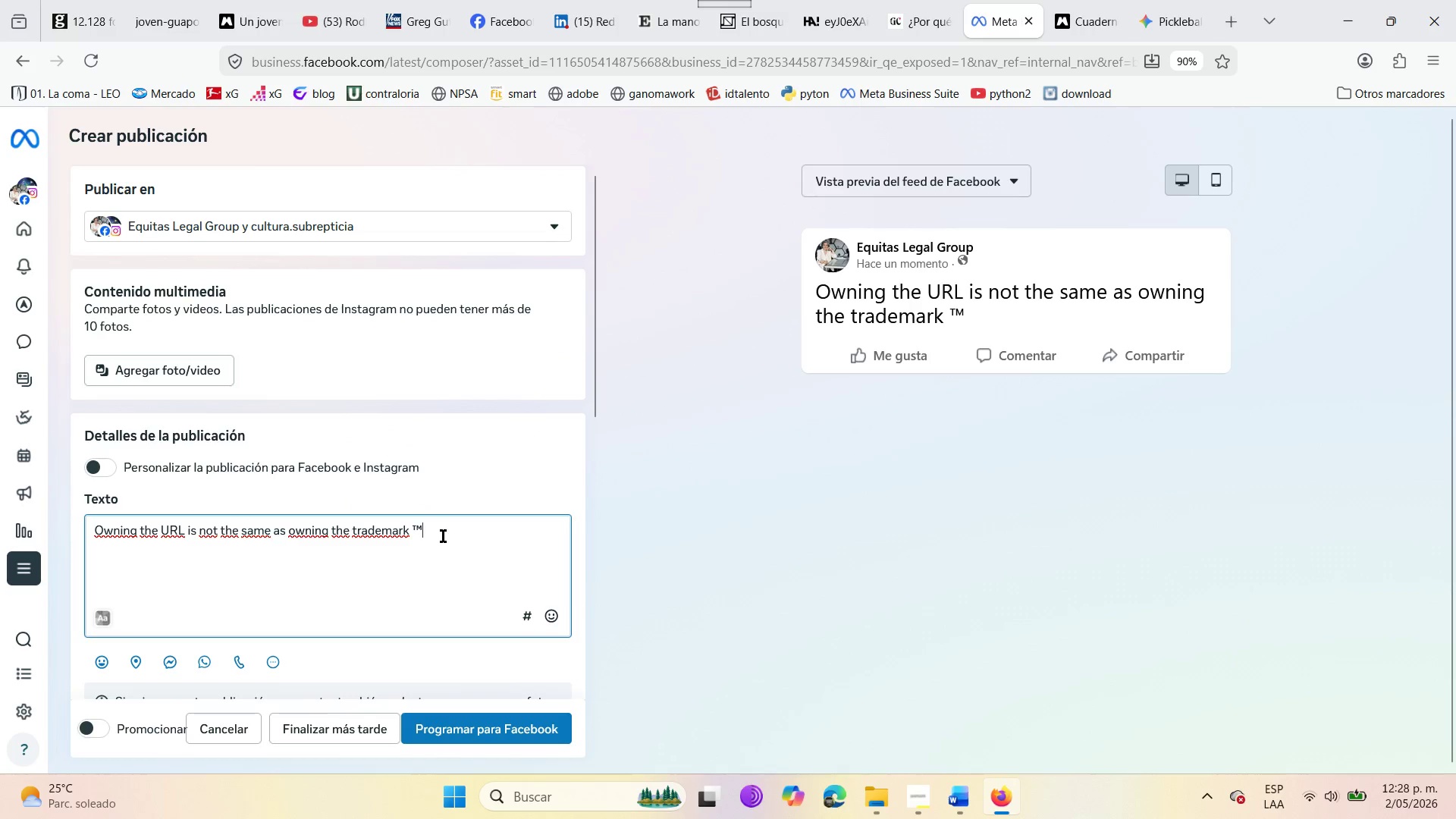 
type(. Evoid surprises )
key(Backspace)
type(. )
 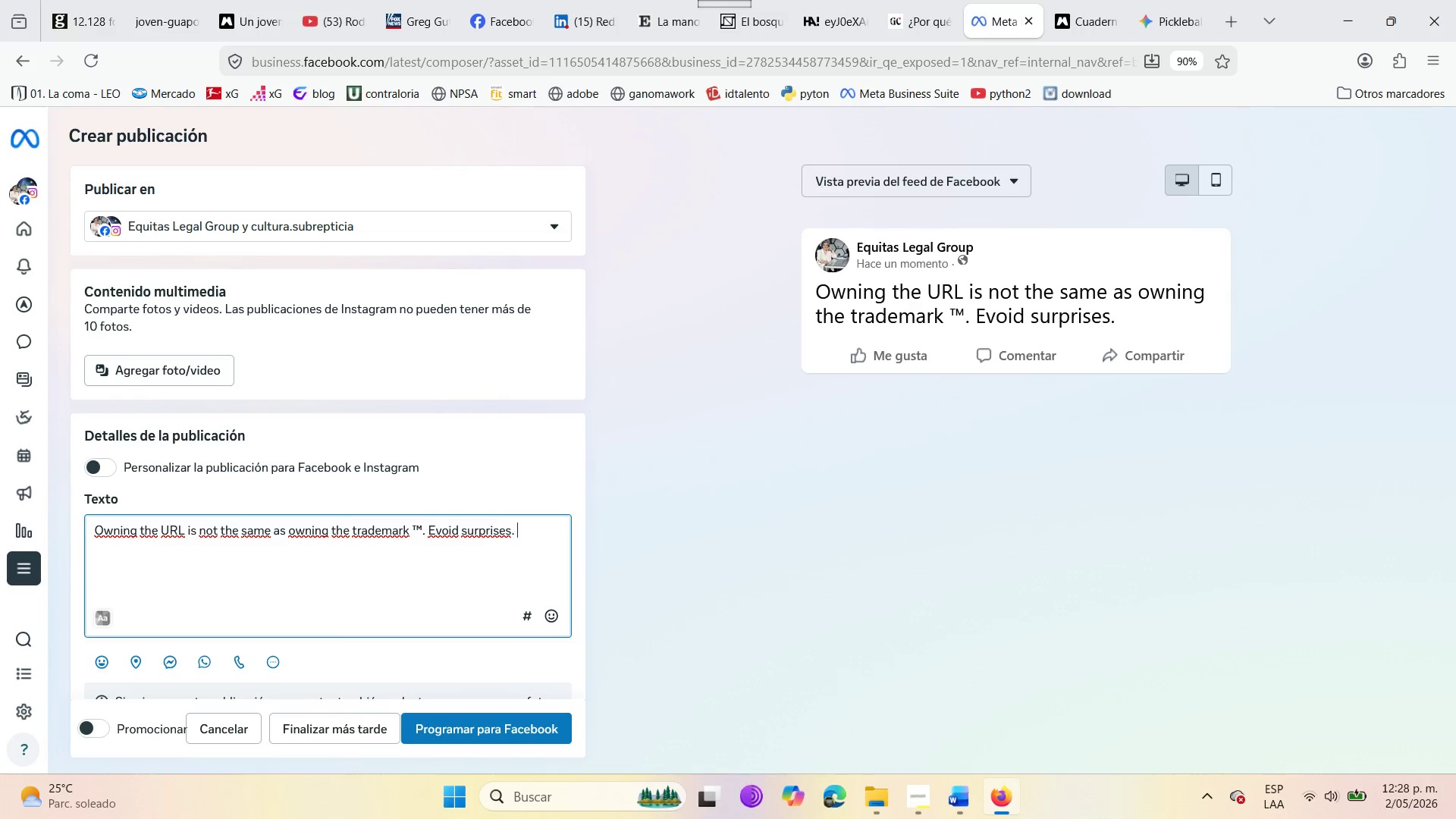 
key(Enter)
 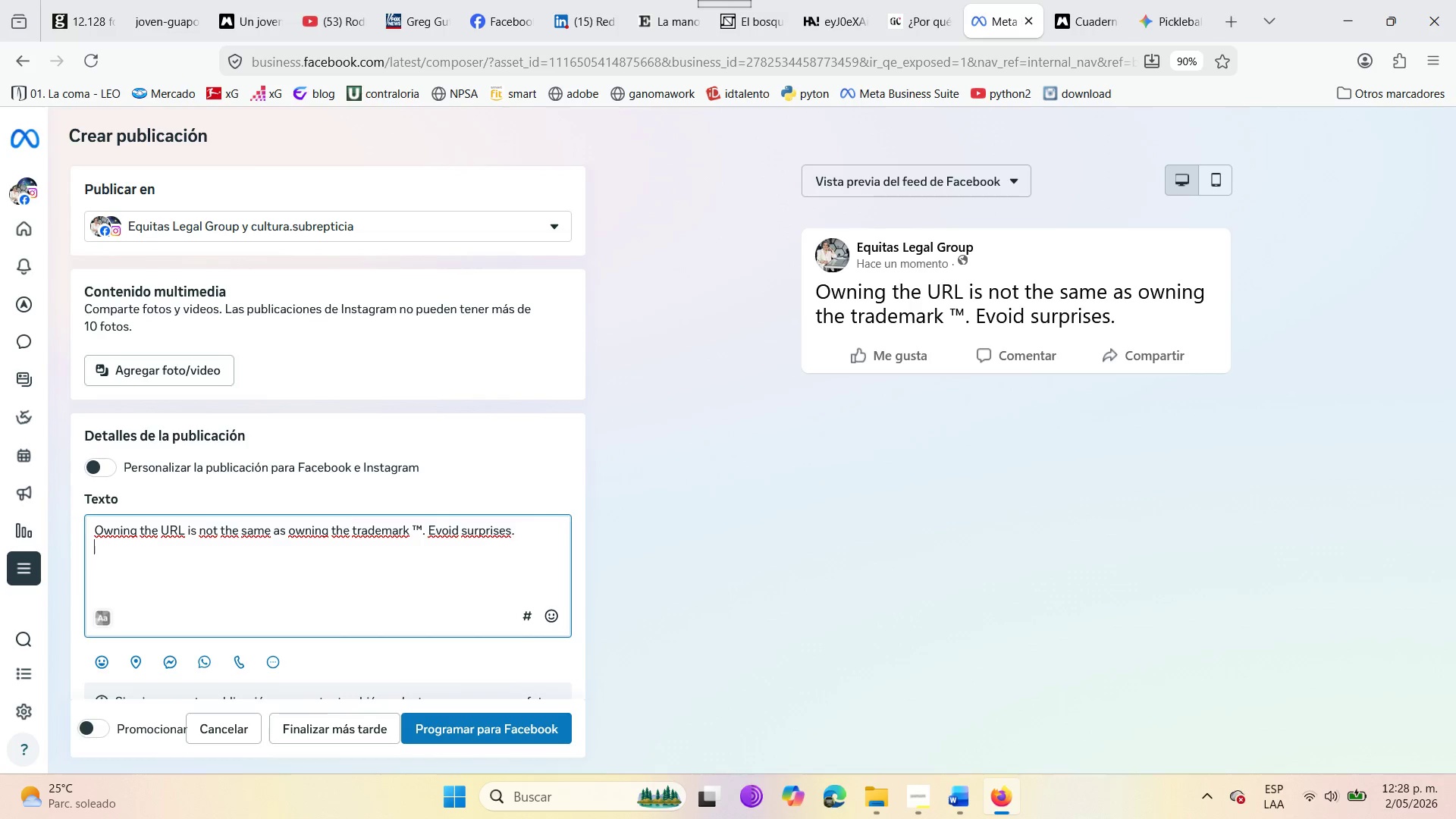 
key(Enter)
 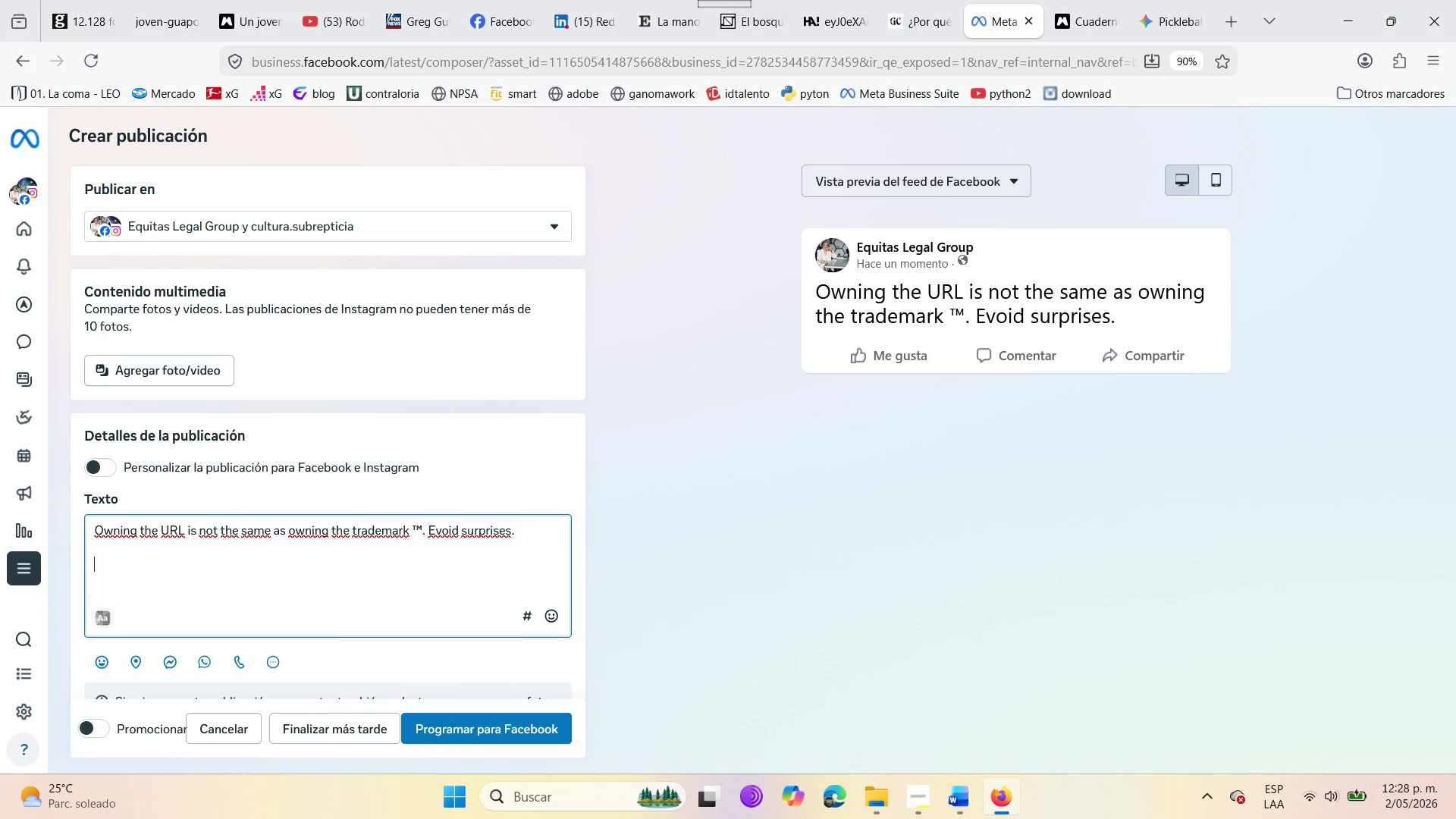 
type(Share your favorite creation )
 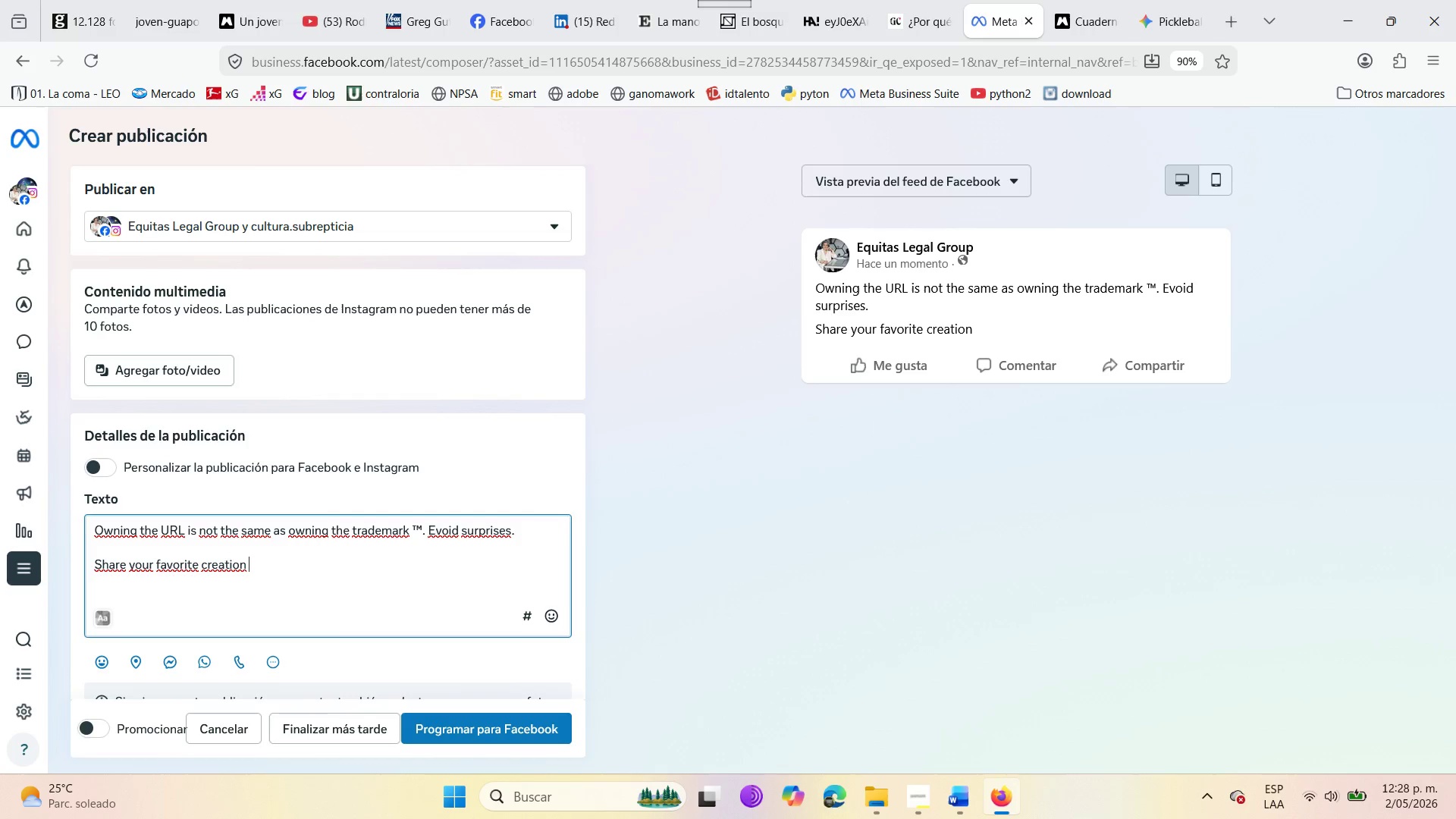 
type(from this weel)
key(Backspace)
type(k below! )
 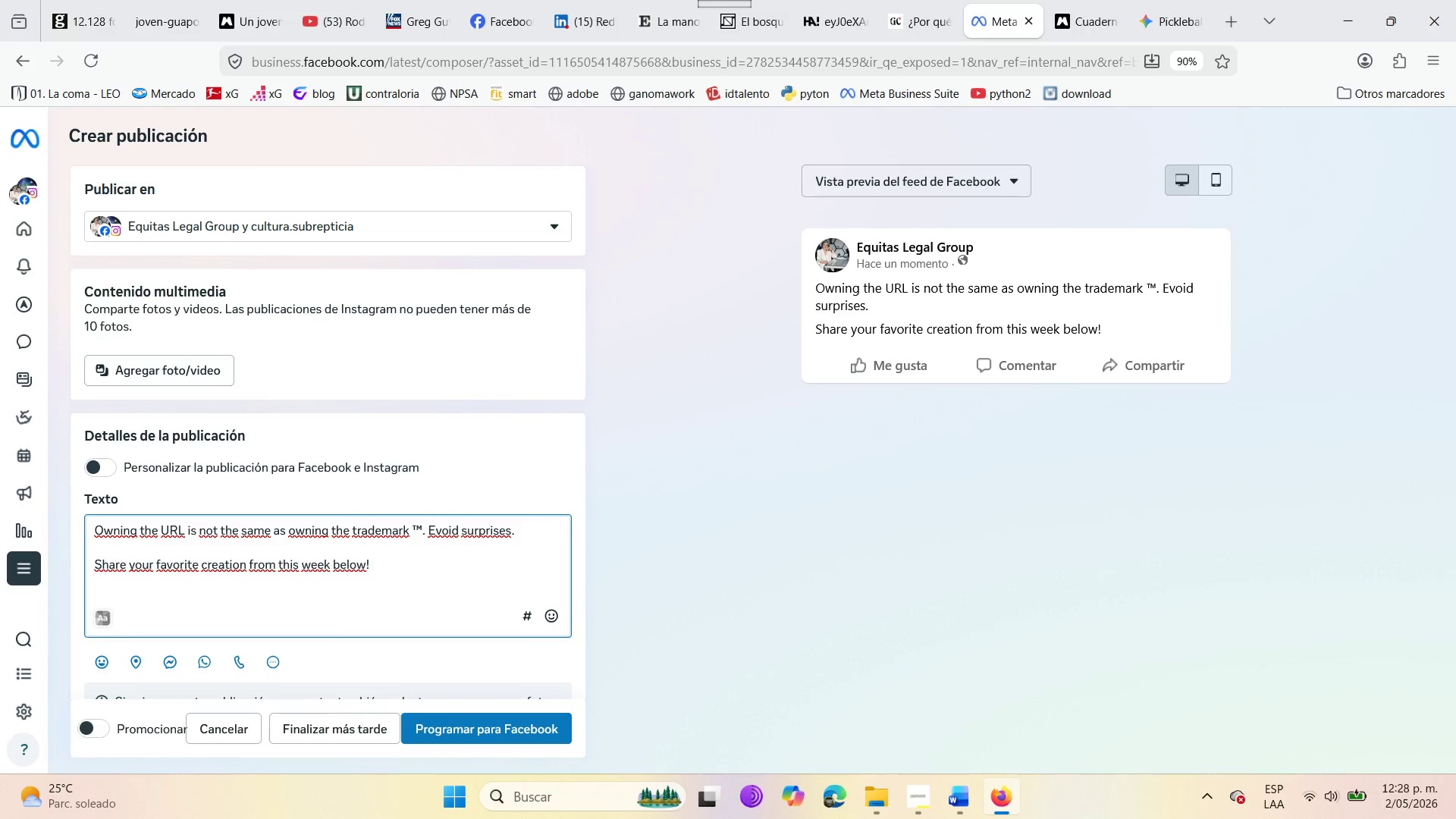 
wait(14.45)
 